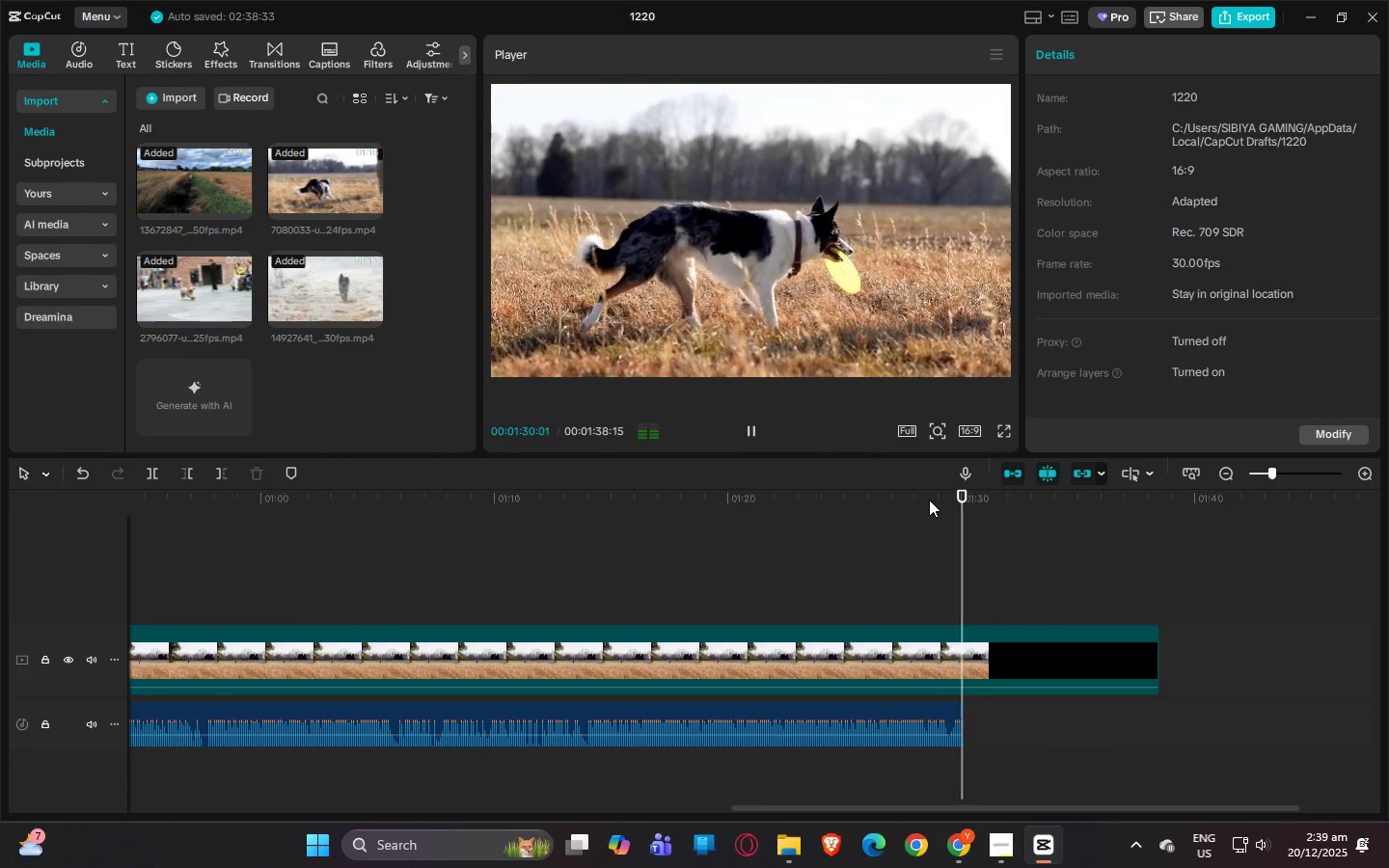 
key(Space)
 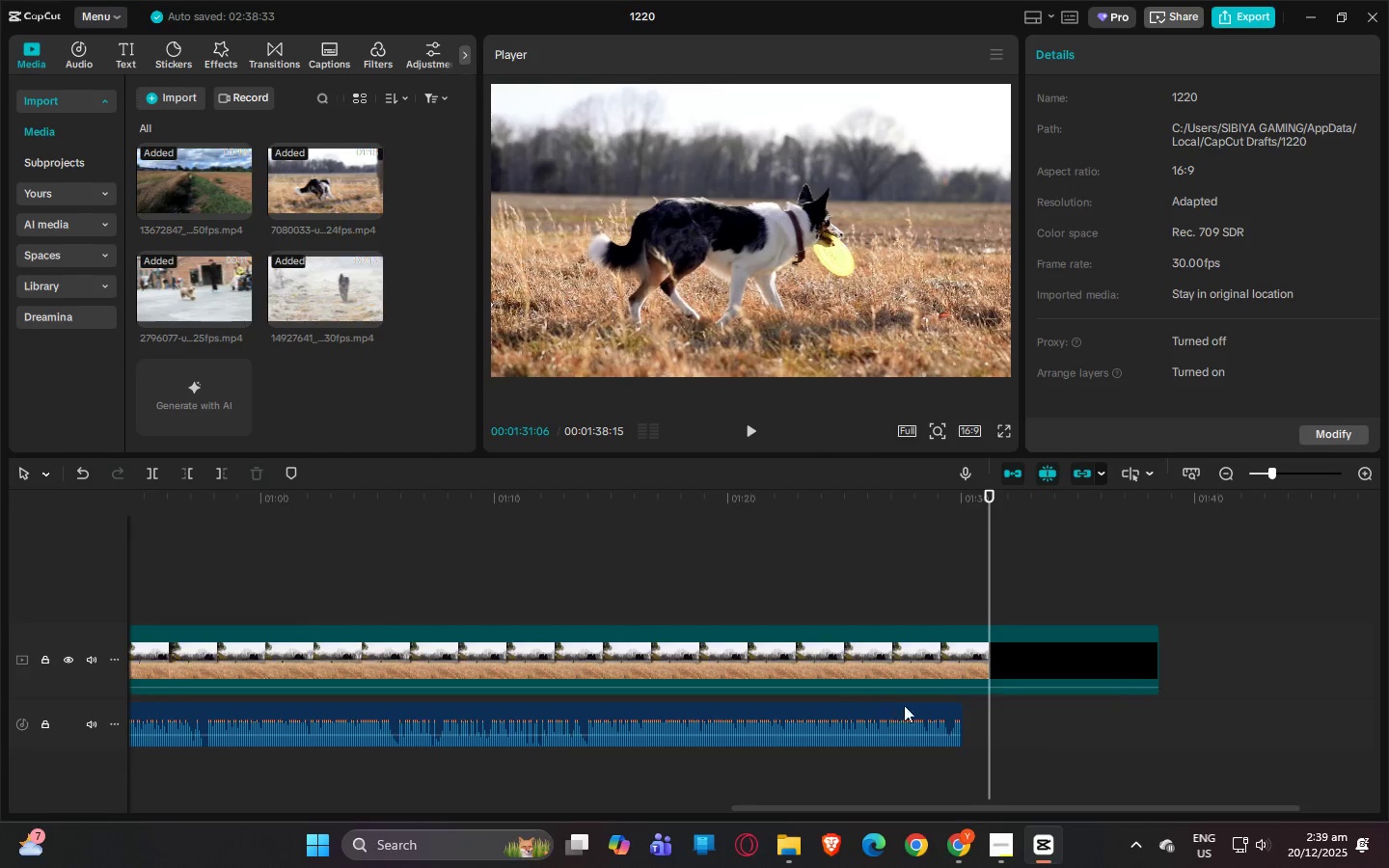 
left_click([931, 714])
 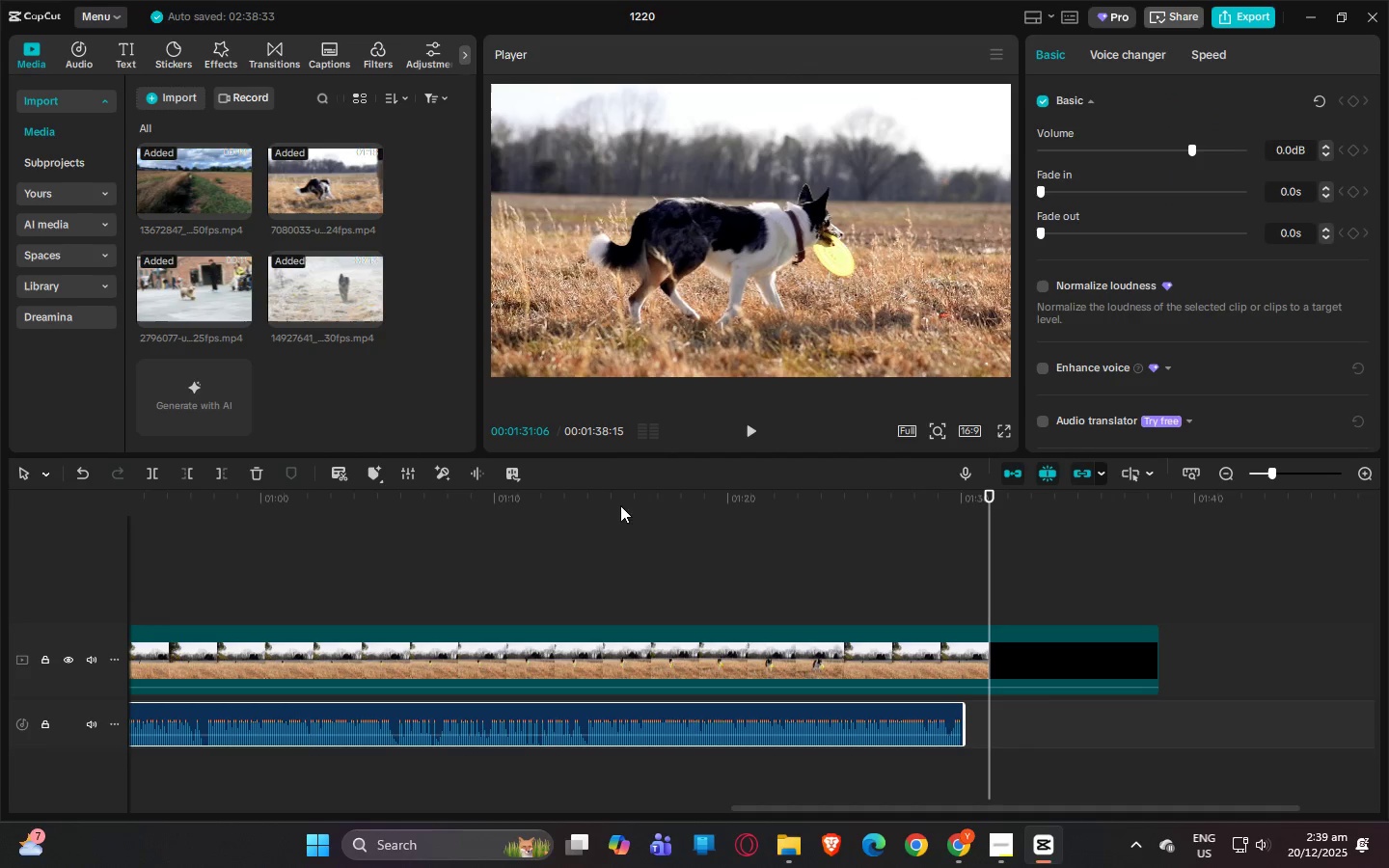 
key(Space)
 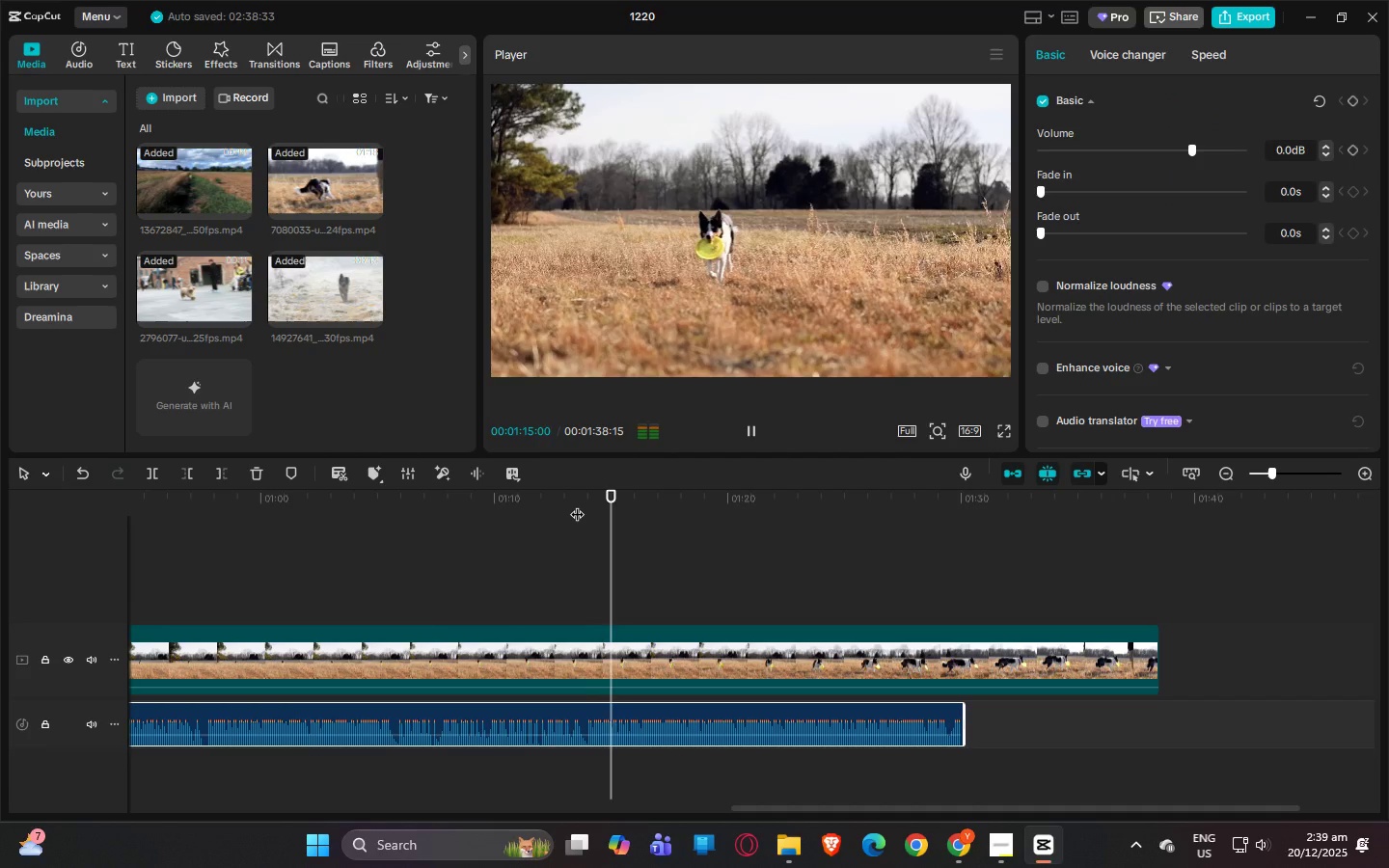 
key(Space)
 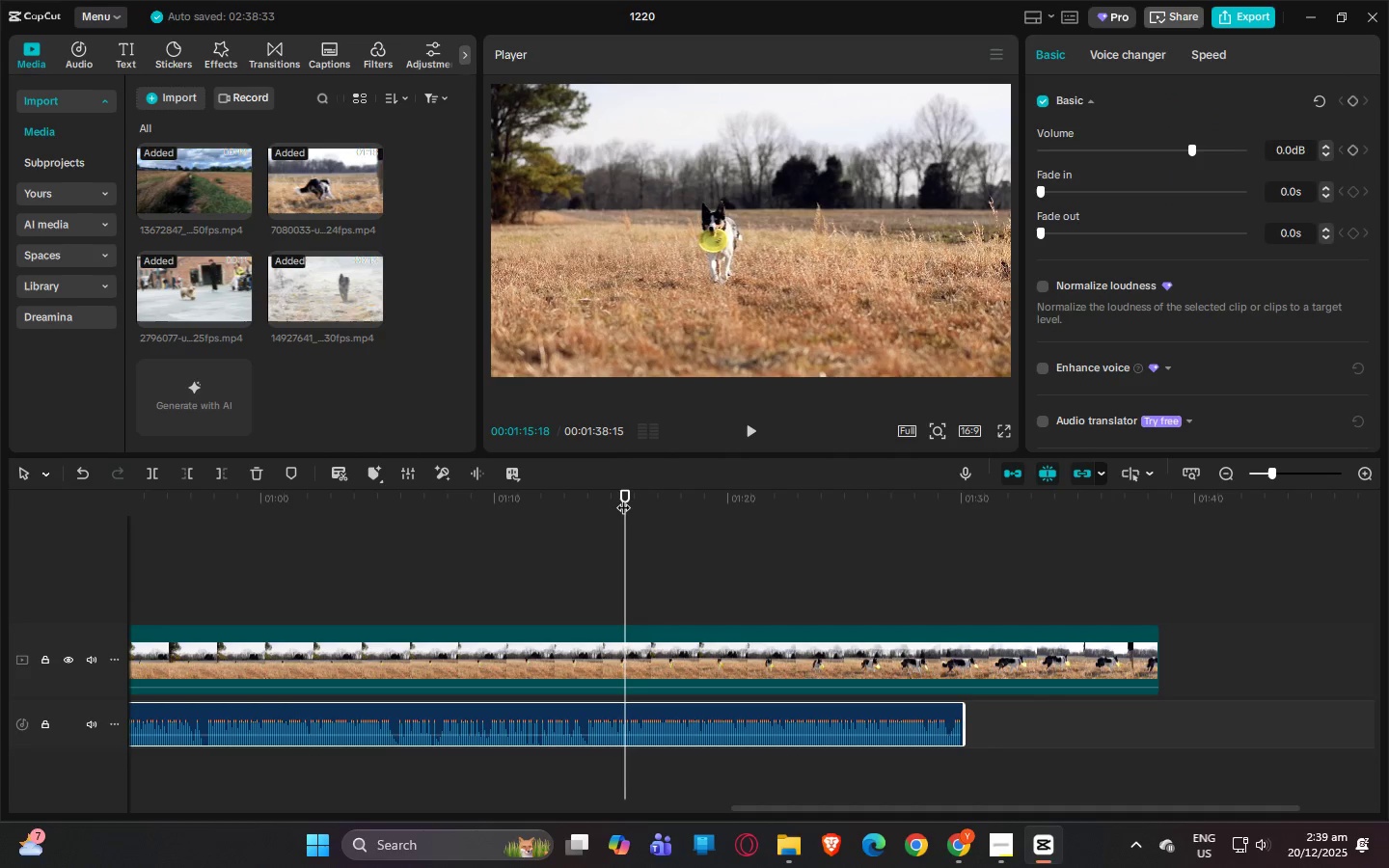 
left_click_drag(start_coordinate=[623, 498], to_coordinate=[918, 553])
 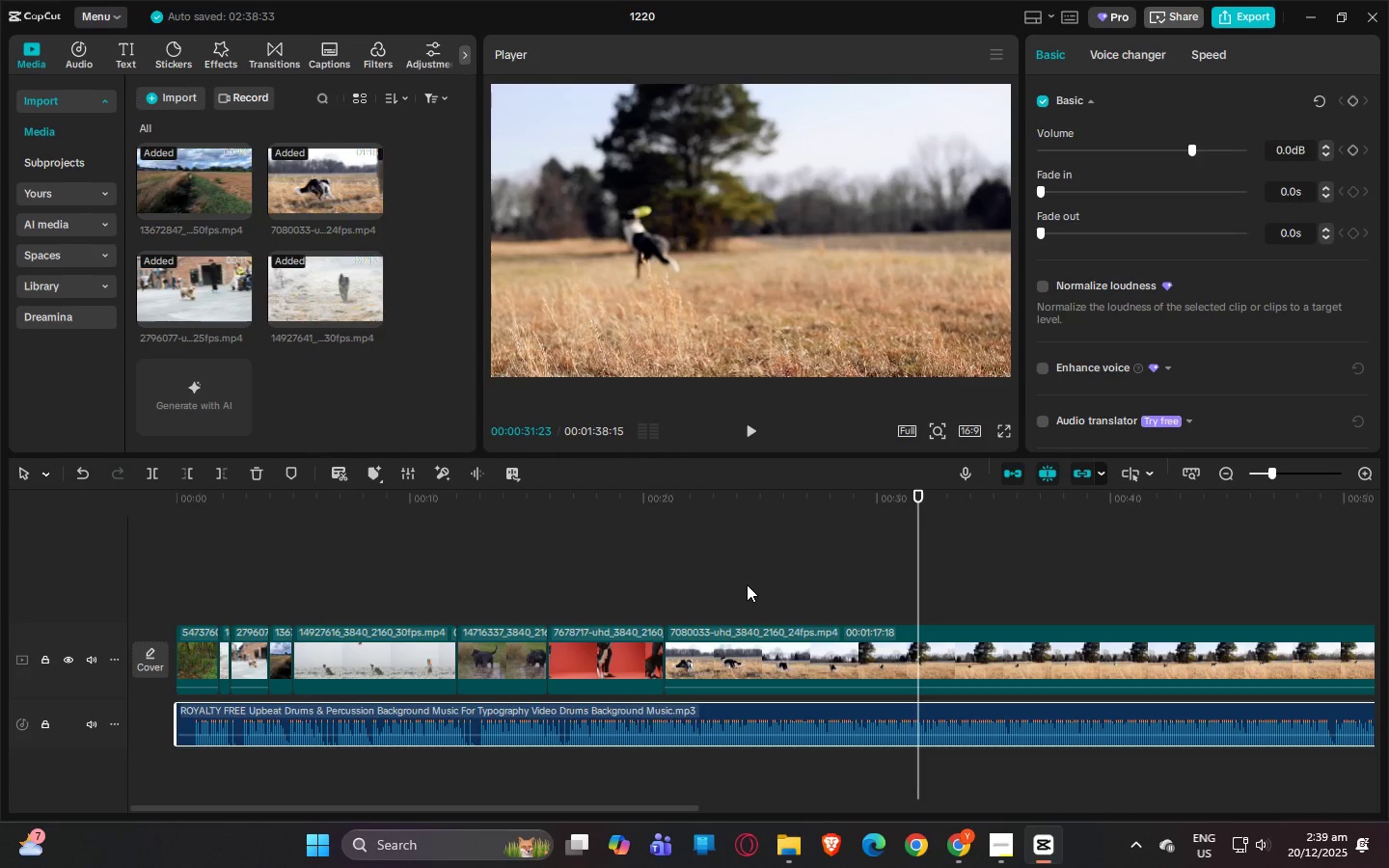 
wait(6.95)
 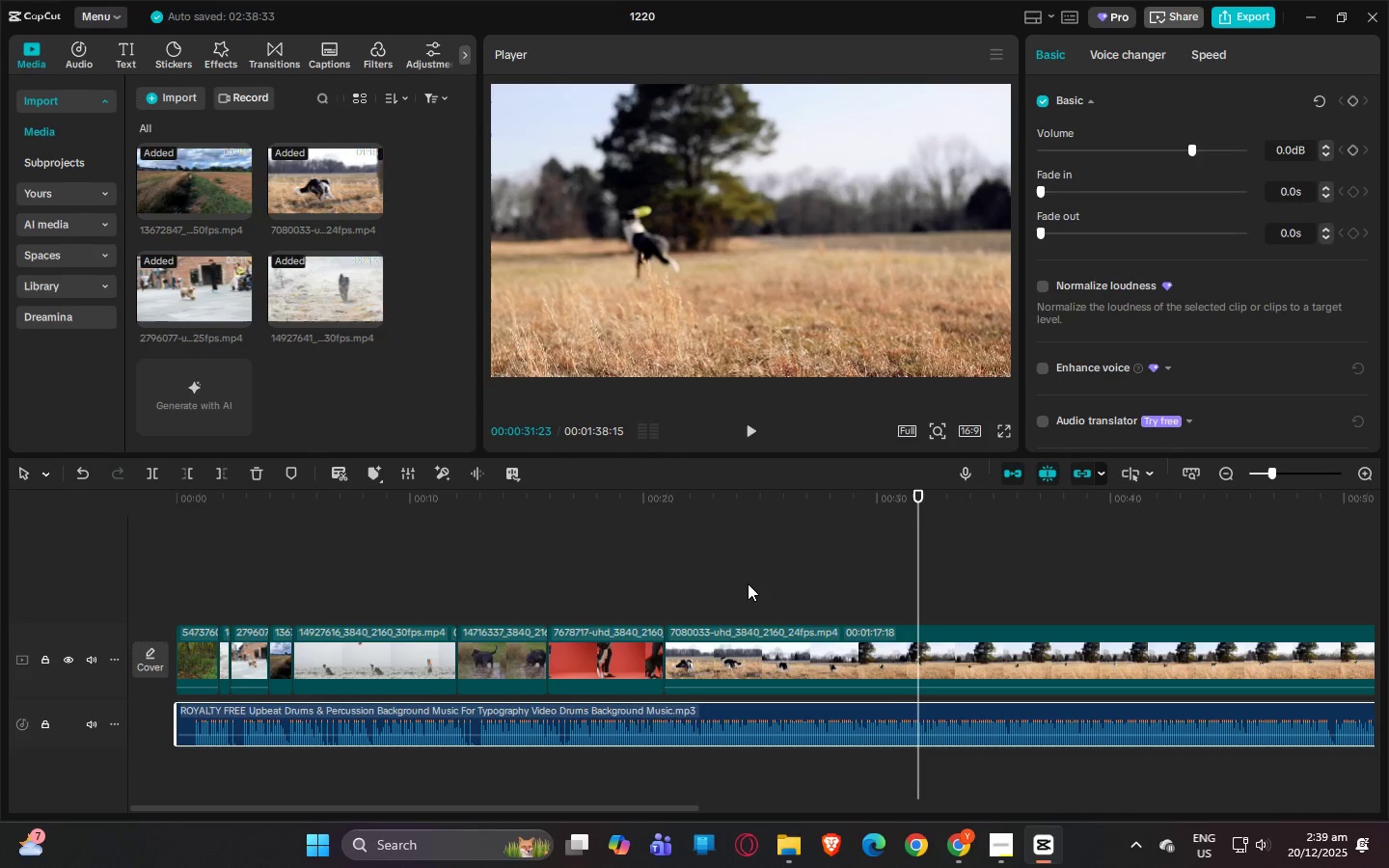 
left_click([753, 706])
 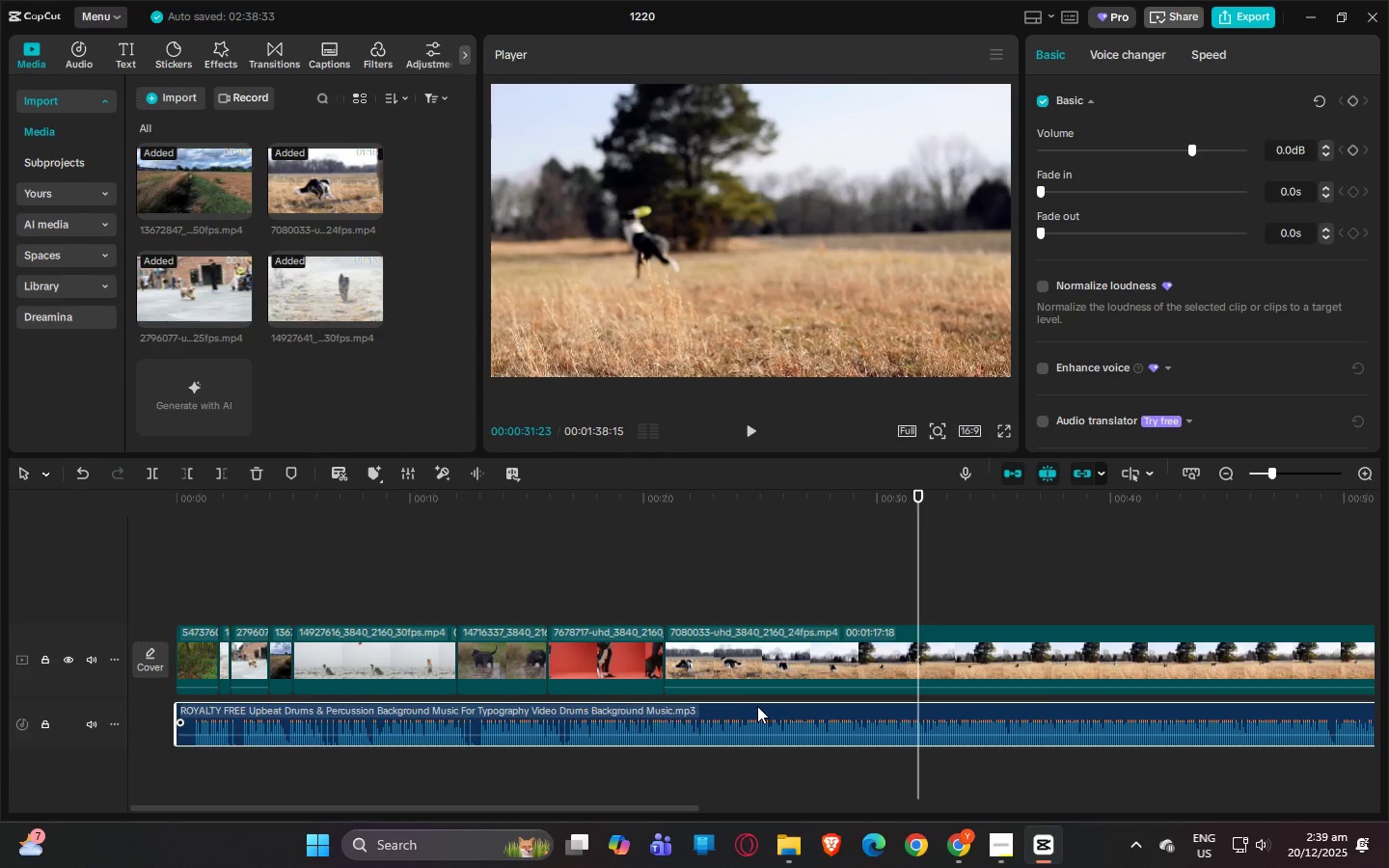 
key(Control+B)
 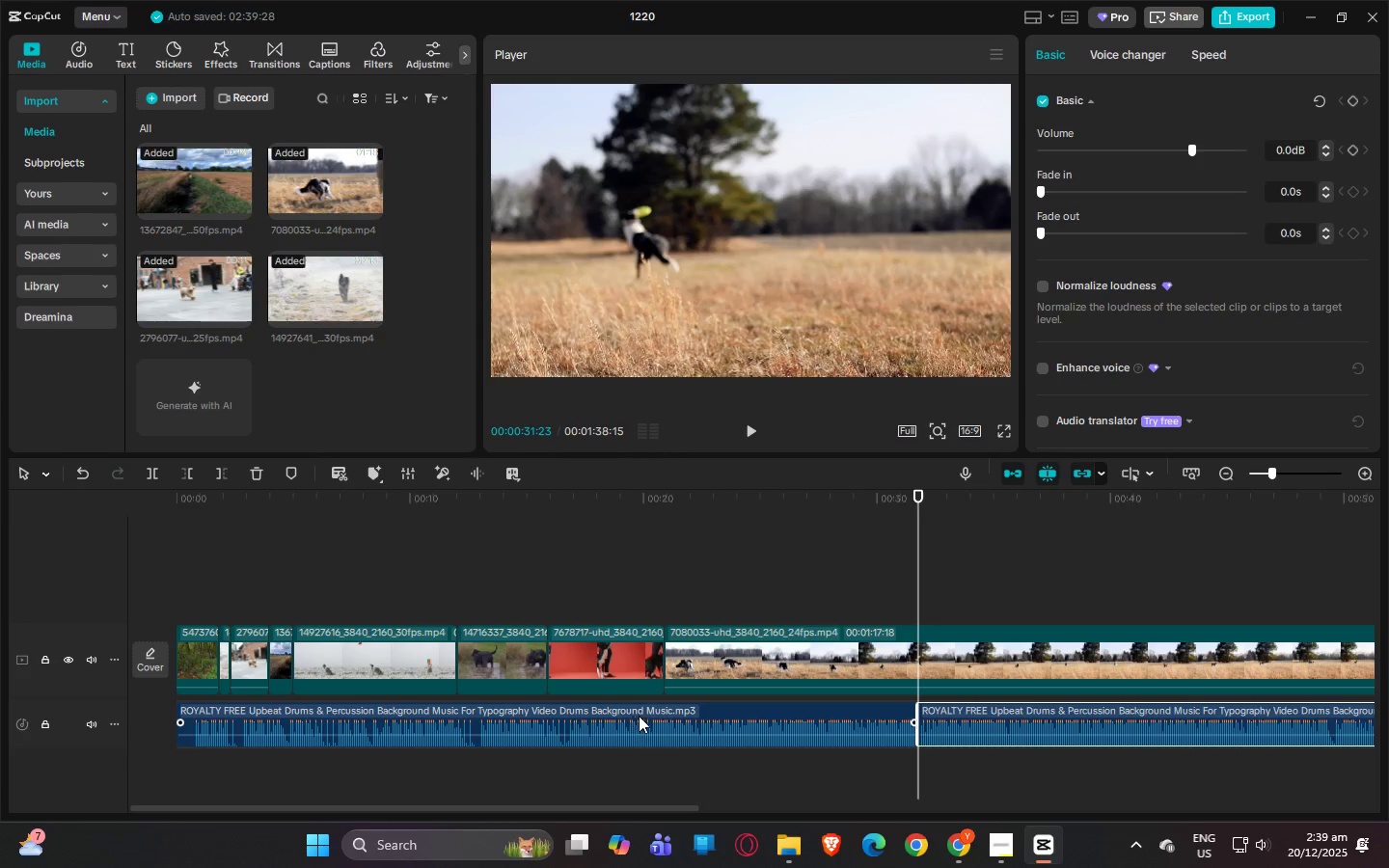 
left_click([642, 715])
 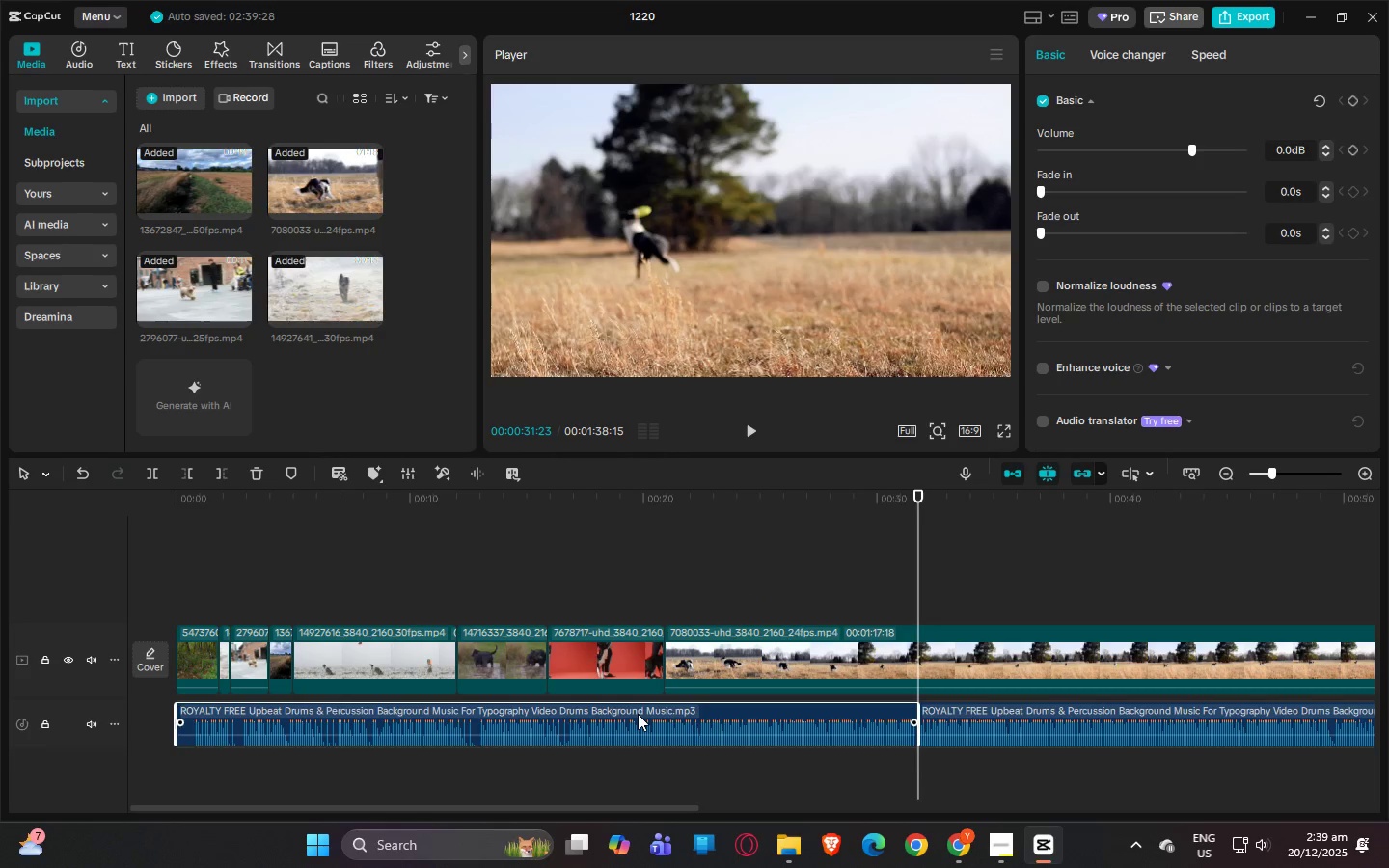 
key(Delete)
 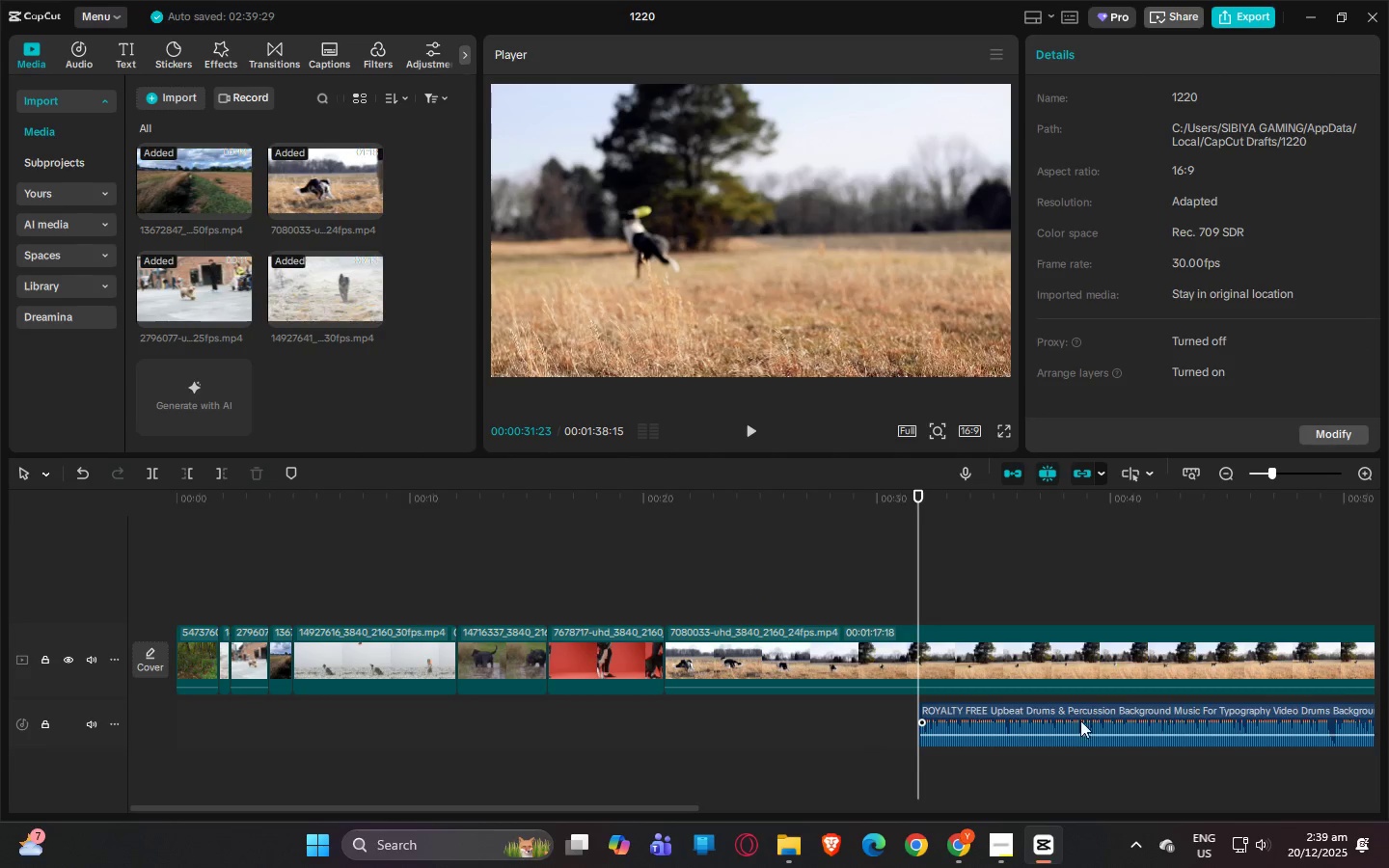 
left_click_drag(start_coordinate=[1087, 711], to_coordinate=[319, 710])
 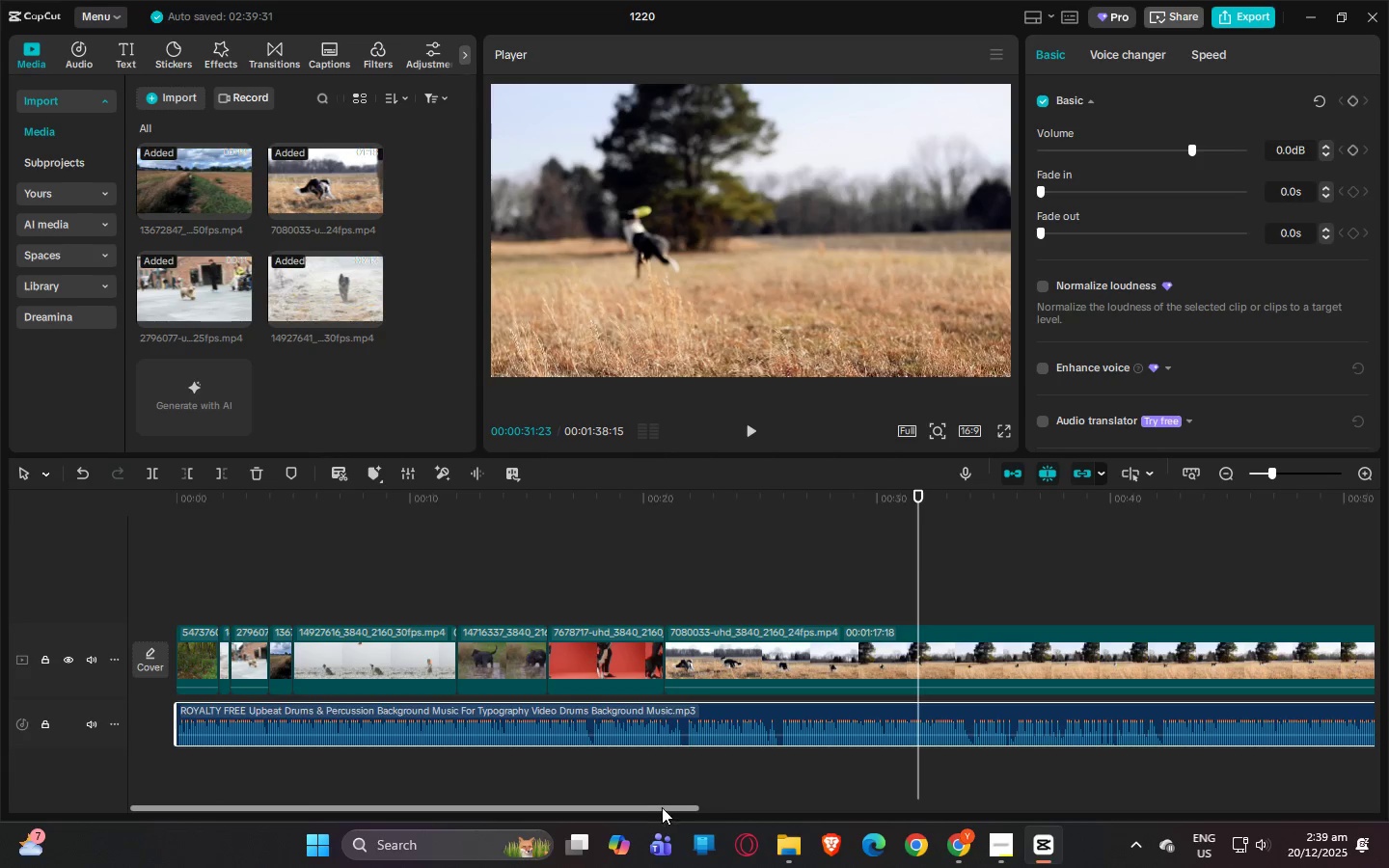 
left_click_drag(start_coordinate=[656, 811], to_coordinate=[711, 811])
 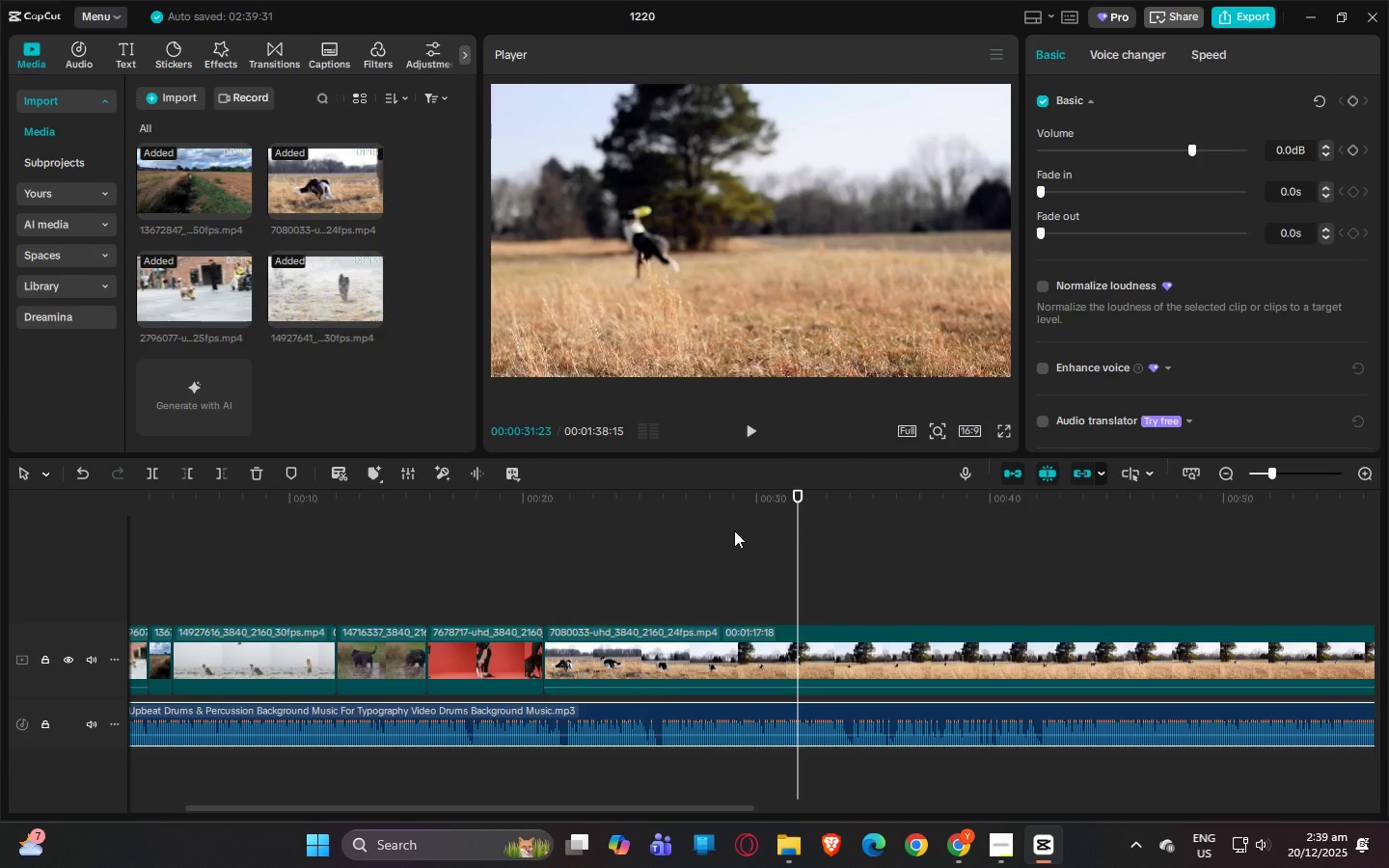 
left_click_drag(start_coordinate=[756, 514], to_coordinate=[769, 509])
 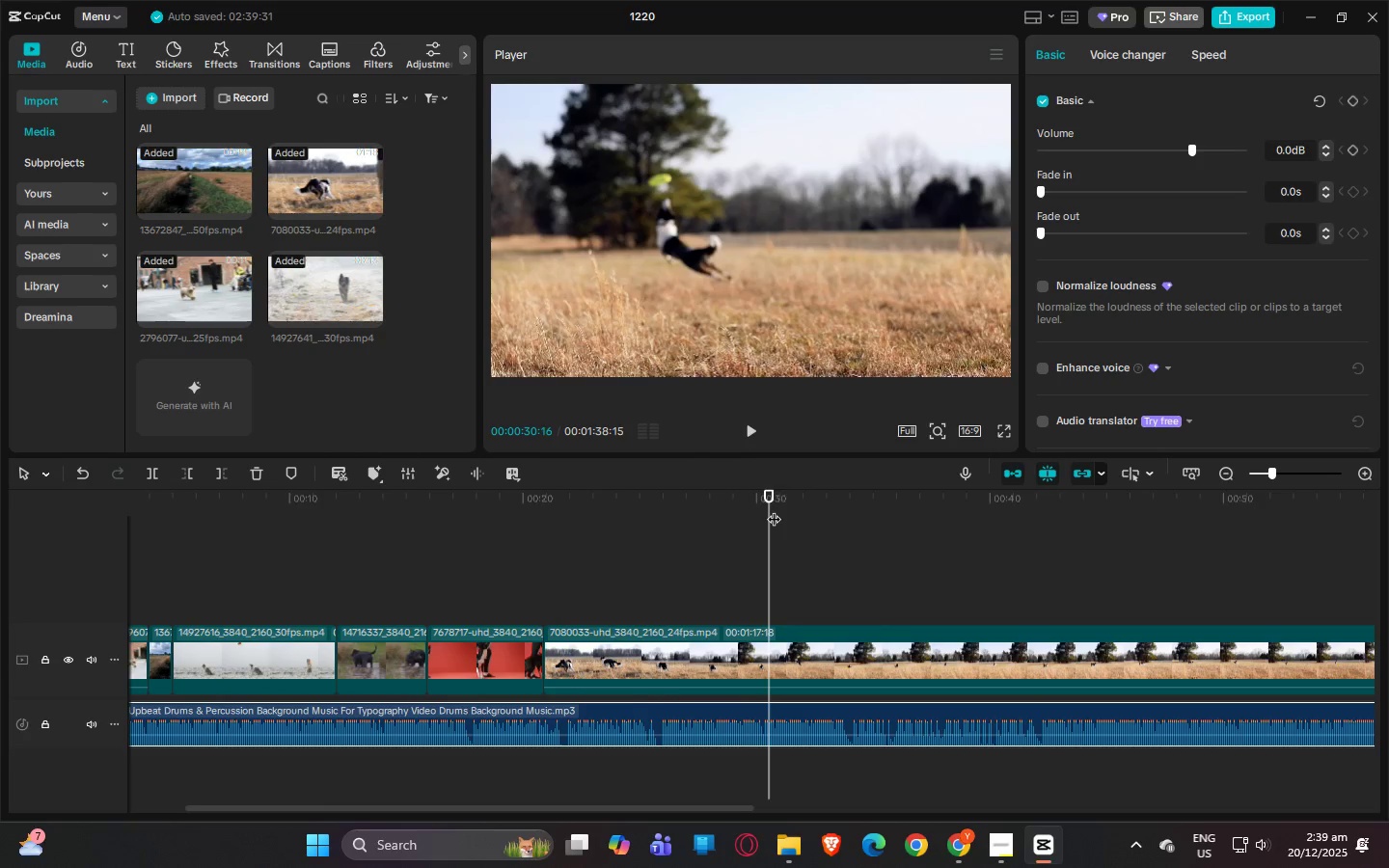 
key(Space)
 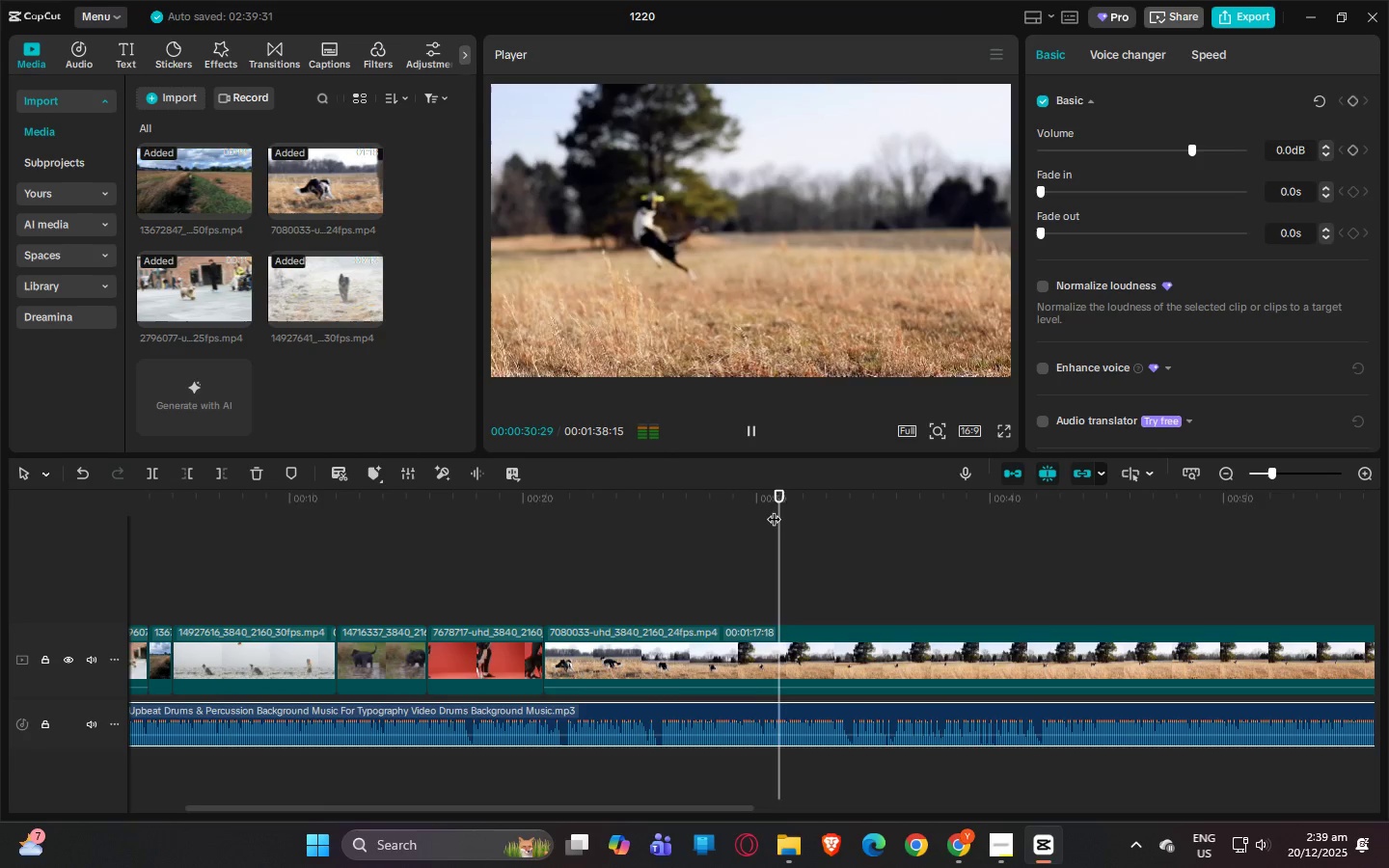 
key(Space)
 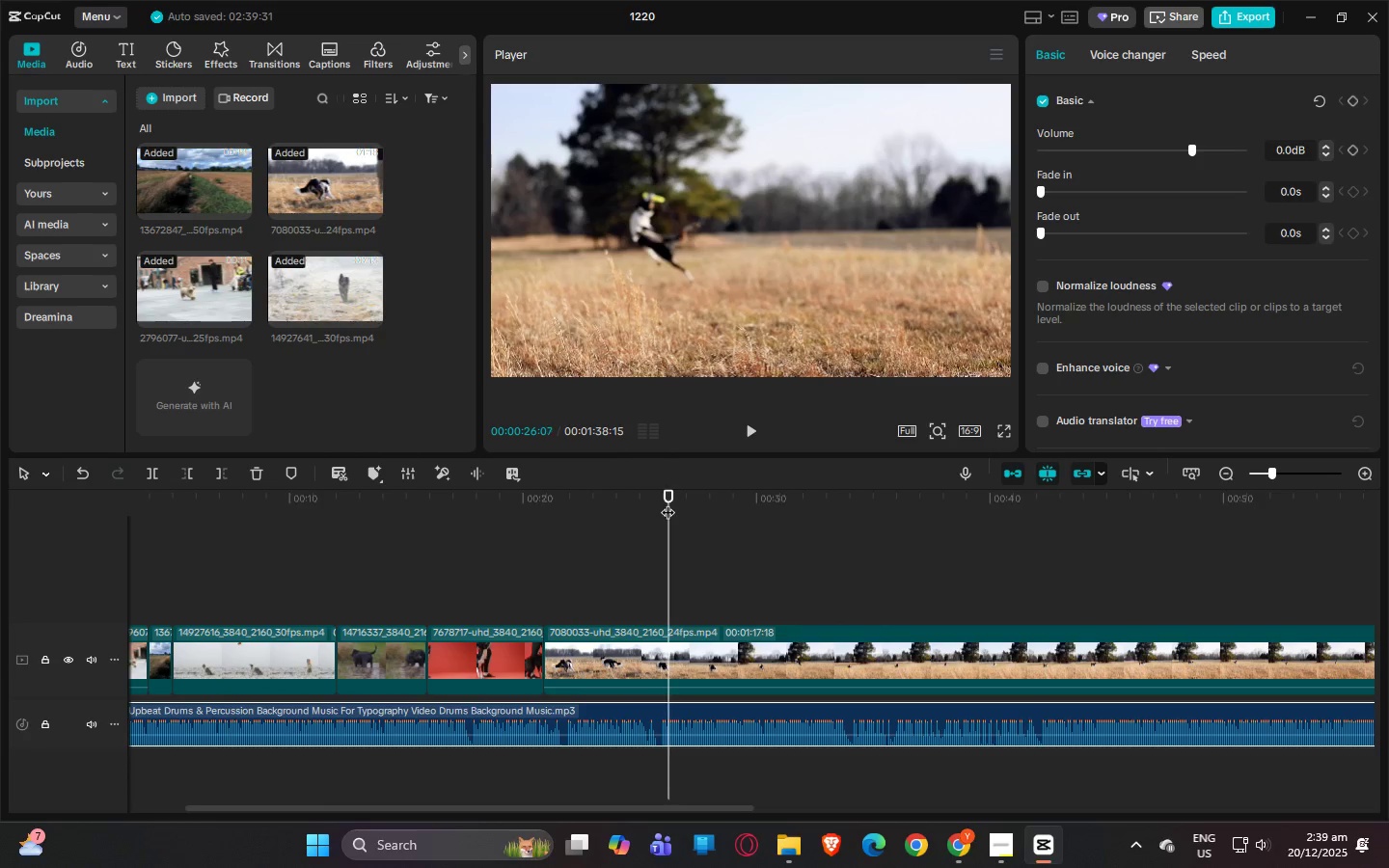 
key(Space)
 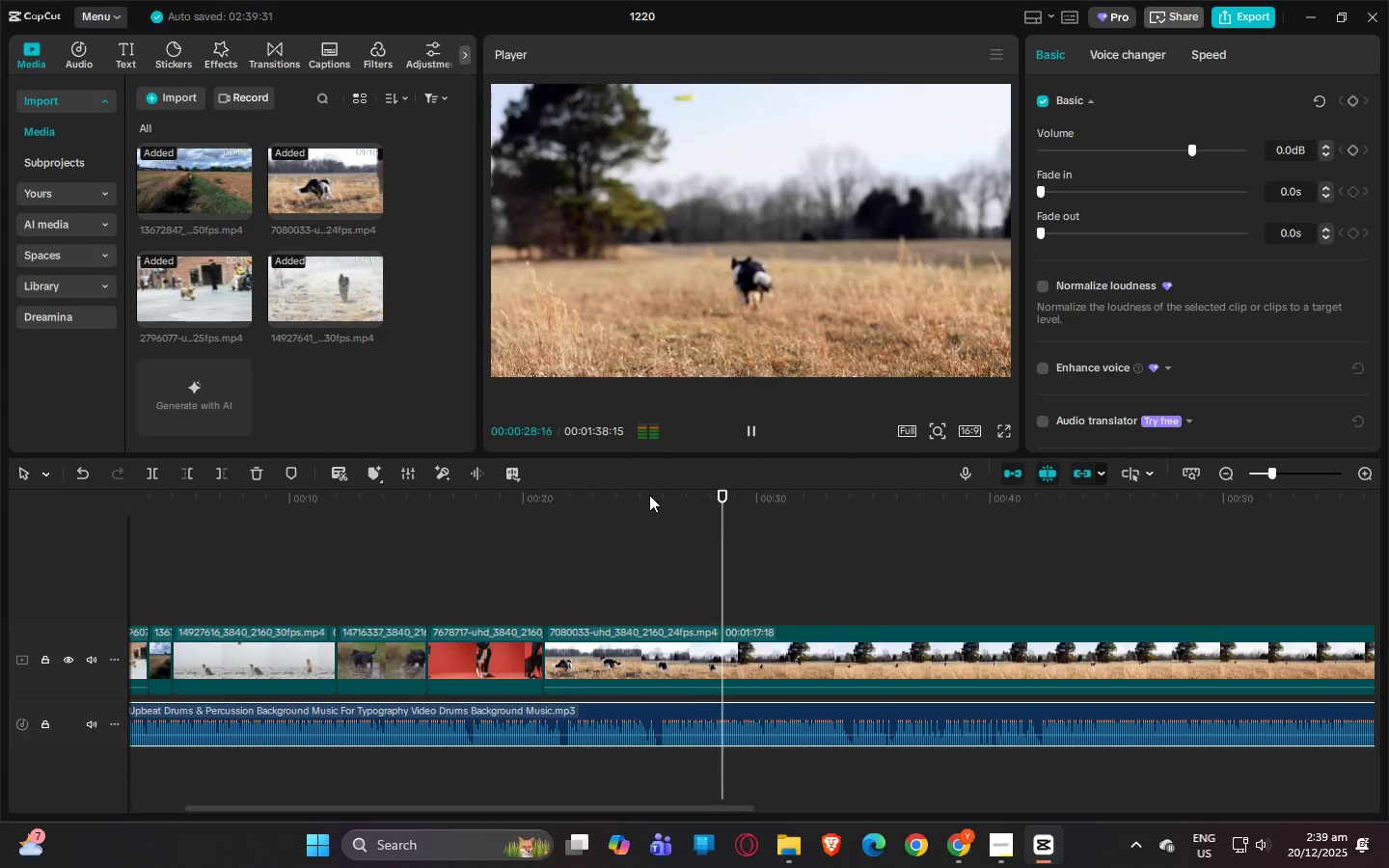 
key(Space)
 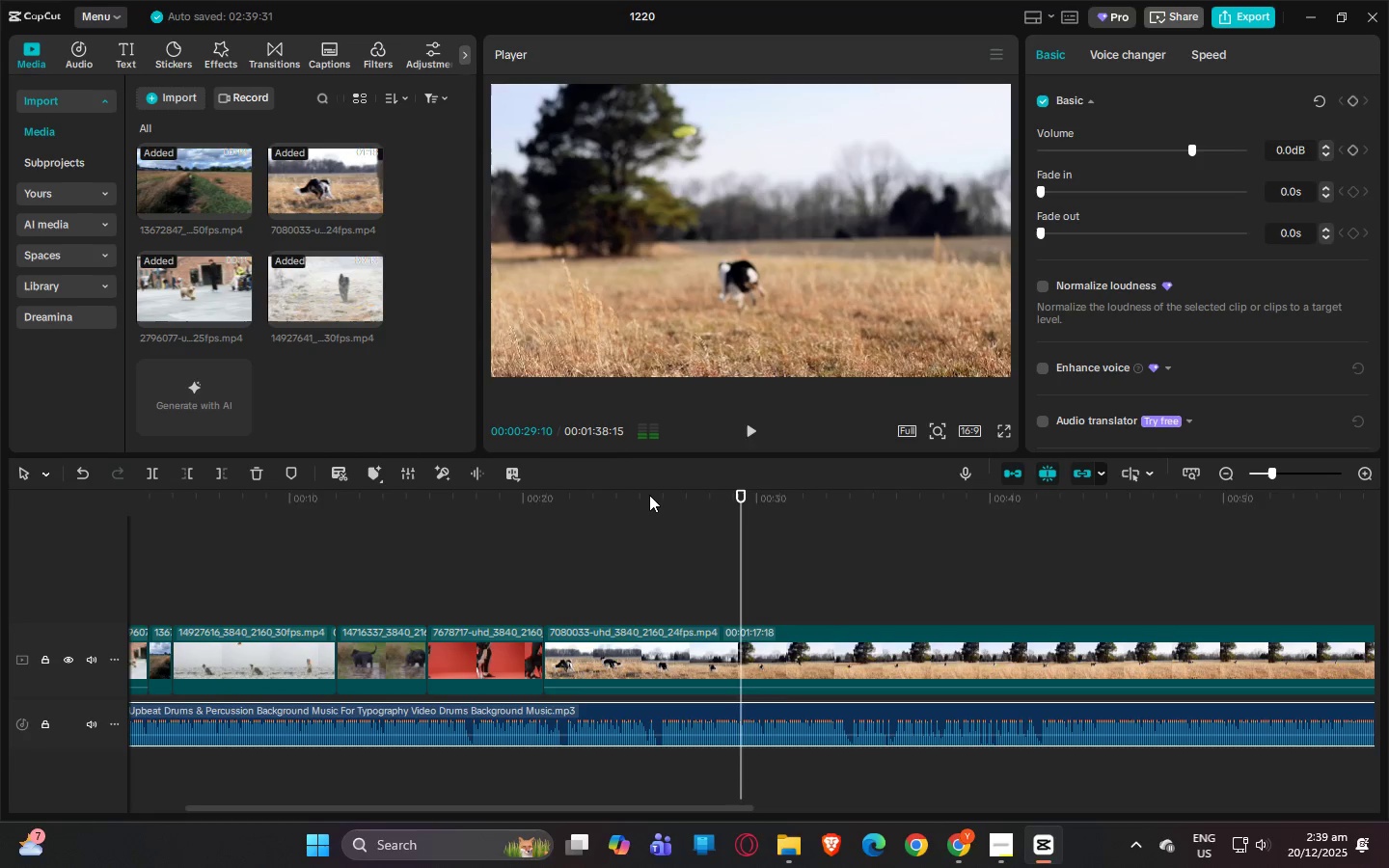 
key(Space)
 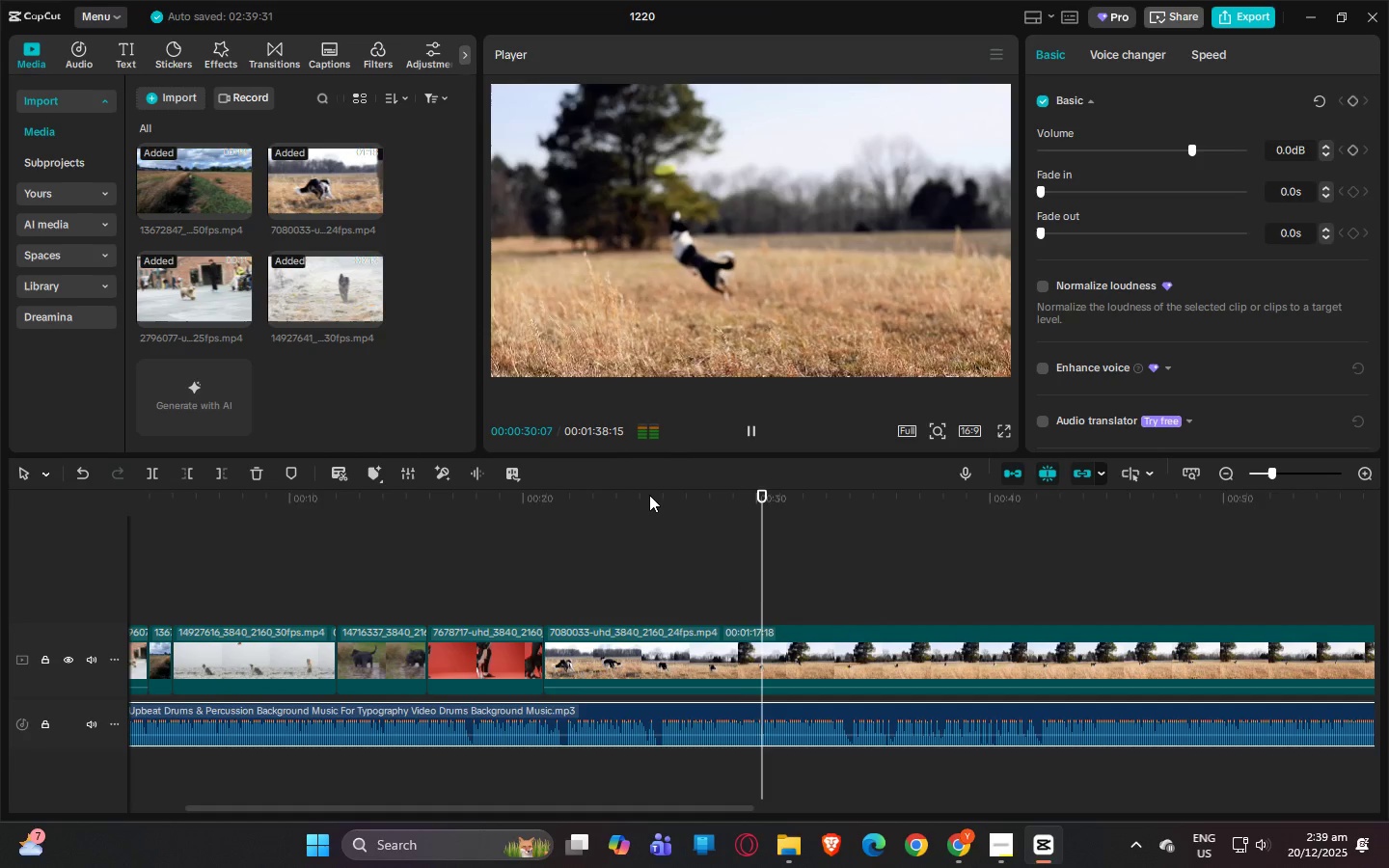 
key(Space)
 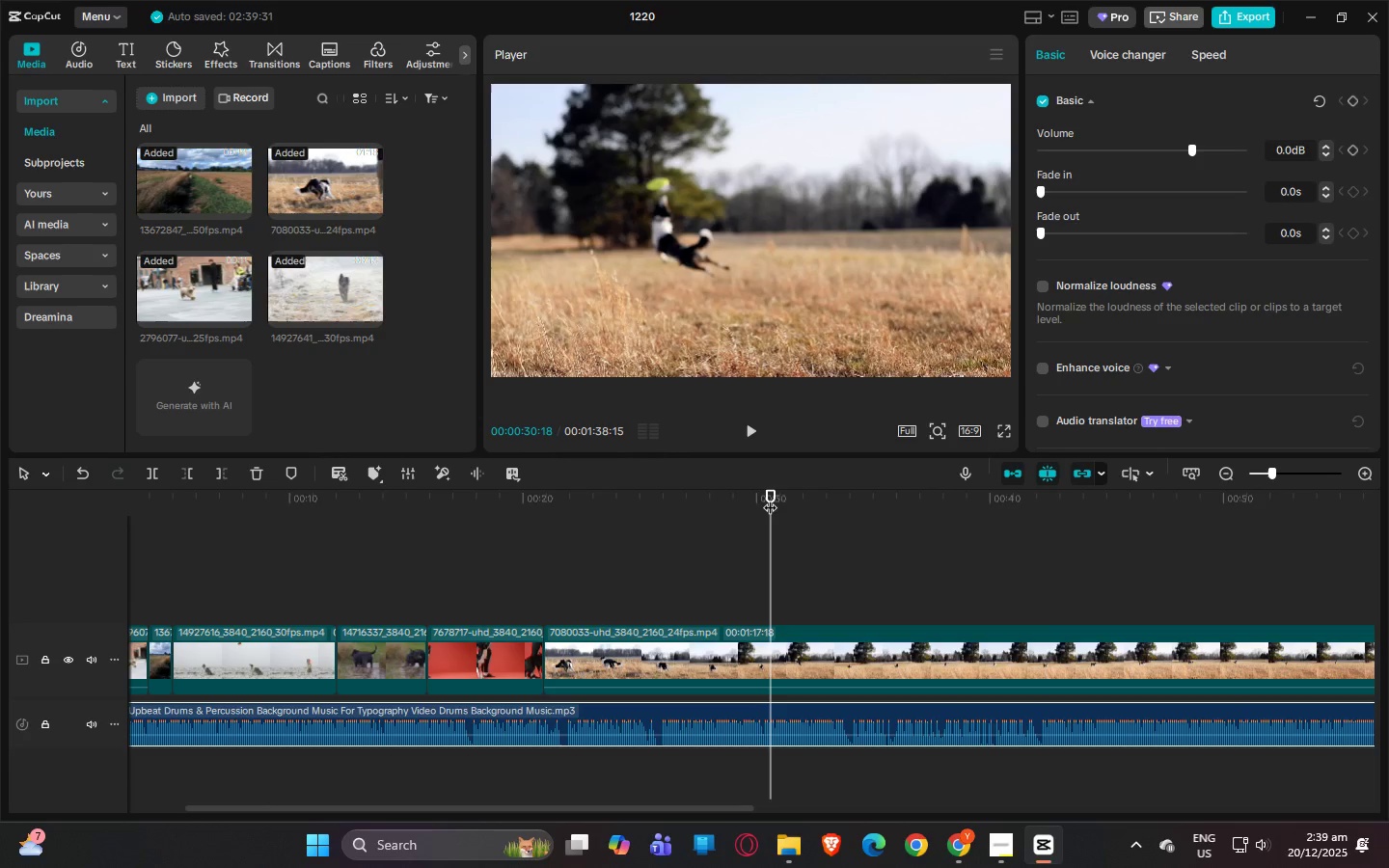 
left_click_drag(start_coordinate=[774, 496], to_coordinate=[629, 498])
 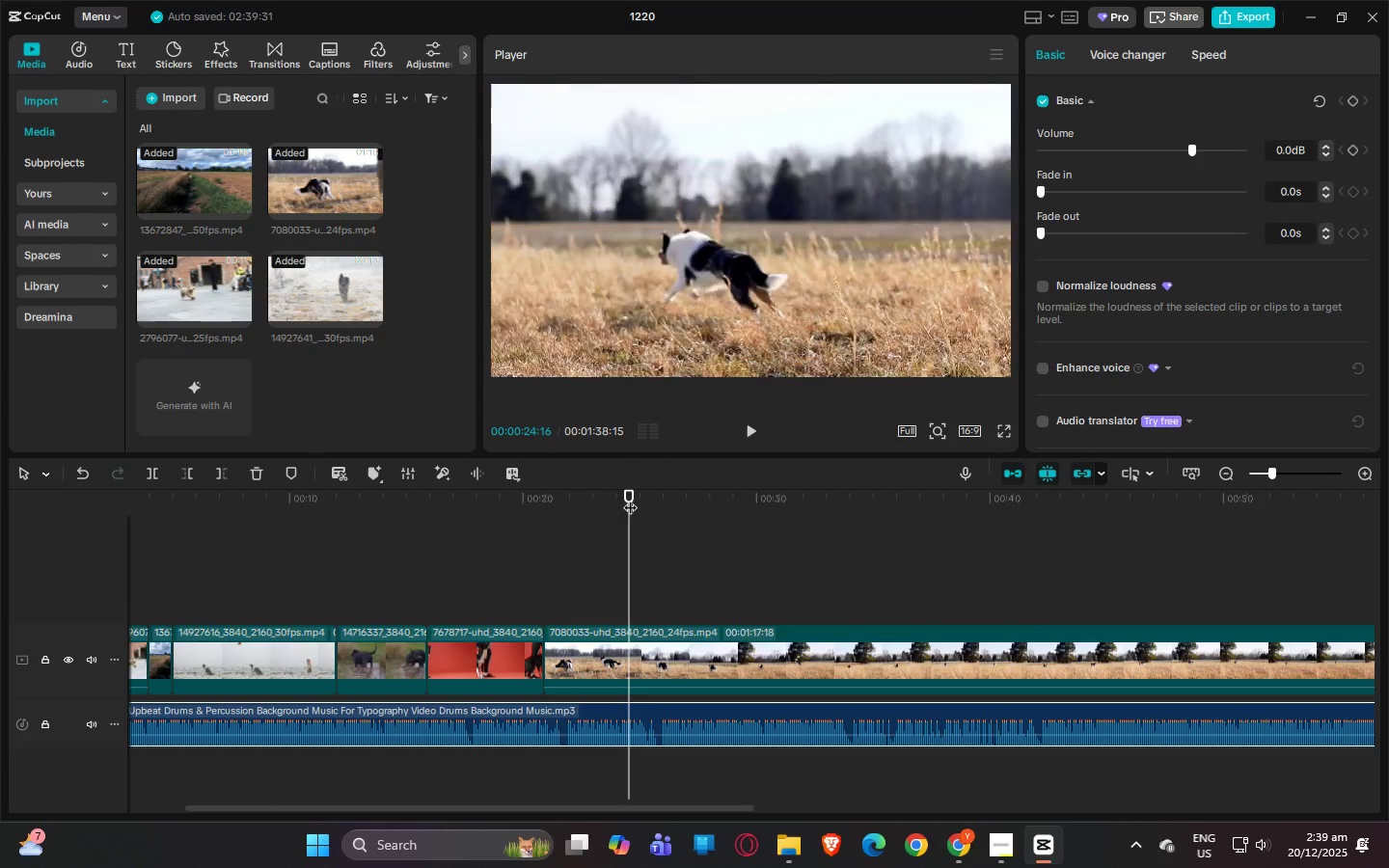 
key(Control+ControlLeft)
 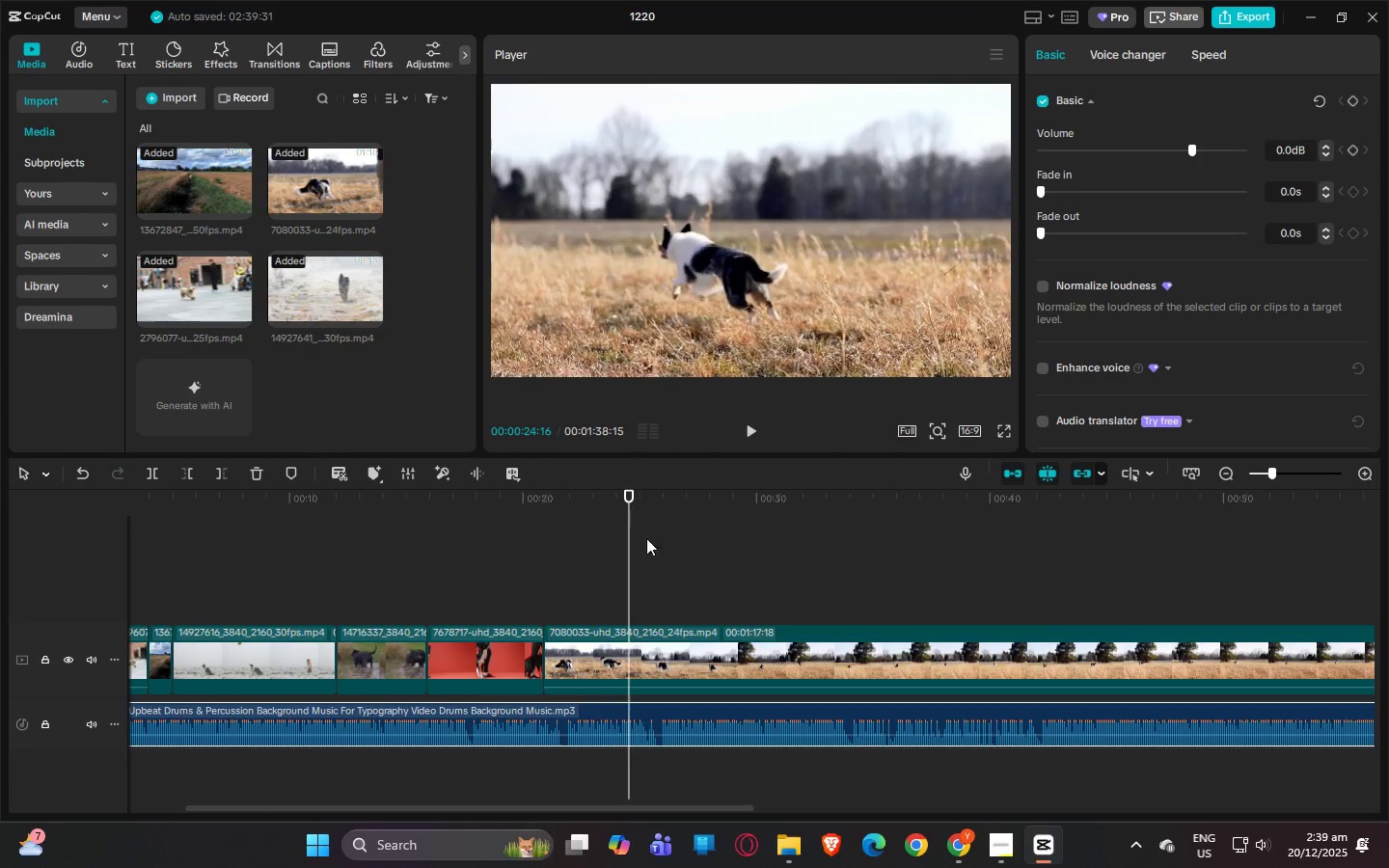 
key(Control+B)
 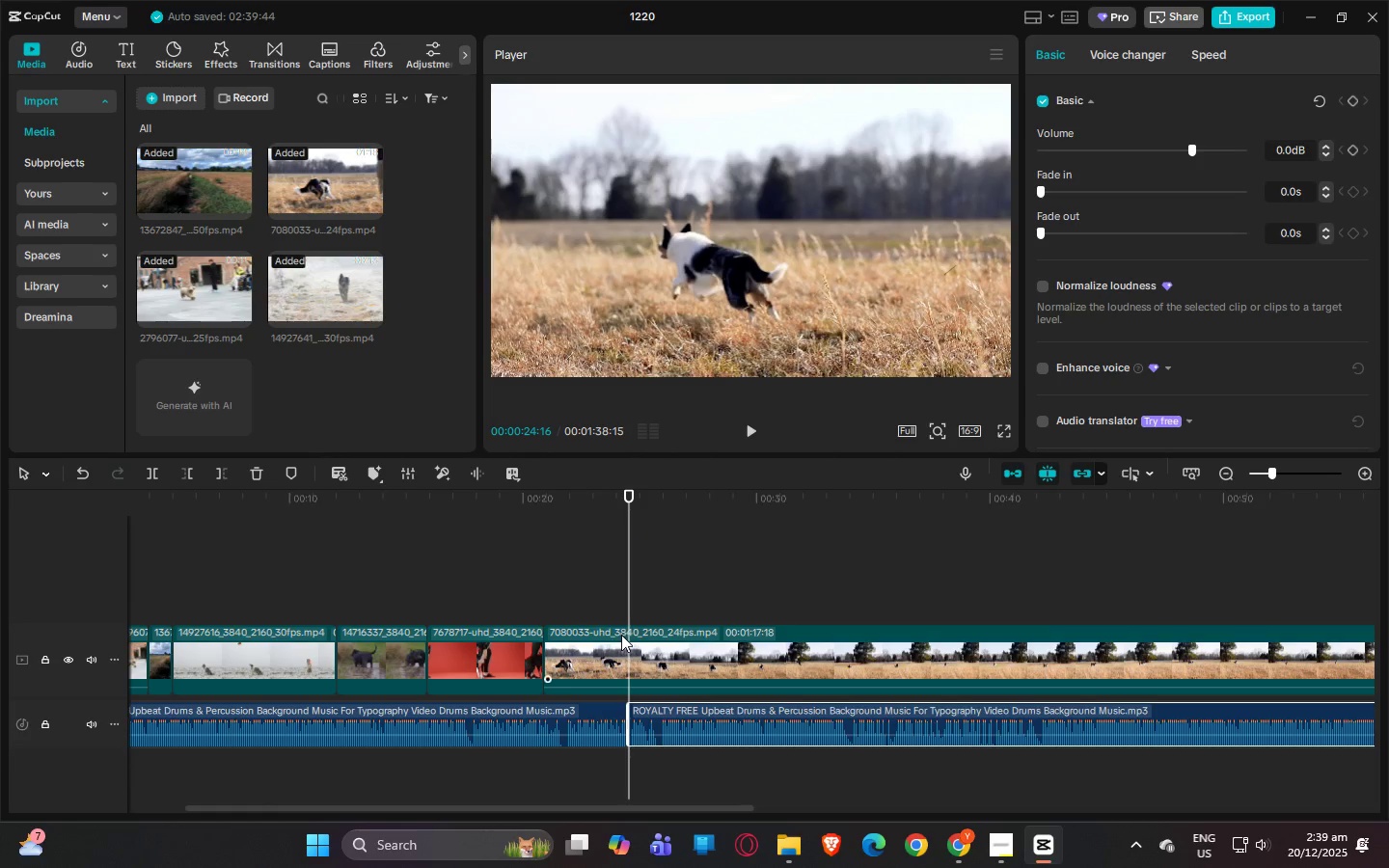 
key(Control+ControlLeft)
 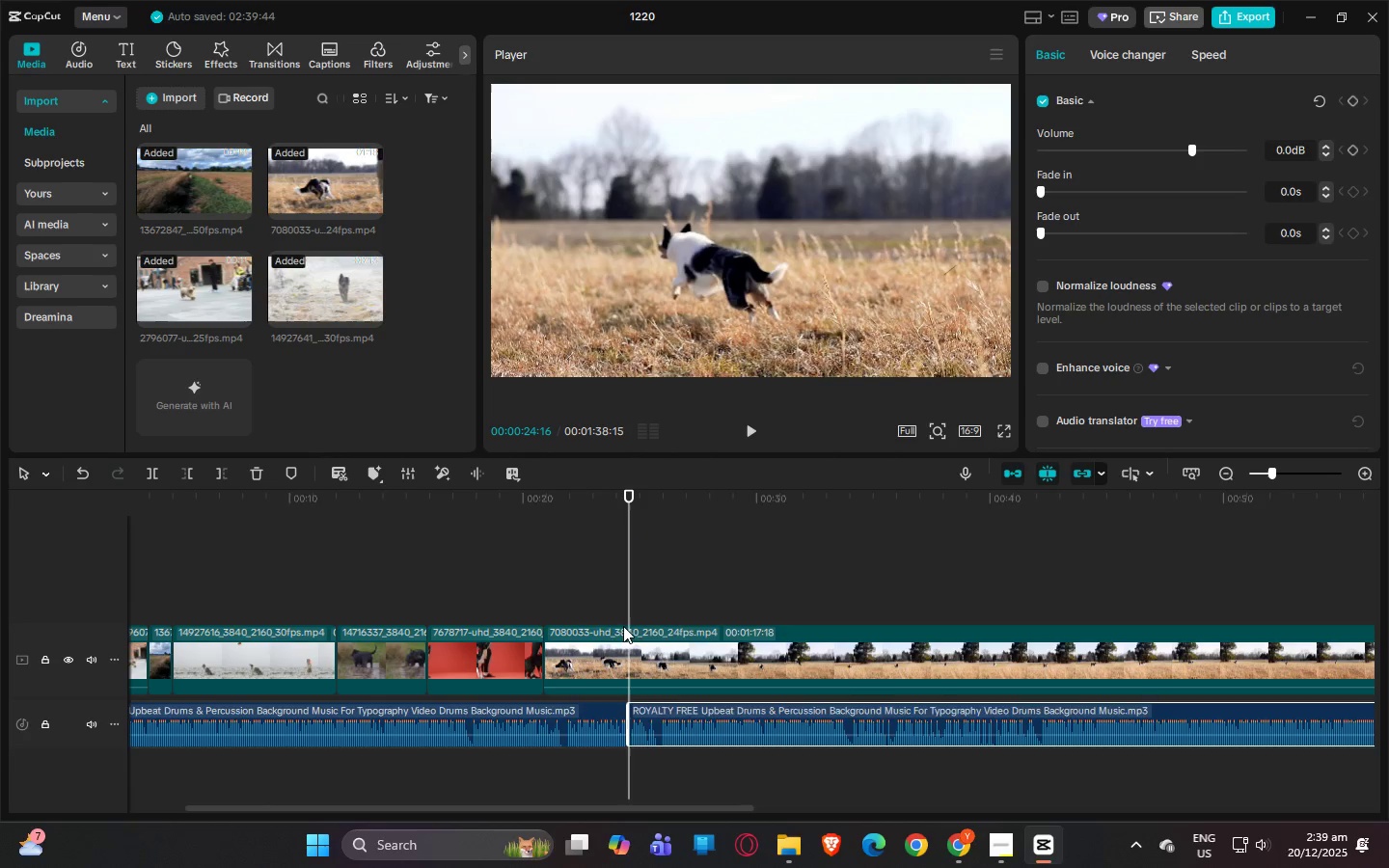 
key(Control+Z)
 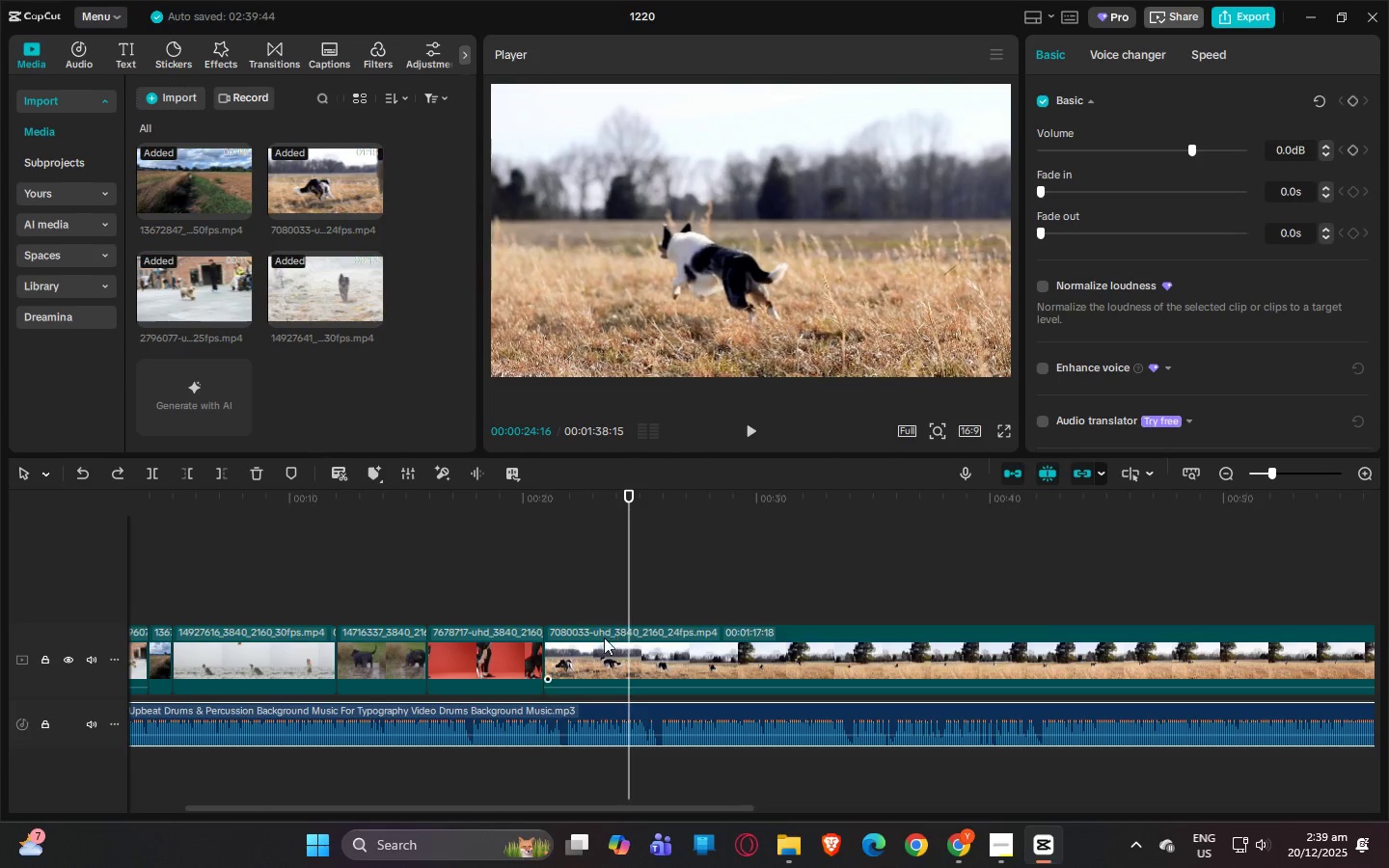 
left_click([600, 638])
 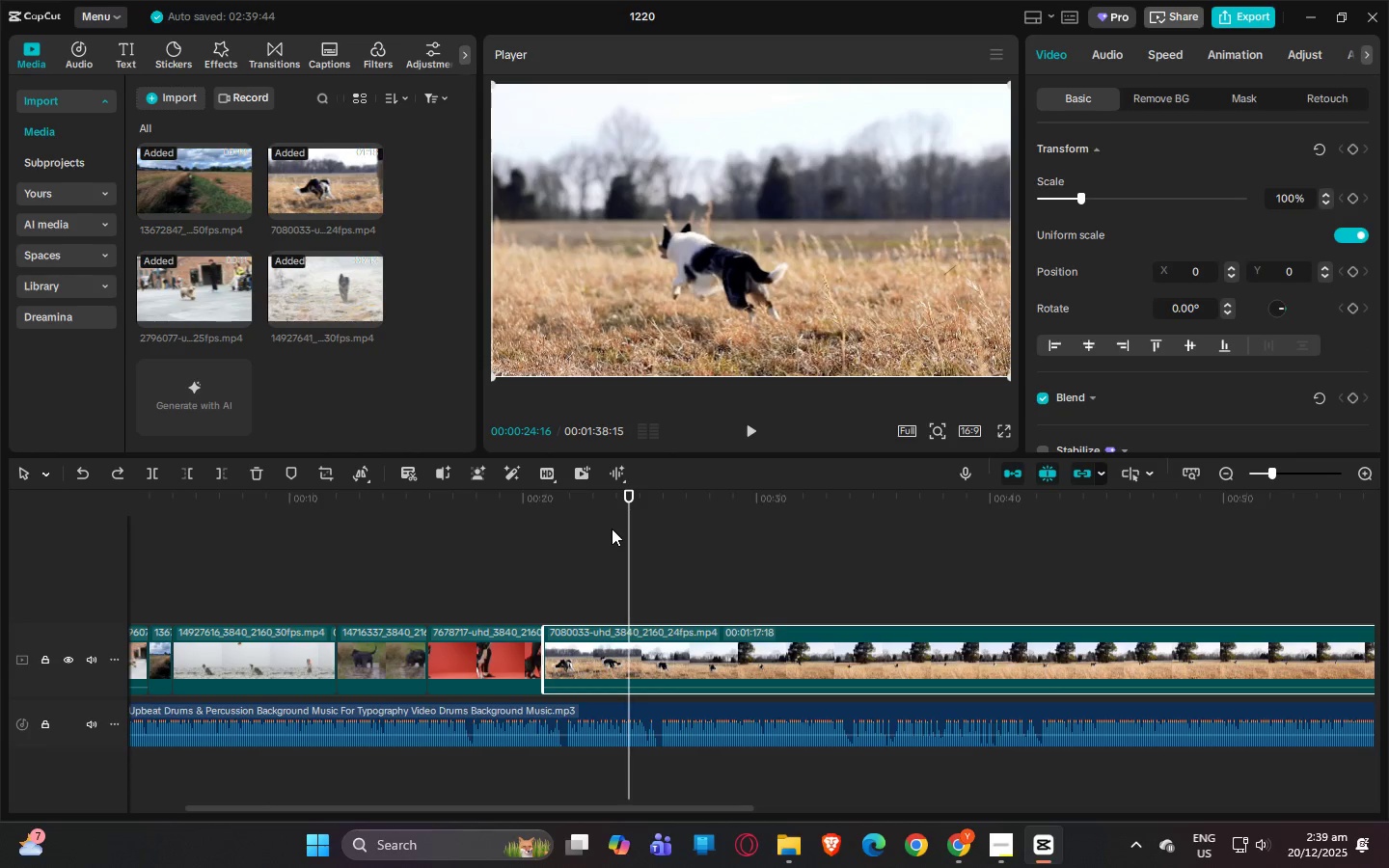 
key(Control+B)
 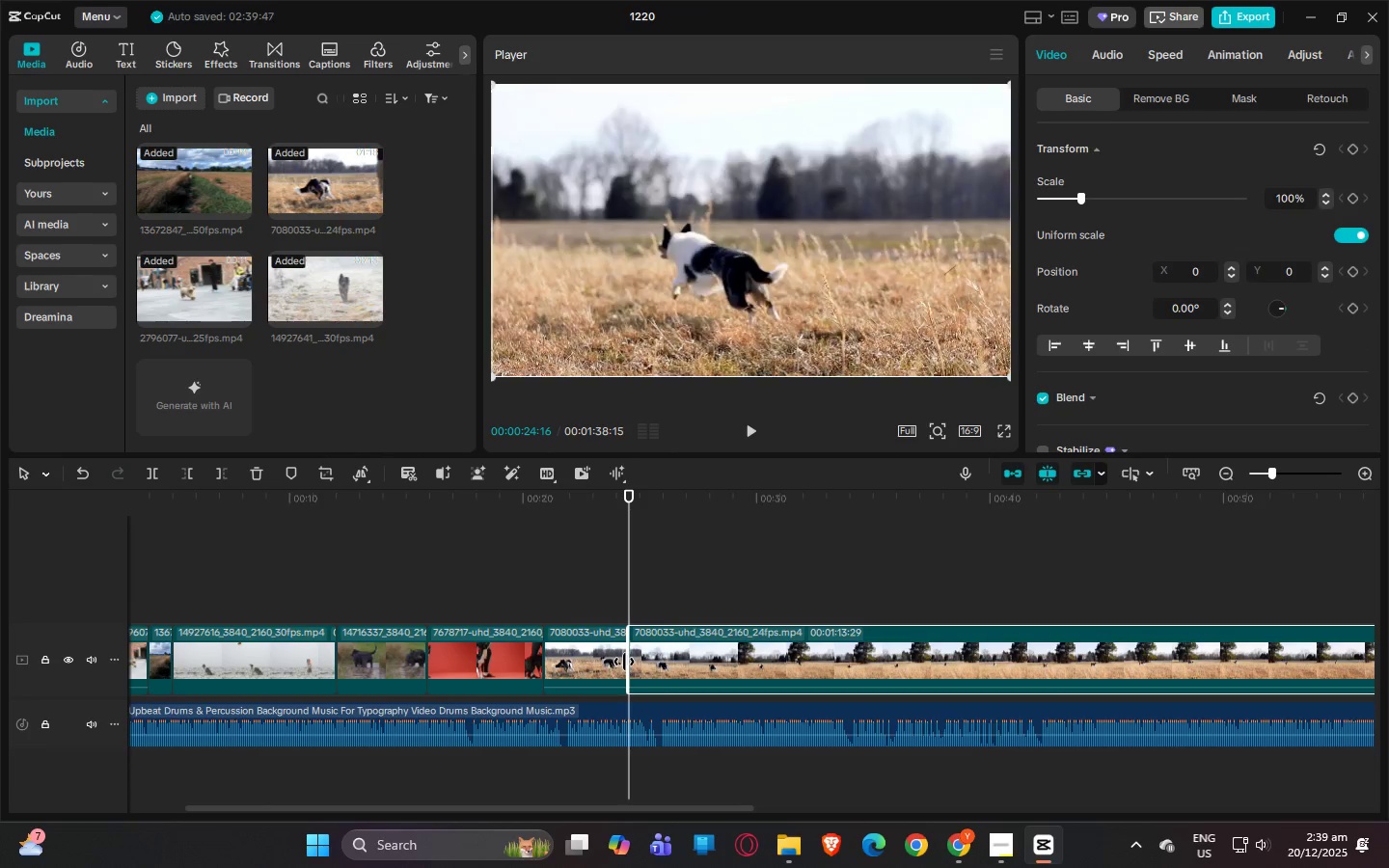 
double_click([597, 647])
 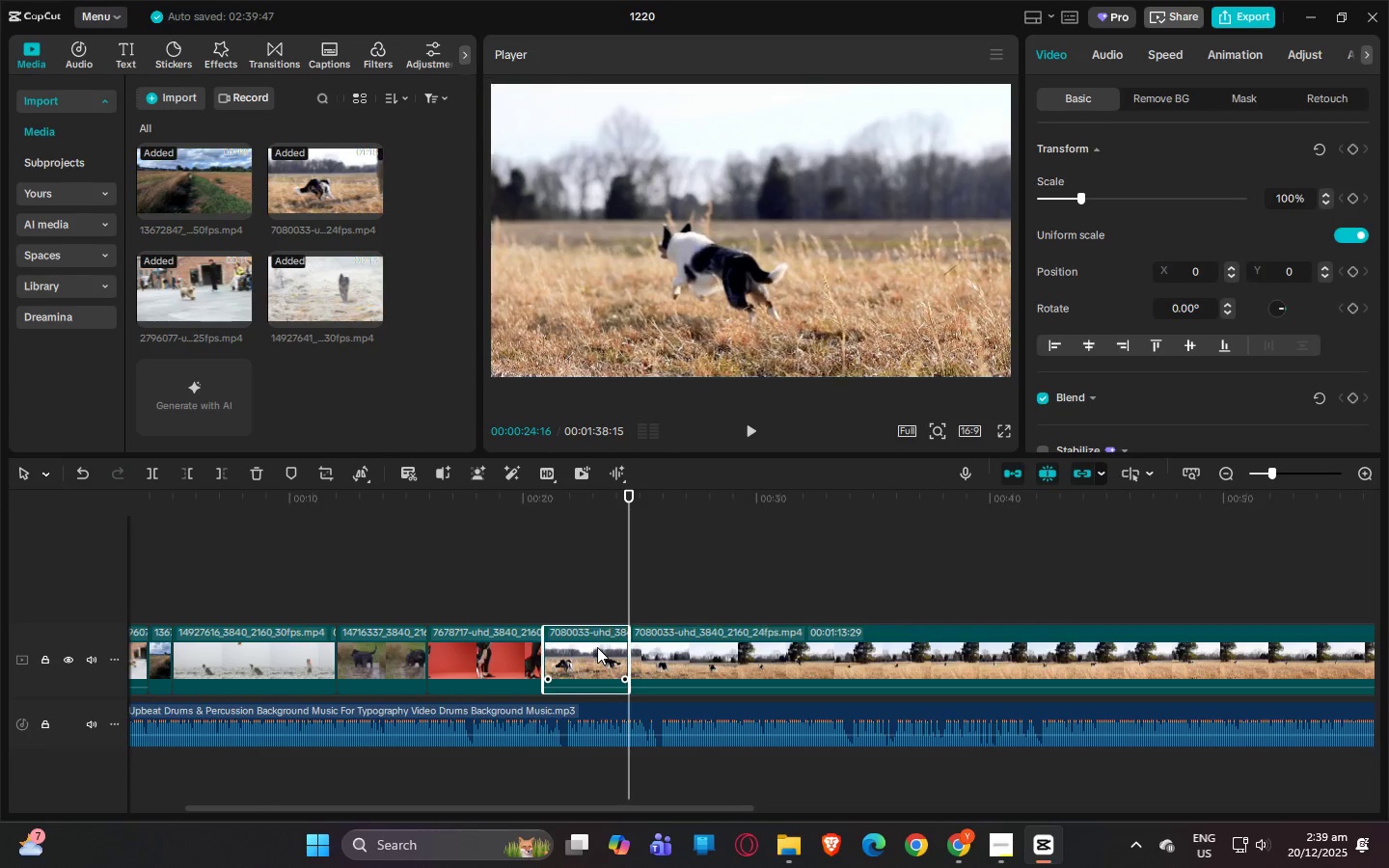 
key(Delete)
 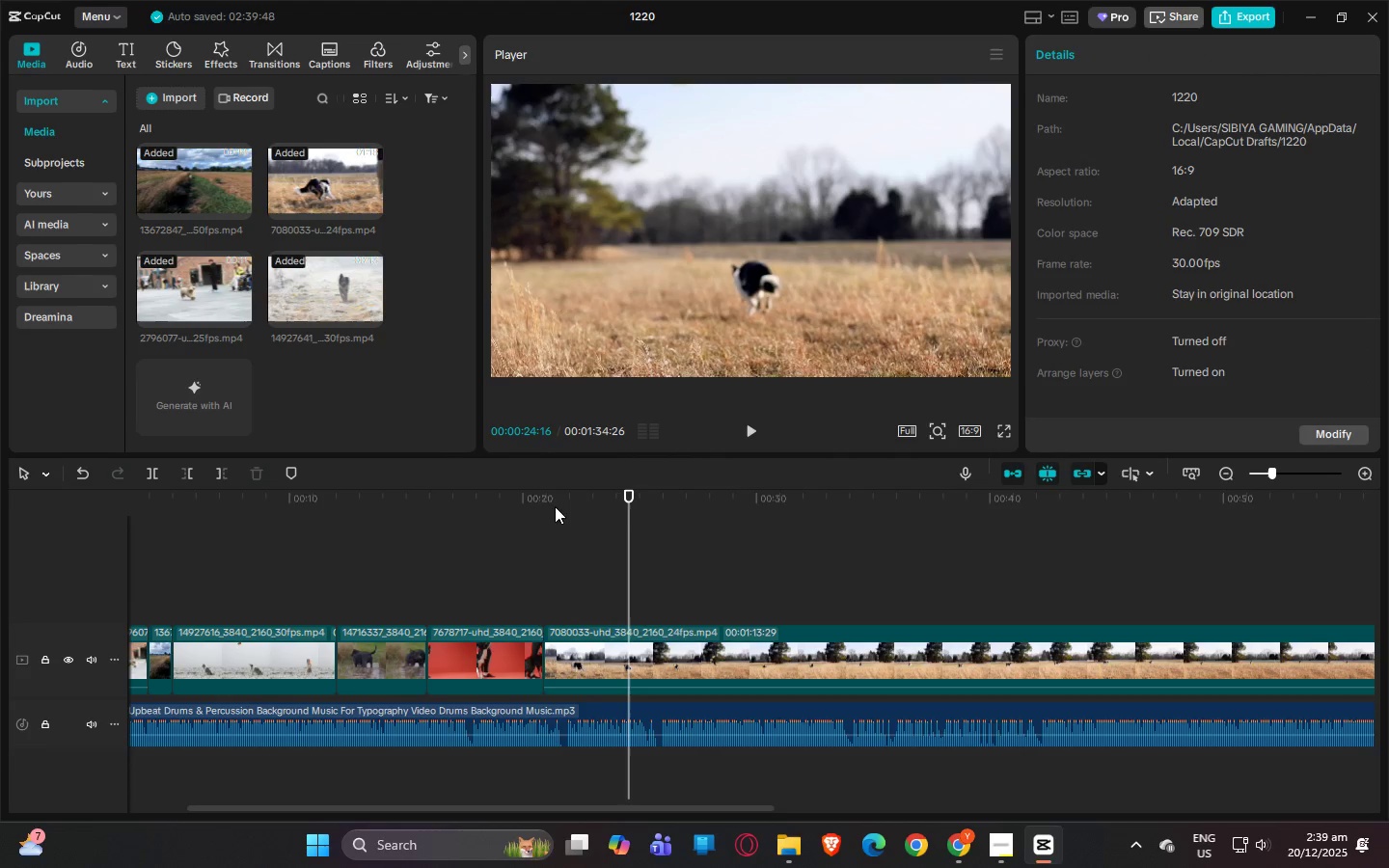 
left_click_drag(start_coordinate=[553, 501], to_coordinate=[547, 501])
 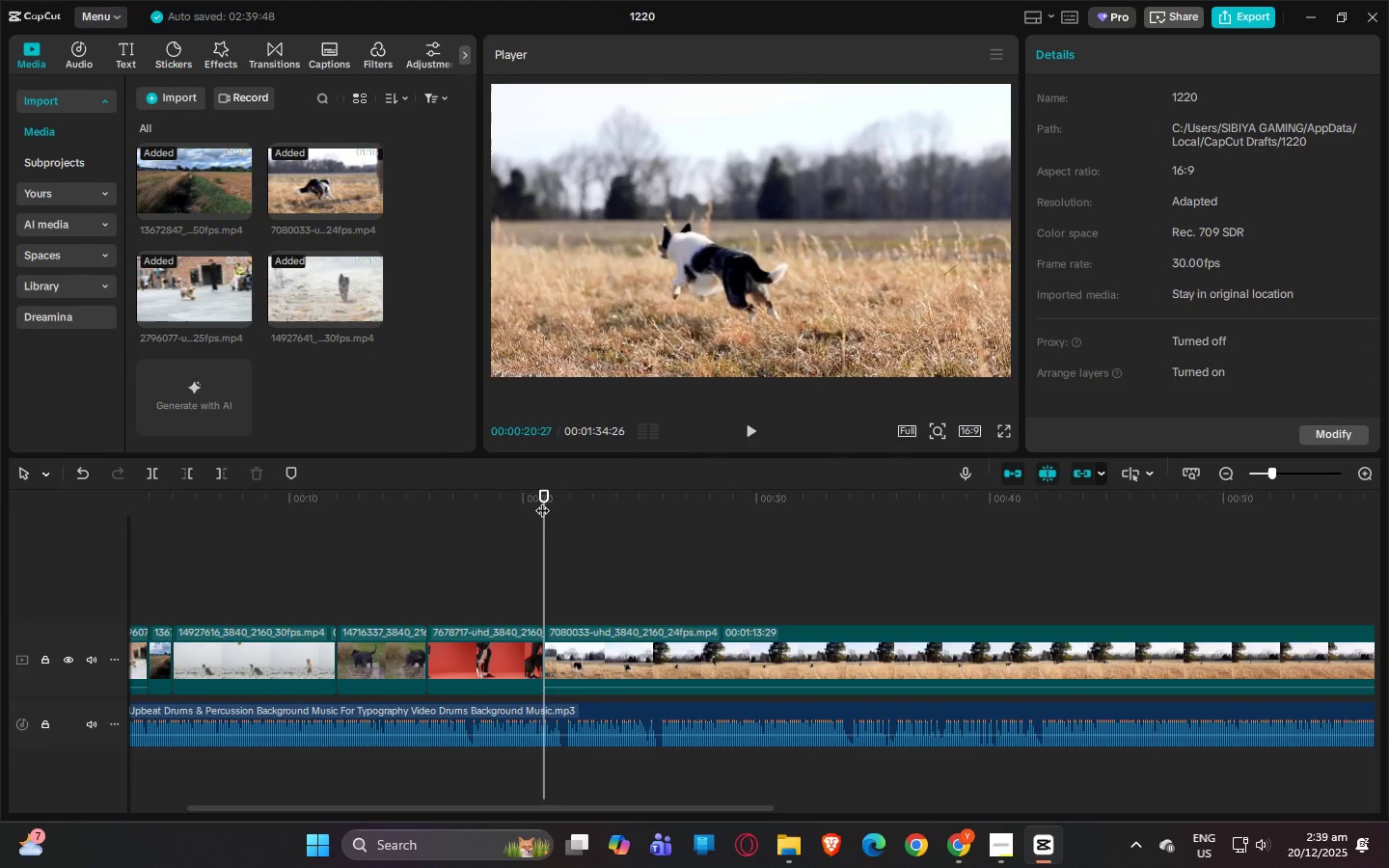 
key(Space)
 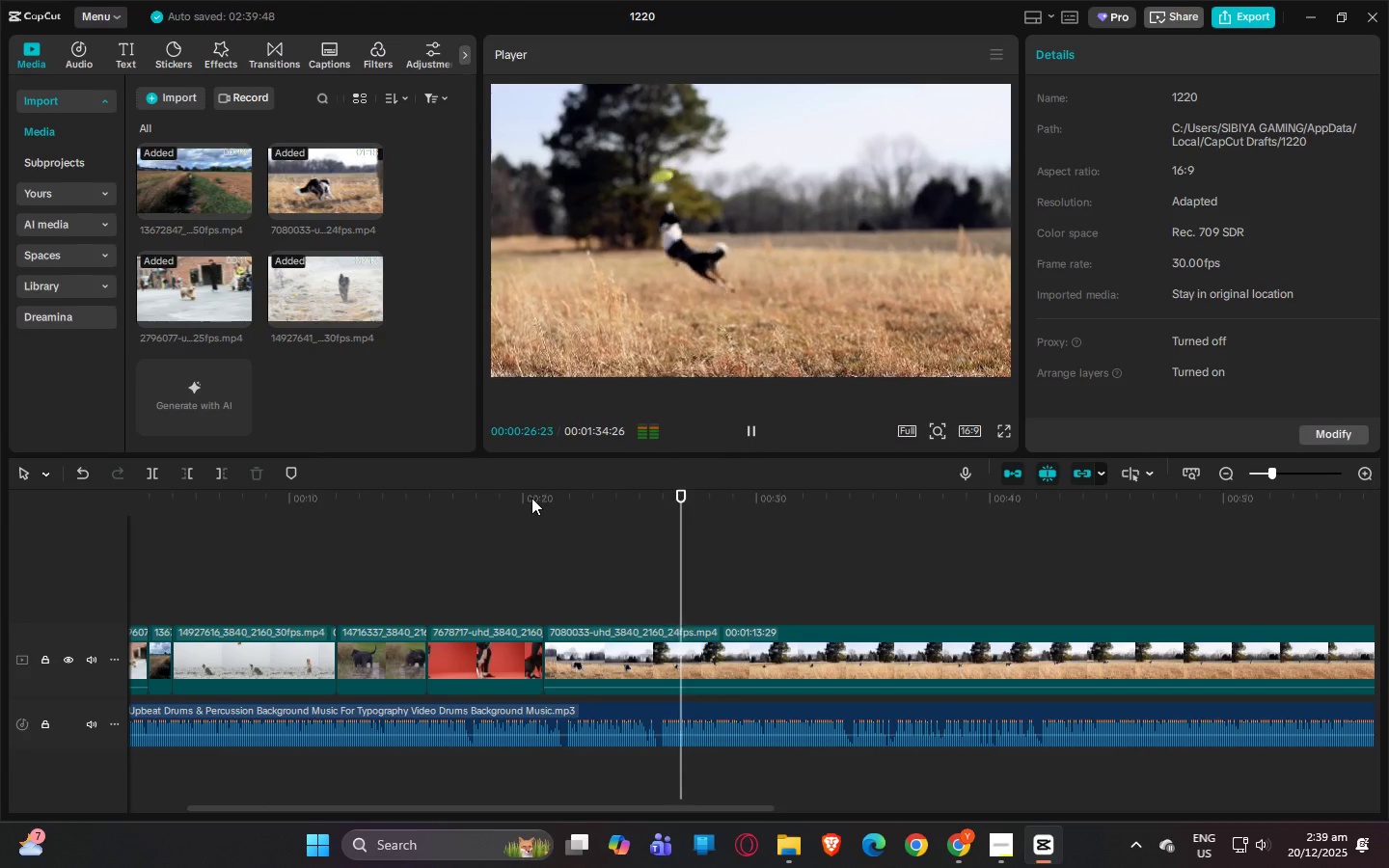 
wait(7.84)
 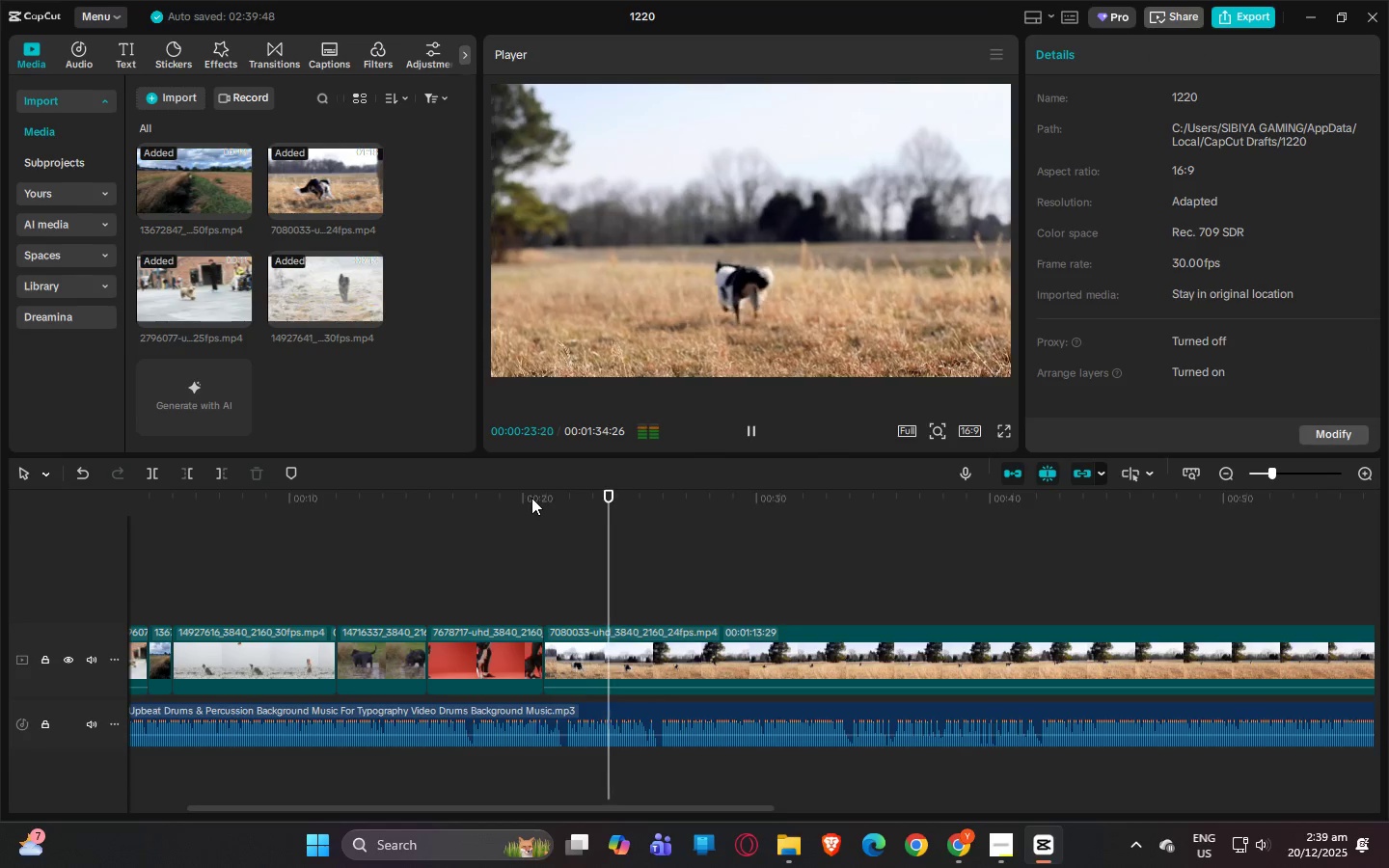 
key(Space)
 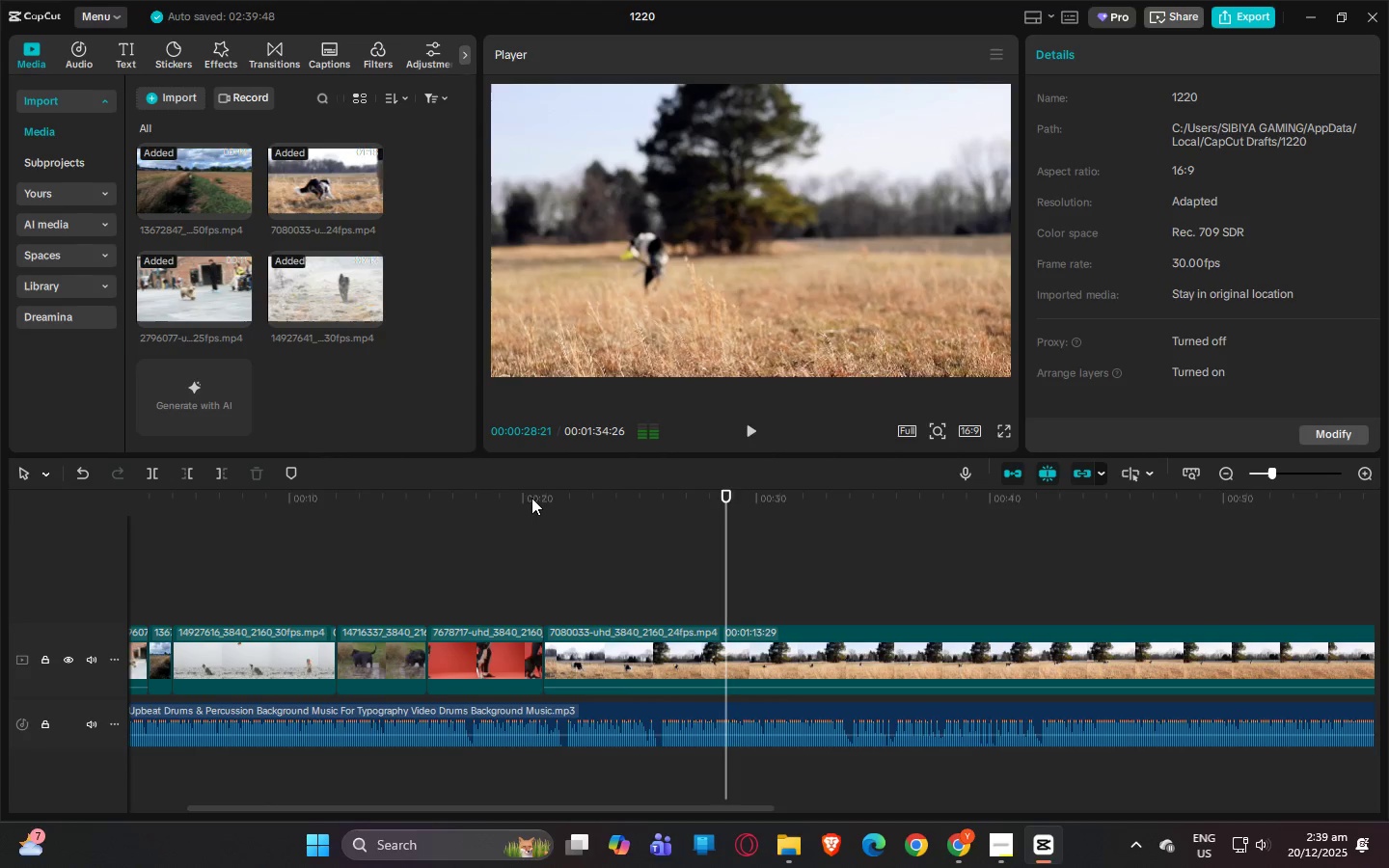 
key(Space)
 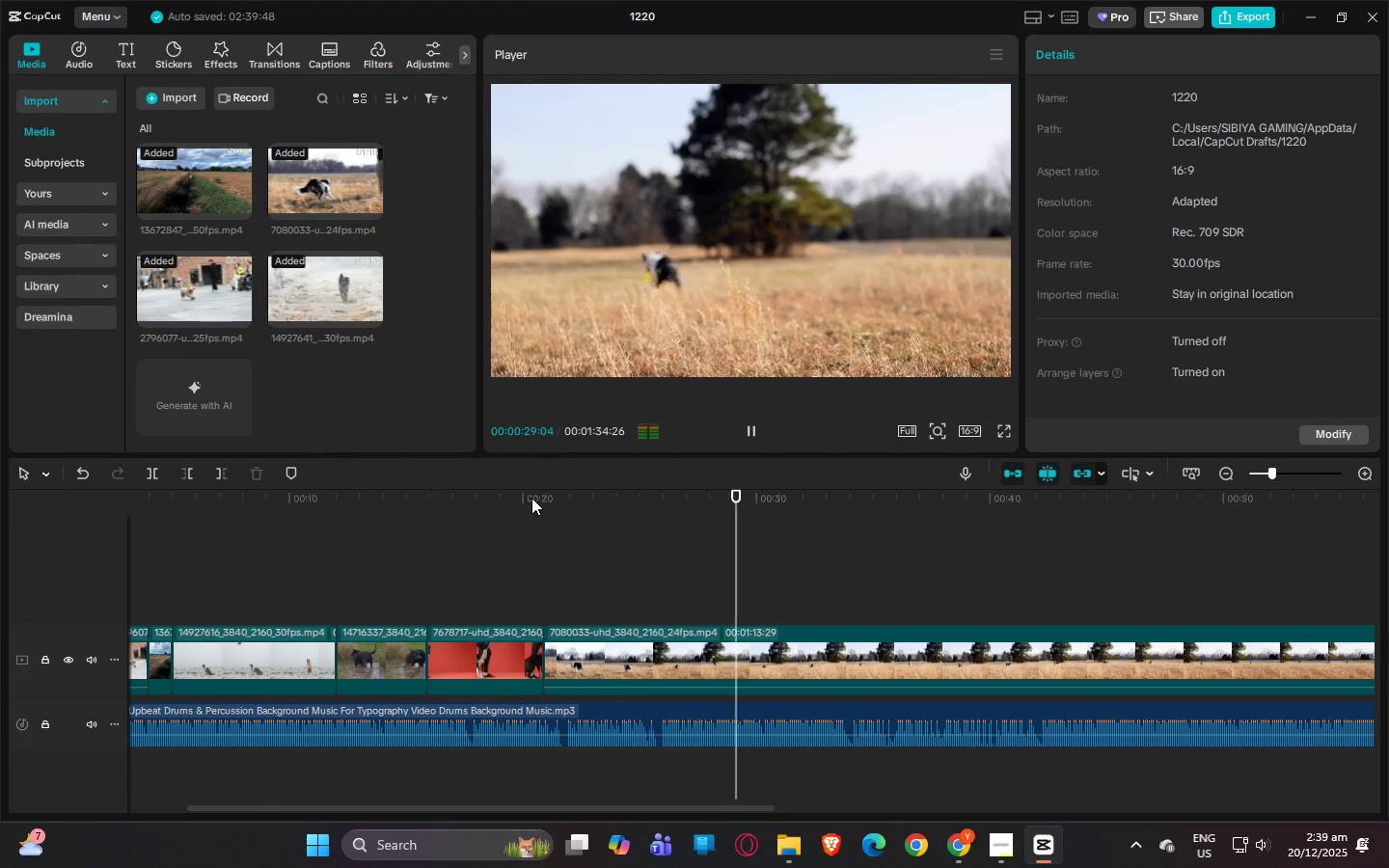 
key(Space)
 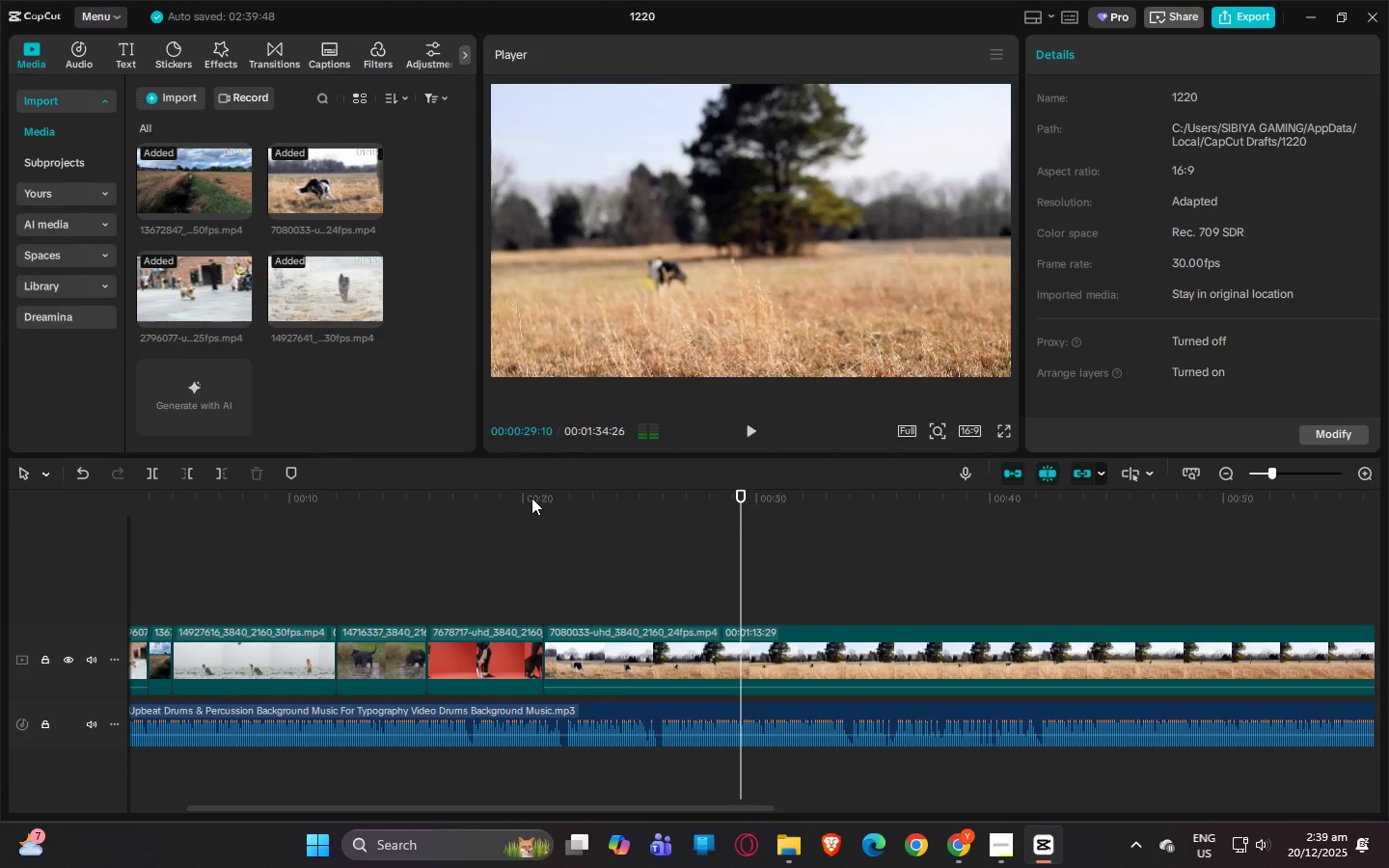 
key(Space)
 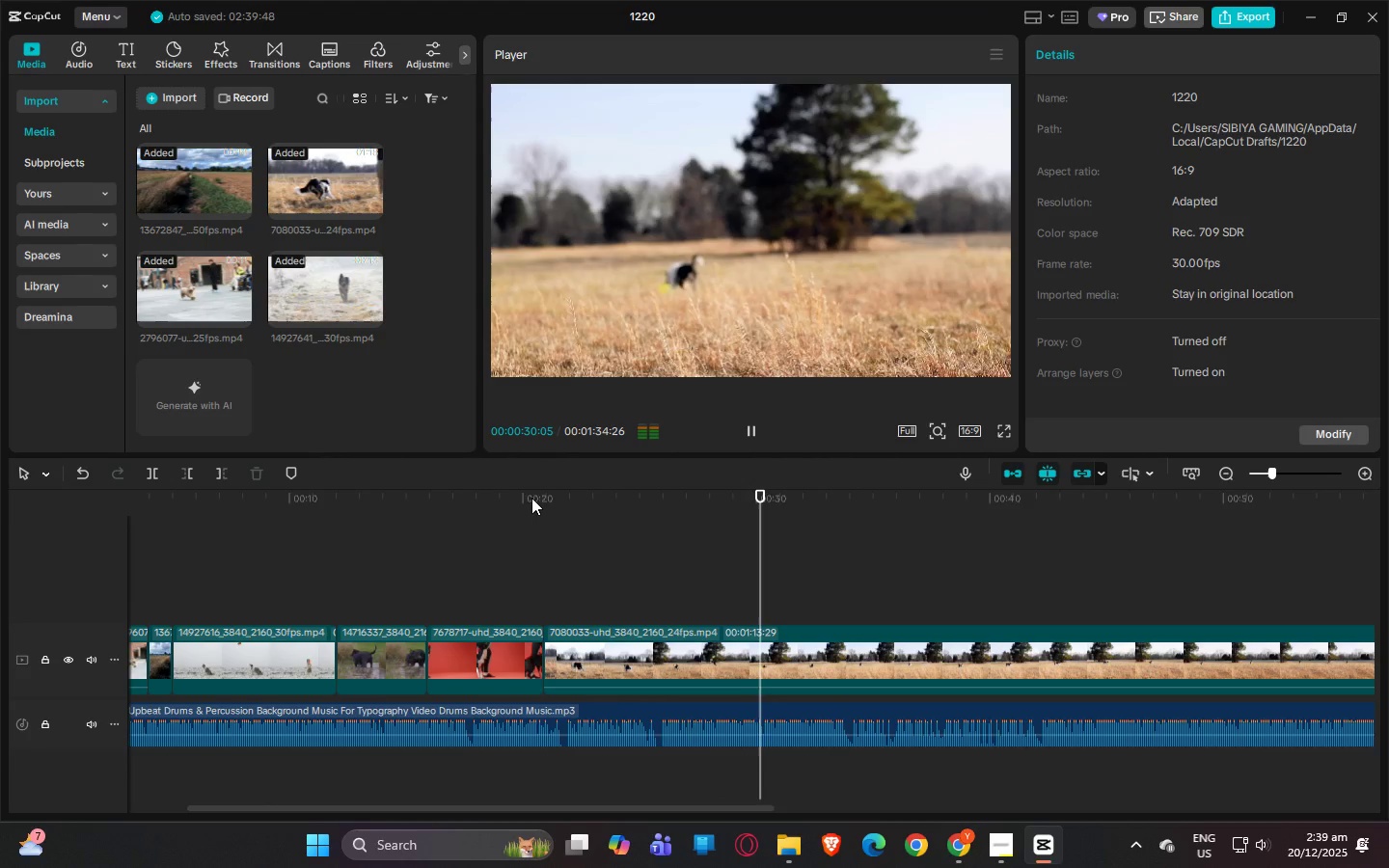 
key(Space)
 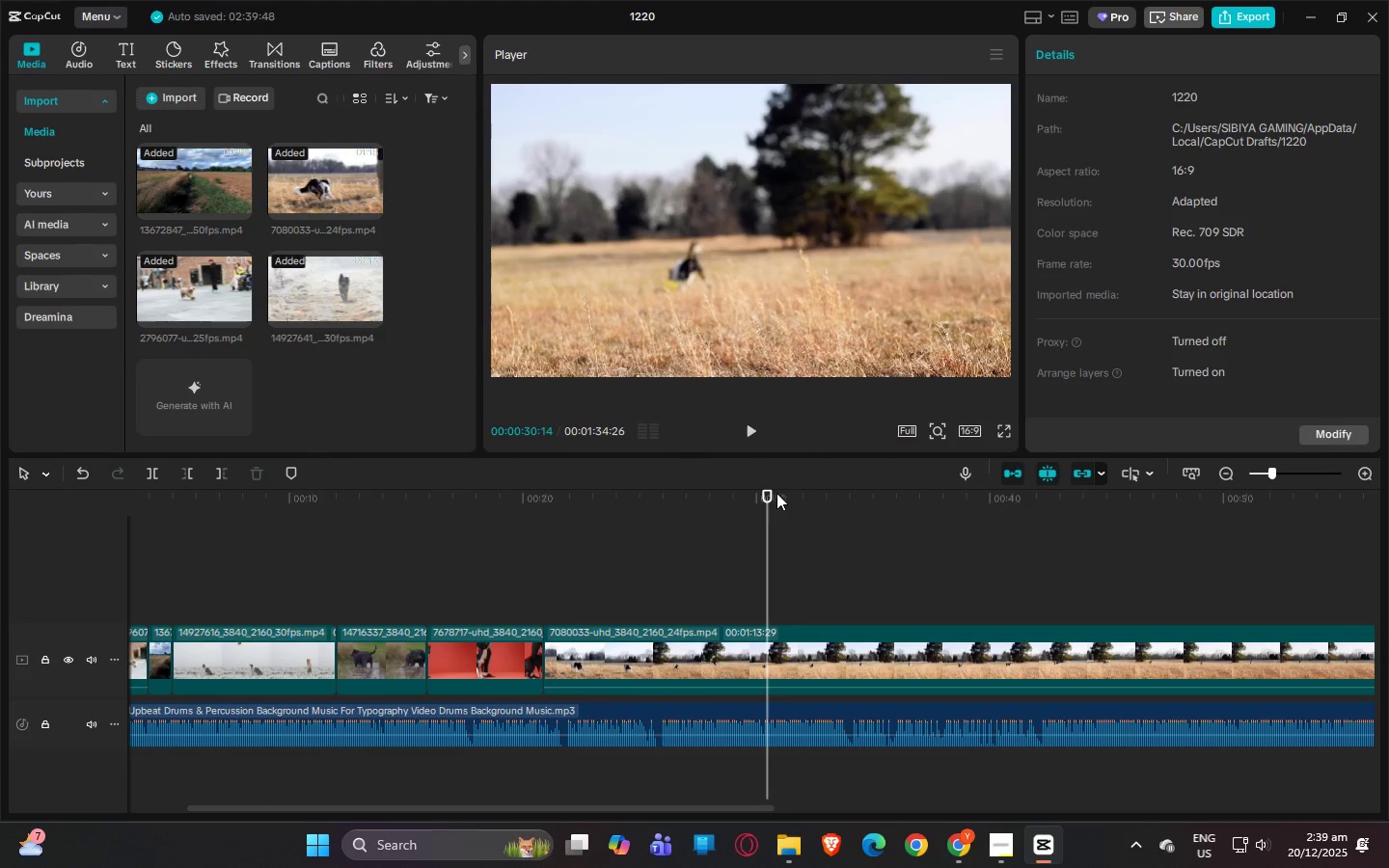 
left_click_drag(start_coordinate=[770, 492], to_coordinate=[756, 493])
 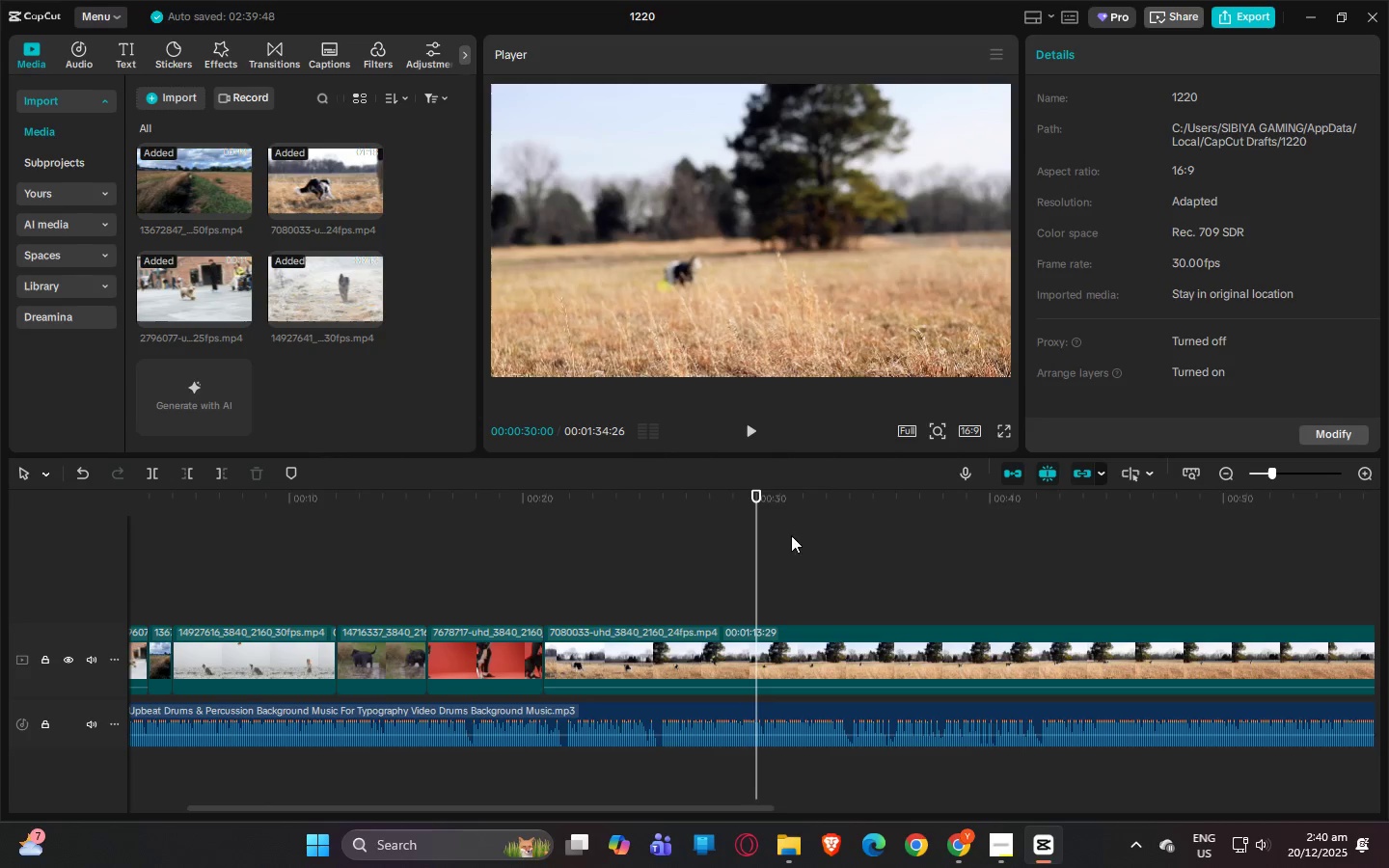 
key(Control+B)
 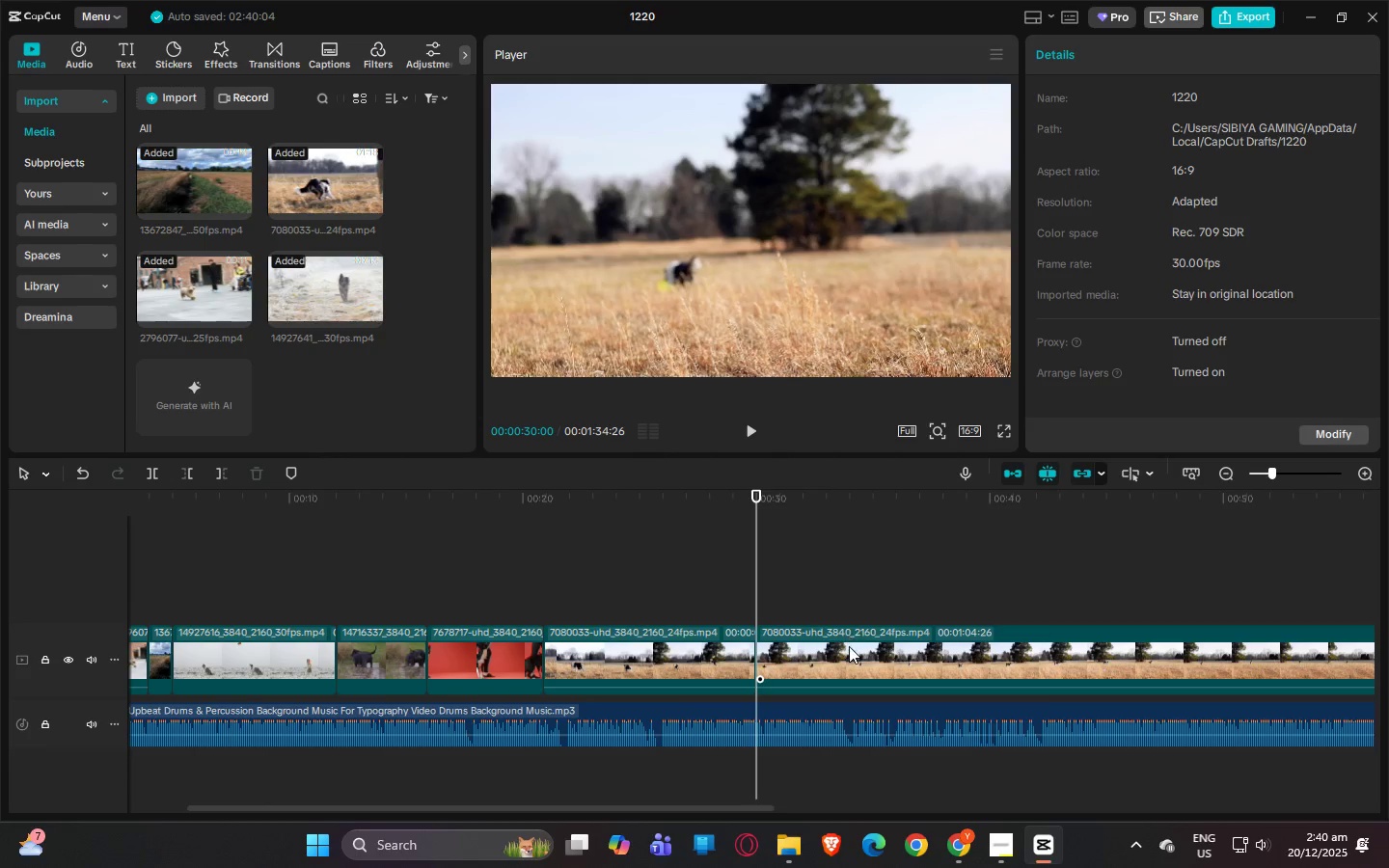 
left_click([849, 646])
 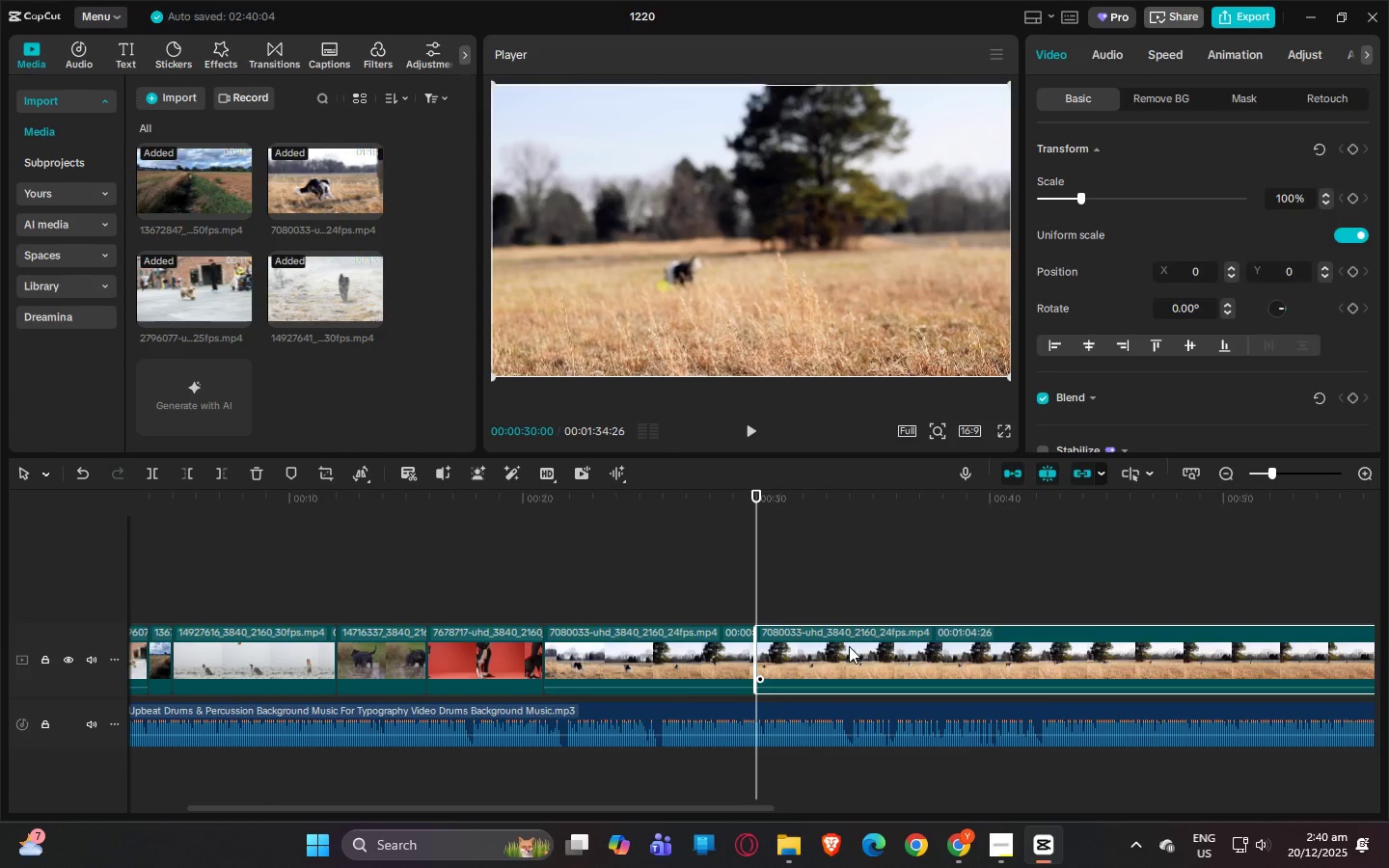 
key(Delete)
 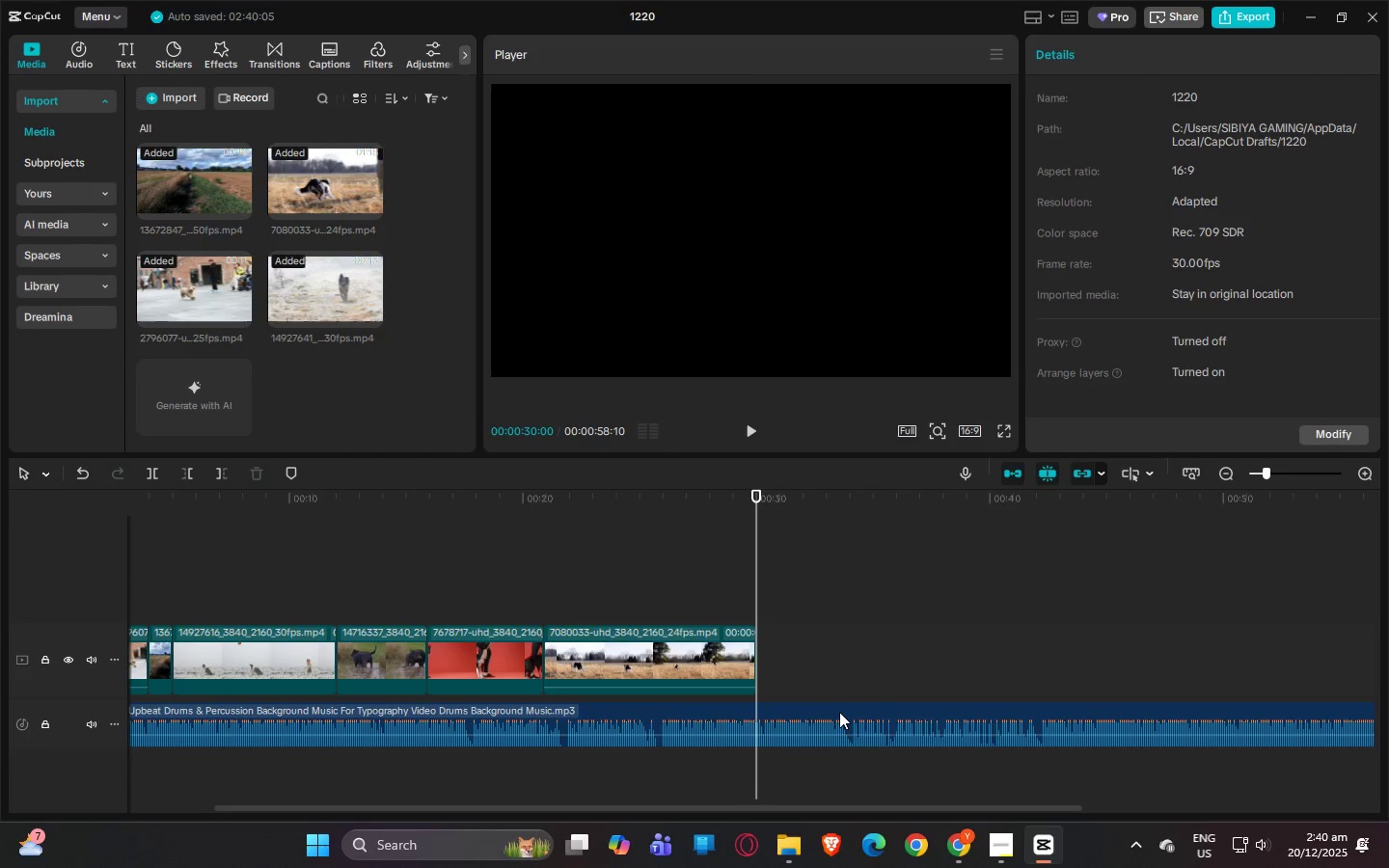 
left_click([840, 718])
 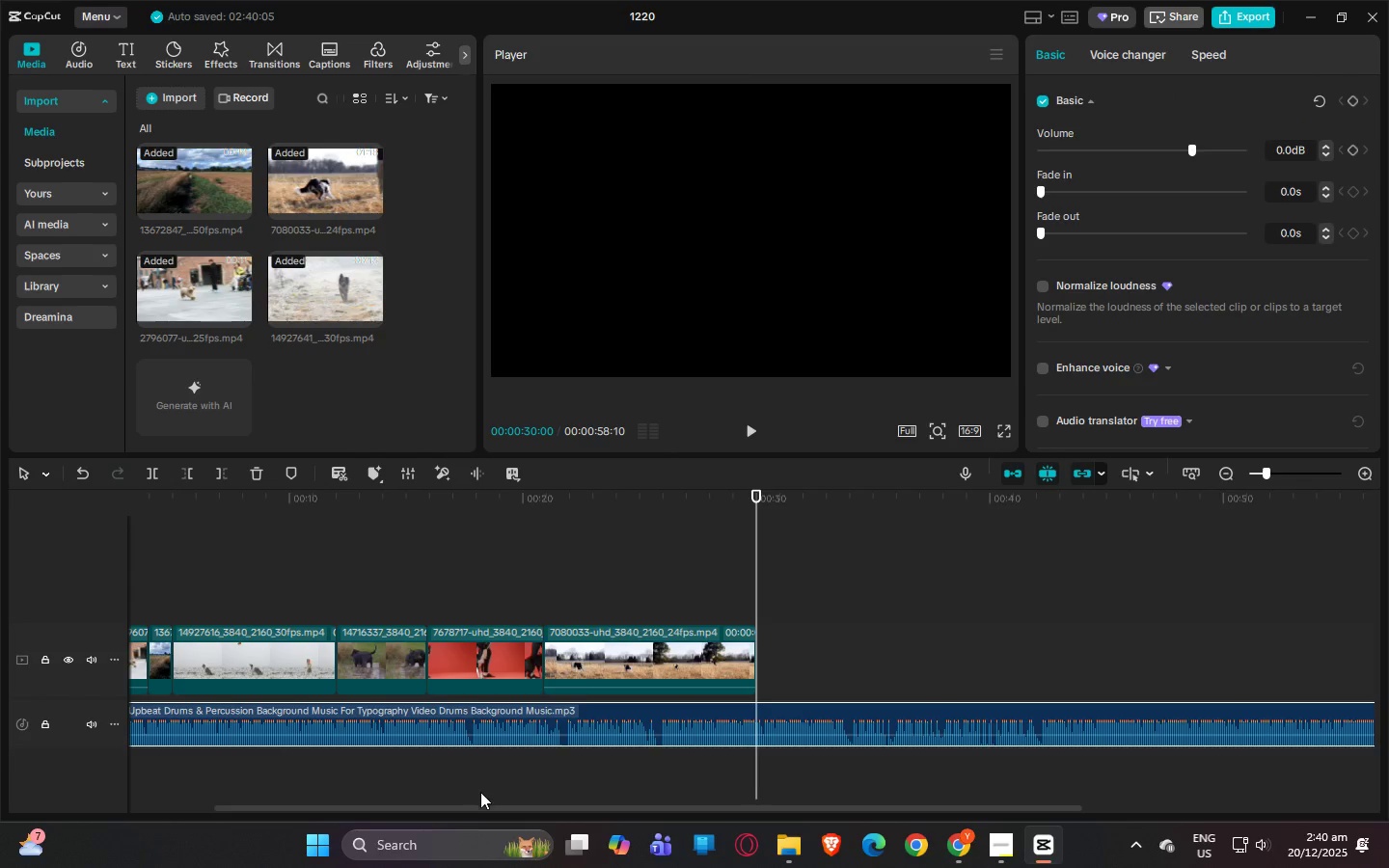 
left_click_drag(start_coordinate=[476, 807], to_coordinate=[336, 812])
 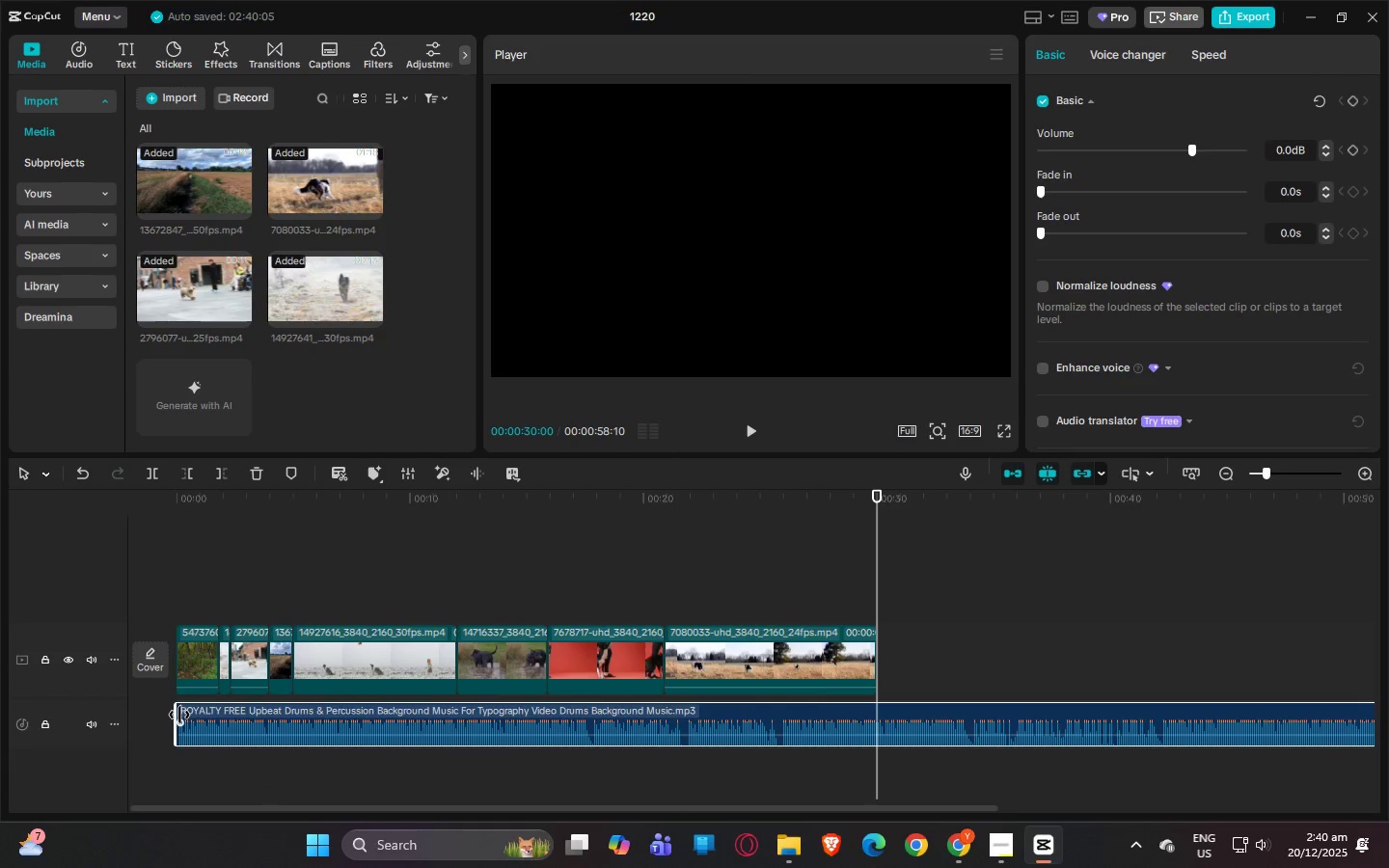 
left_click_drag(start_coordinate=[177, 715], to_coordinate=[1064, 723])
 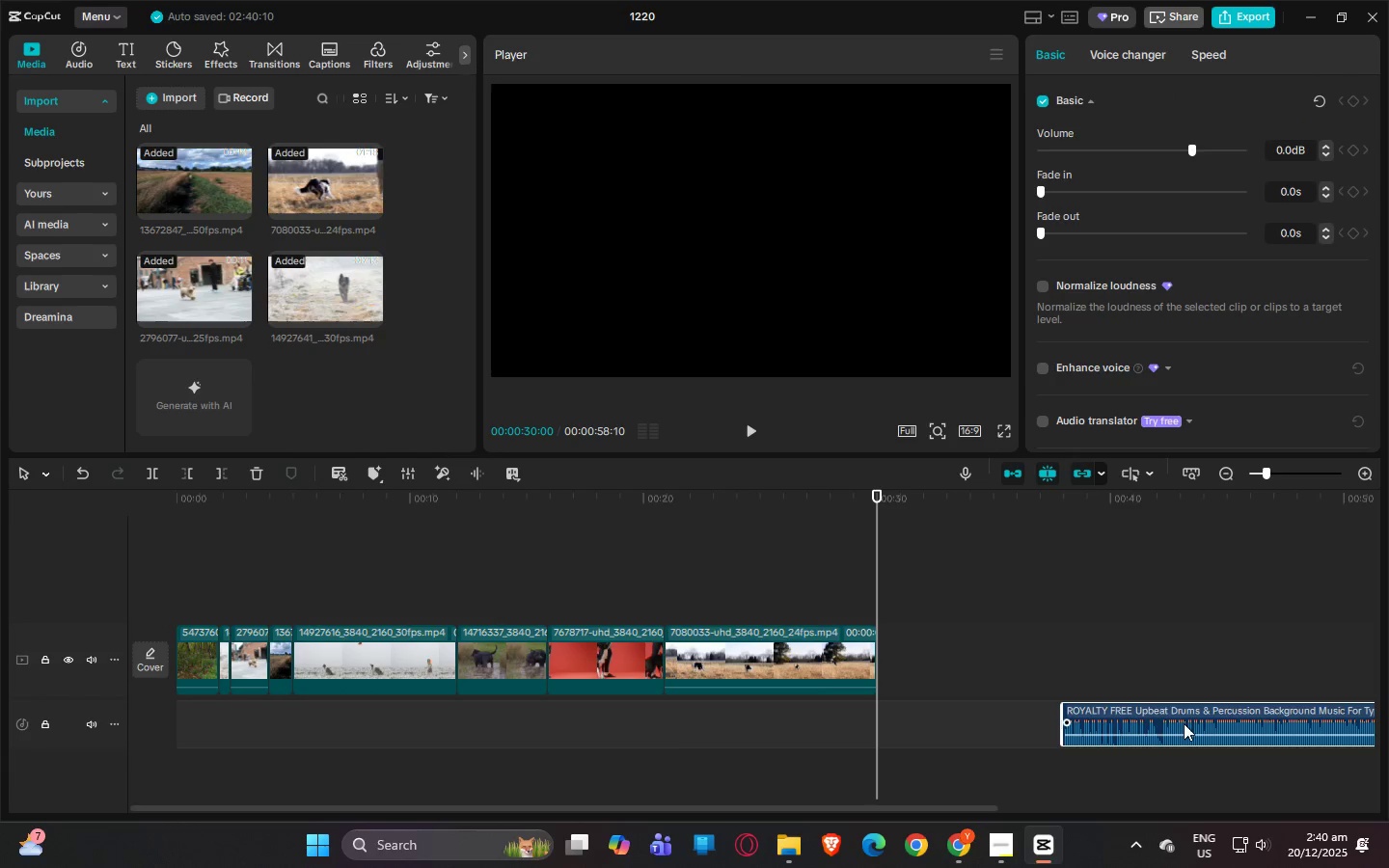 
left_click_drag(start_coordinate=[1184, 723], to_coordinate=[280, 722])
 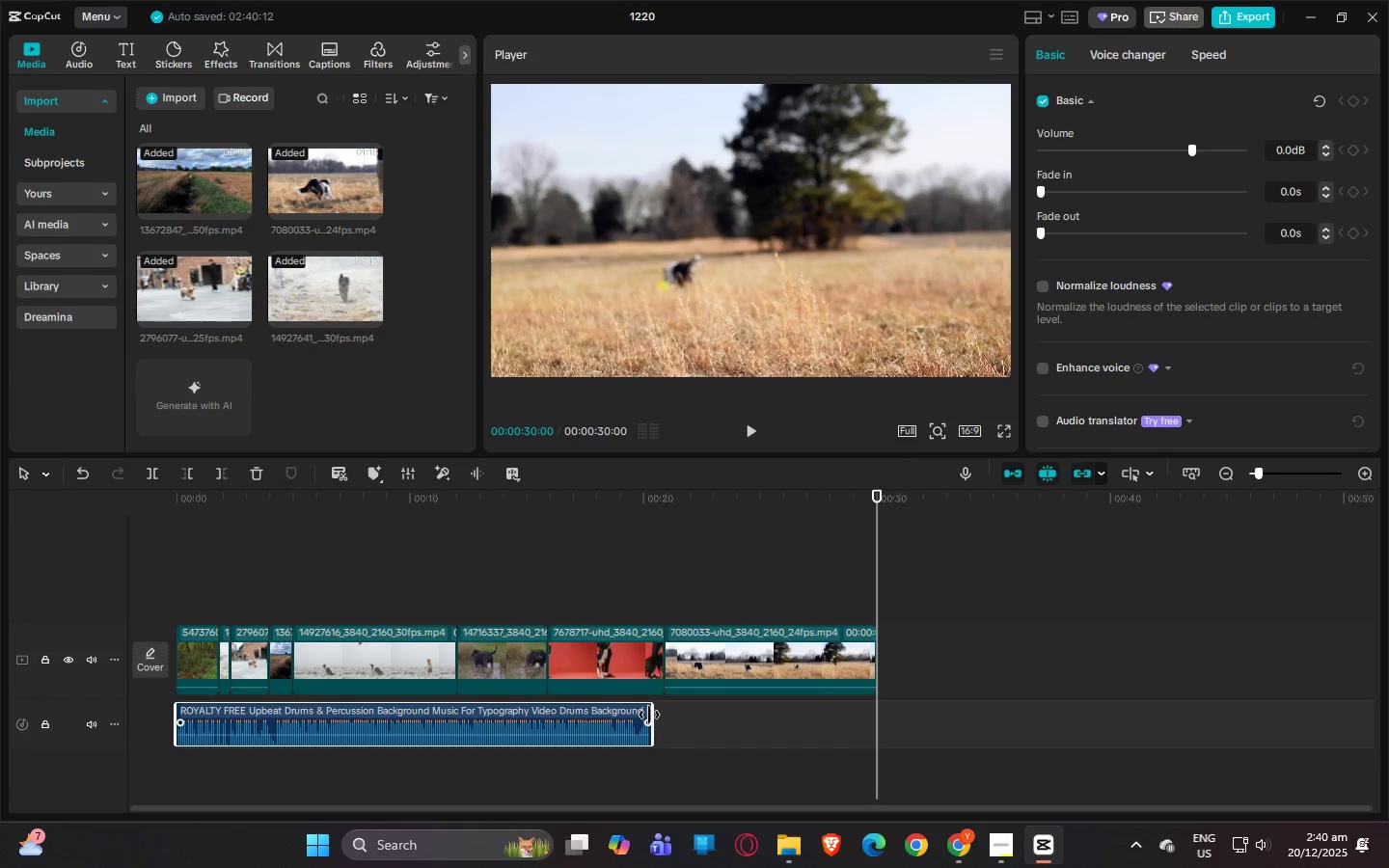 
left_click_drag(start_coordinate=[522, 716], to_coordinate=[742, 719])
 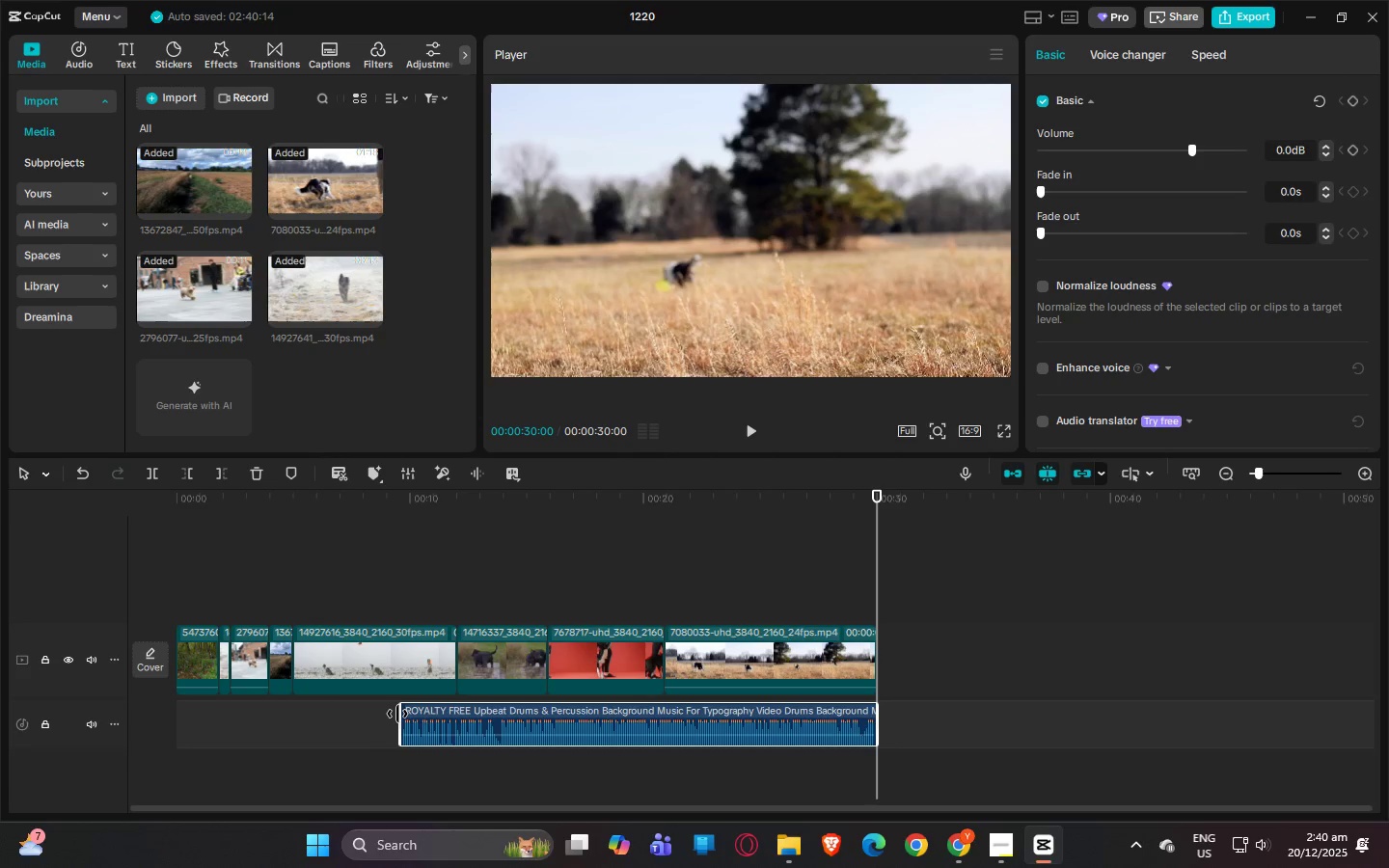 
left_click_drag(start_coordinate=[397, 714], to_coordinate=[59, 708])
 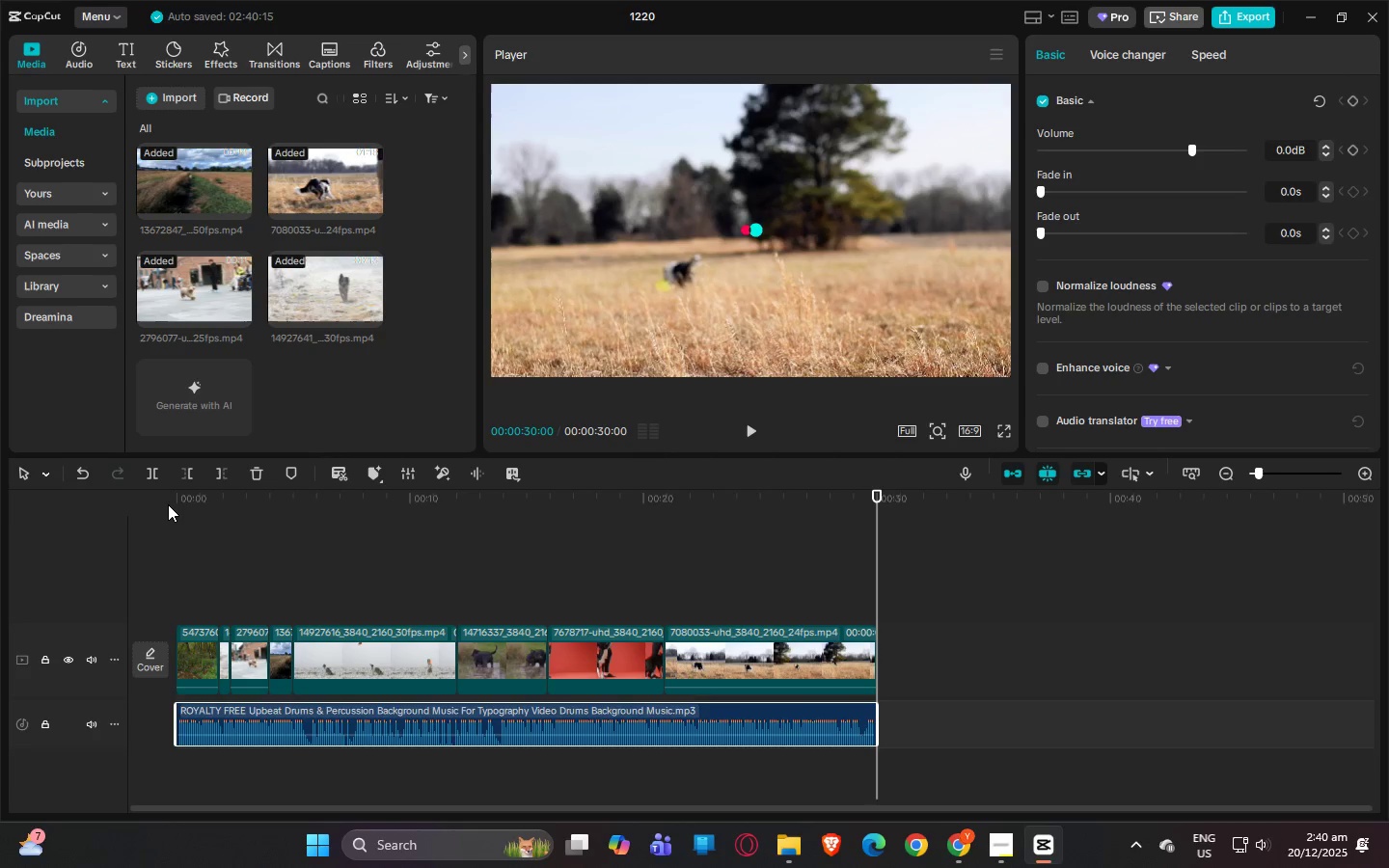 
left_click_drag(start_coordinate=[177, 502], to_coordinate=[150, 502])
 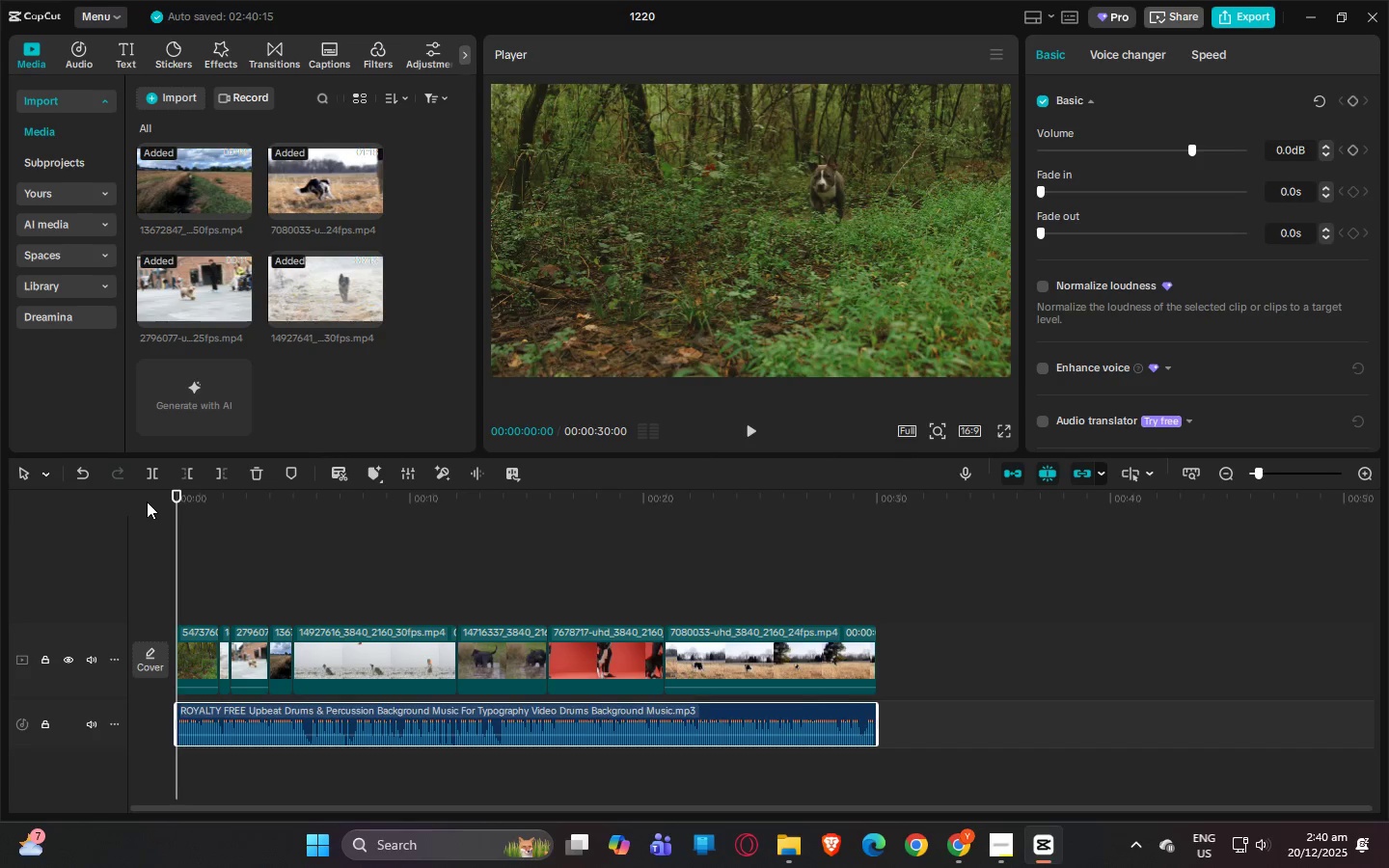 
key(Space)
 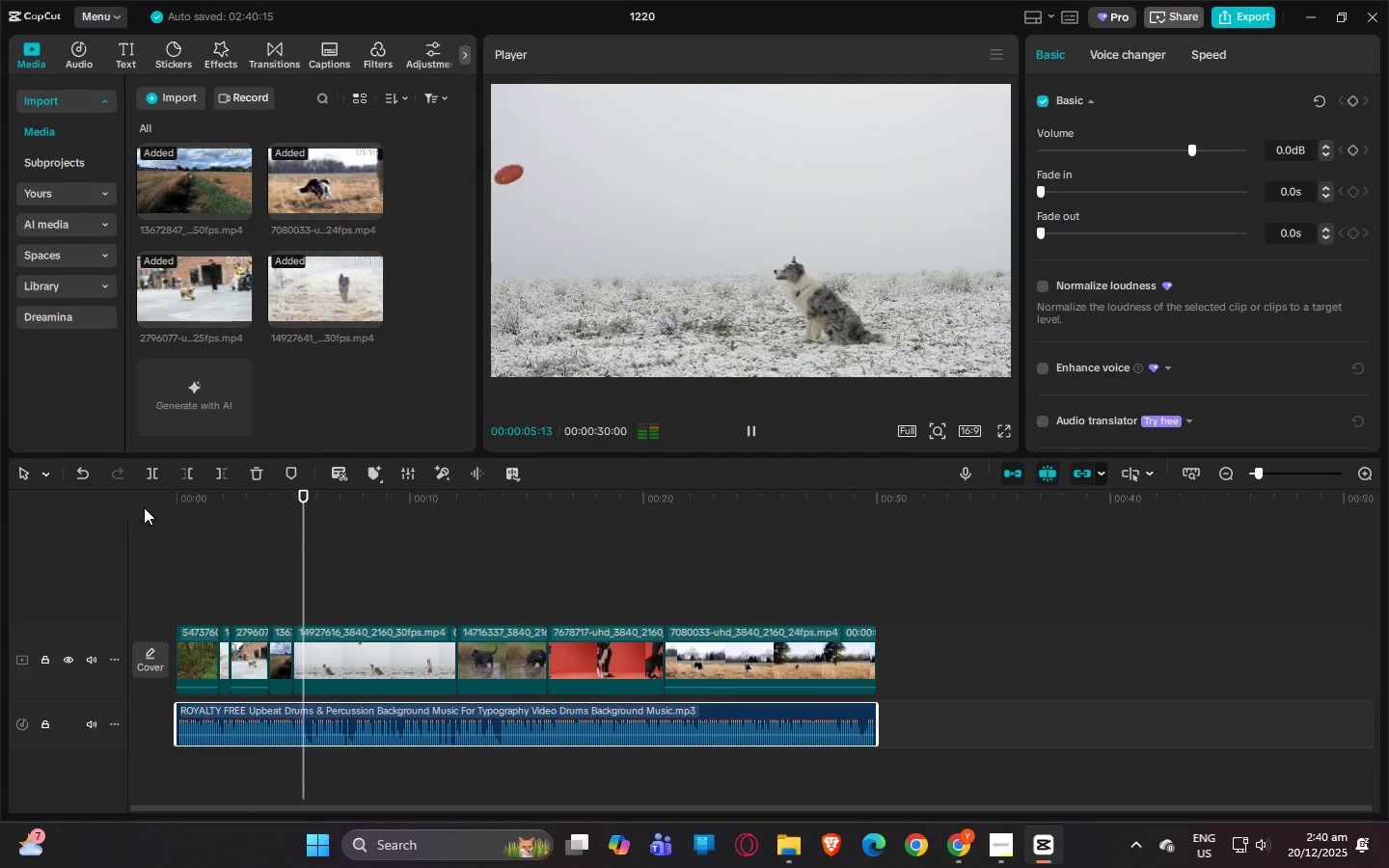 
wait(7.3)
 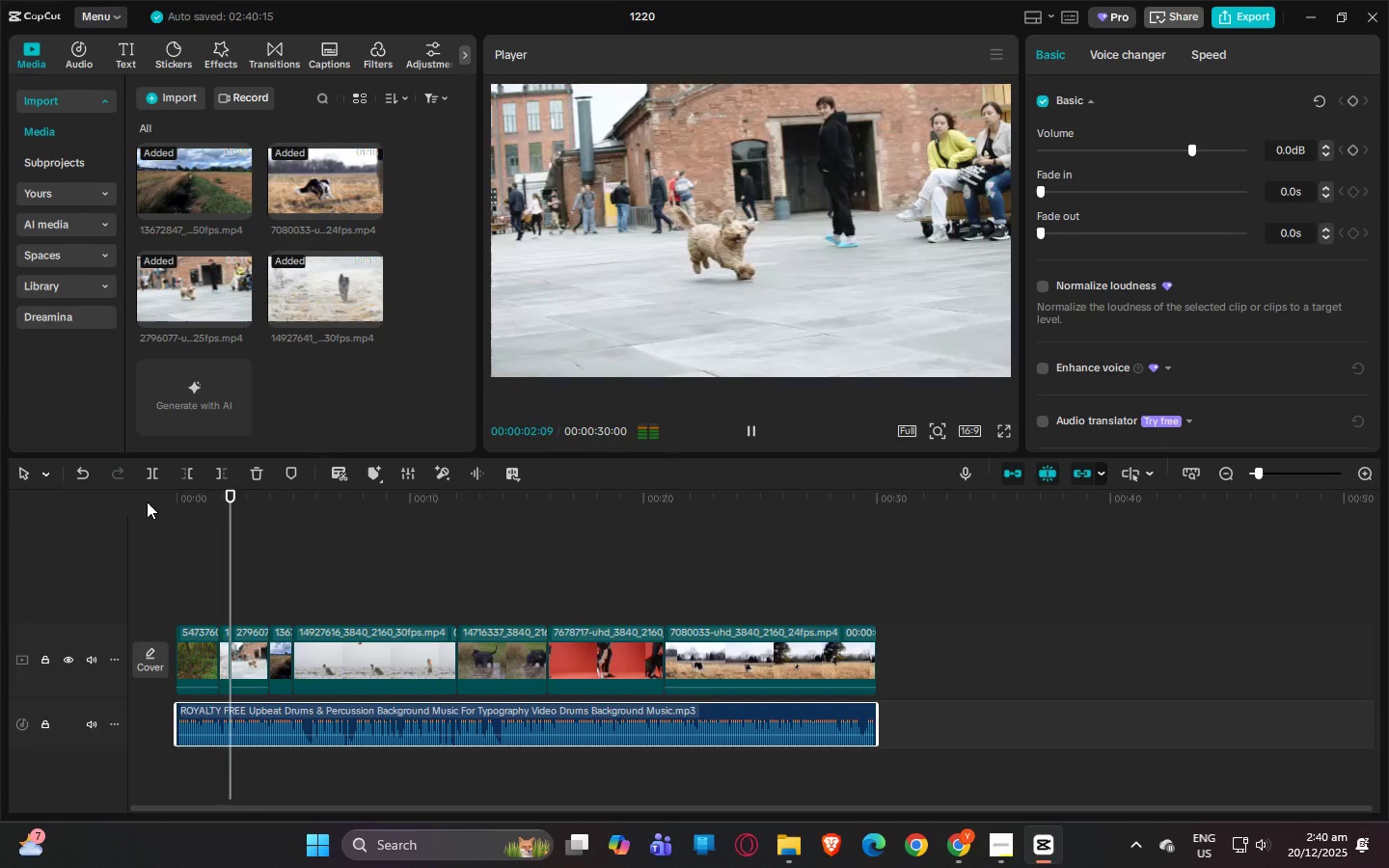 
key(Space)
 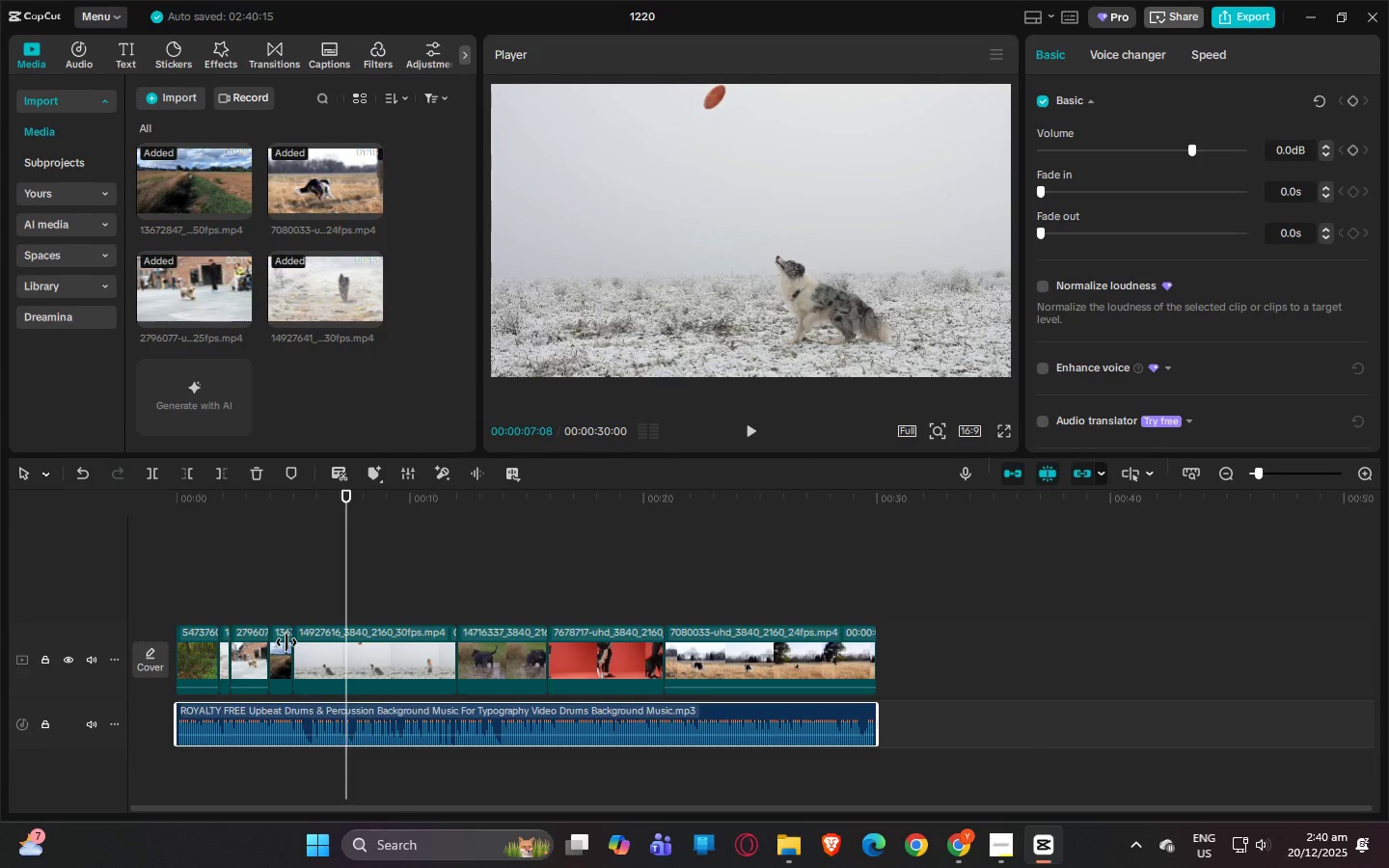 
left_click([255, 647])
 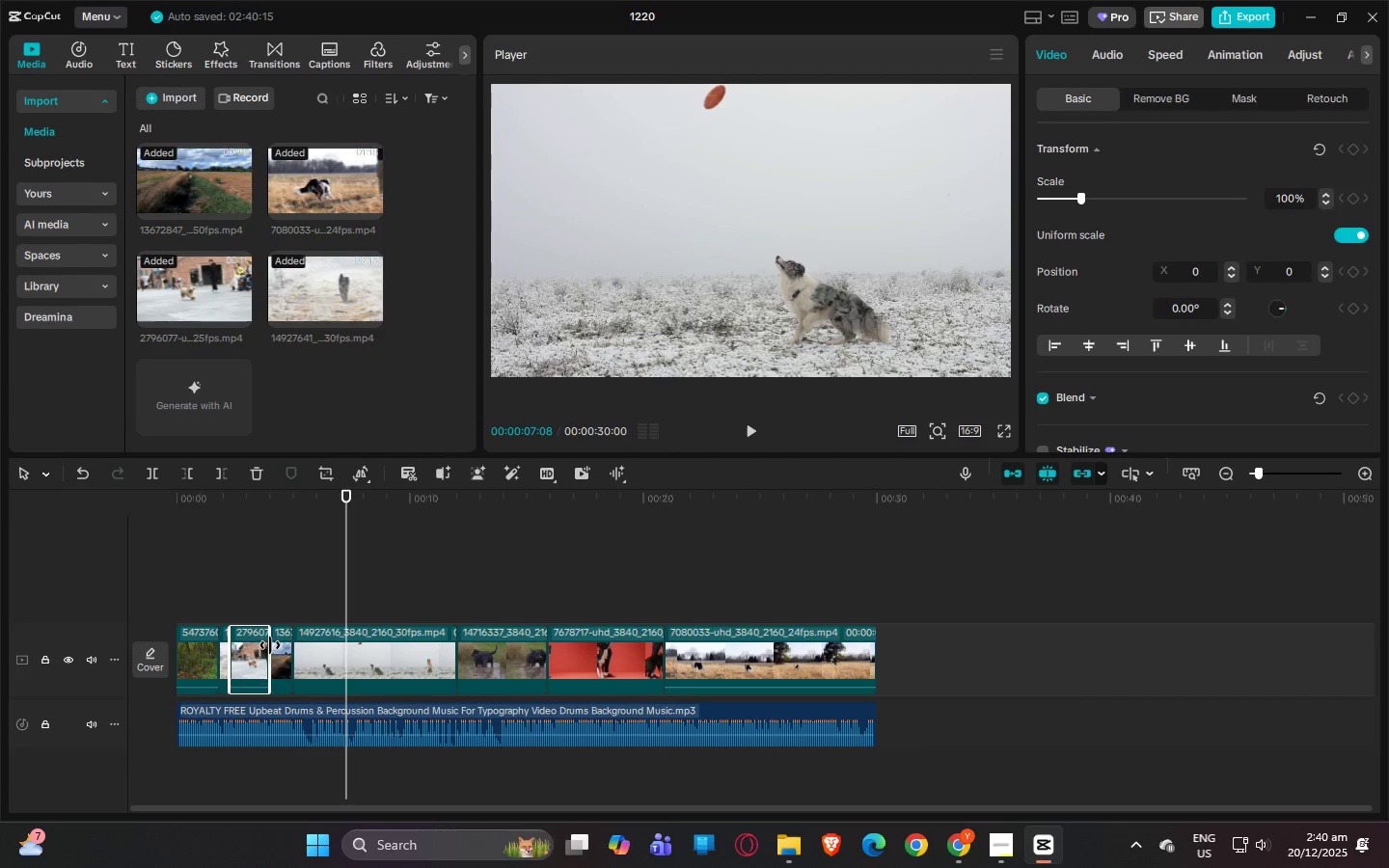 
left_click_drag(start_coordinate=[270, 645], to_coordinate=[669, 646])
 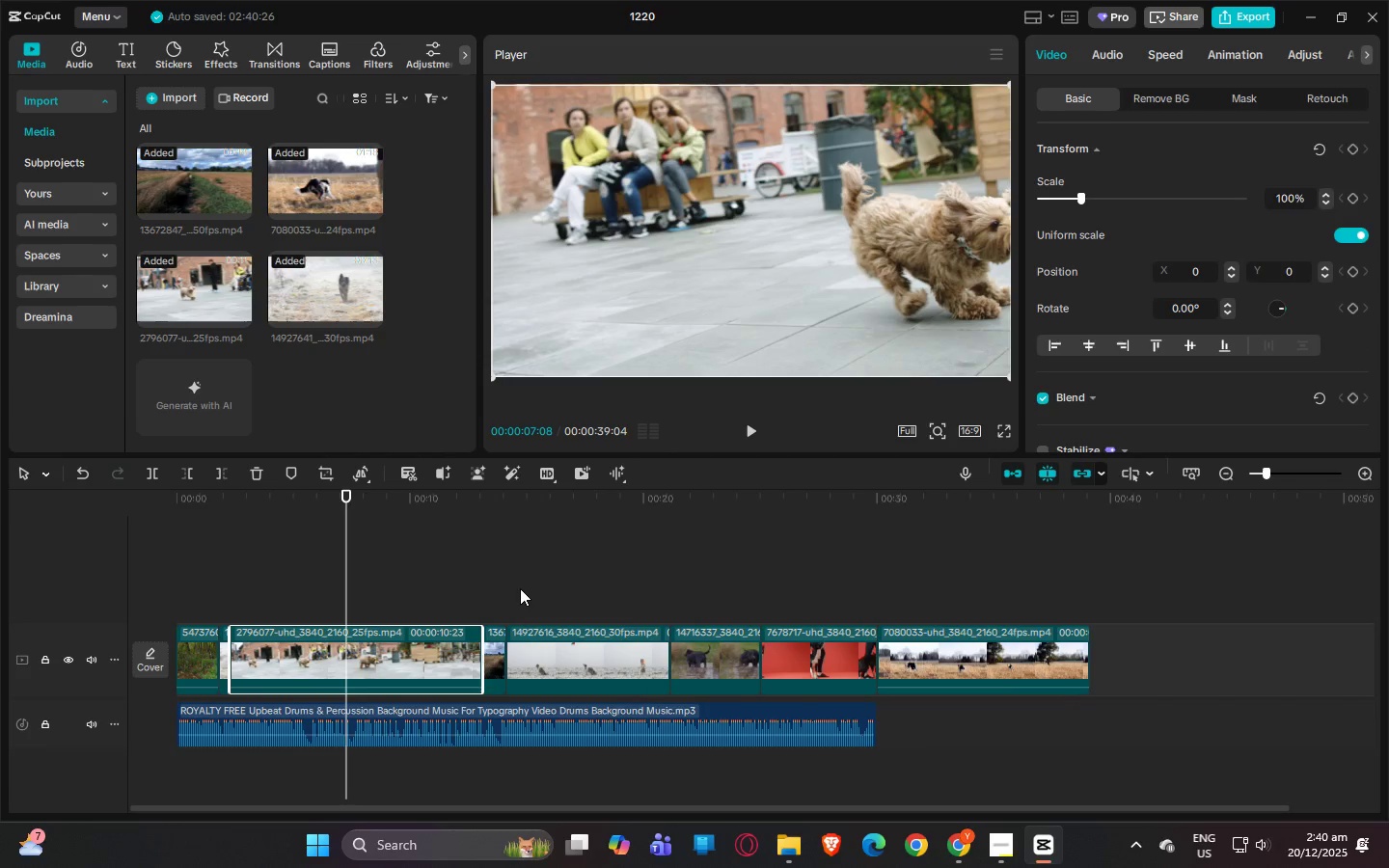 
key(Control+ControlLeft)
 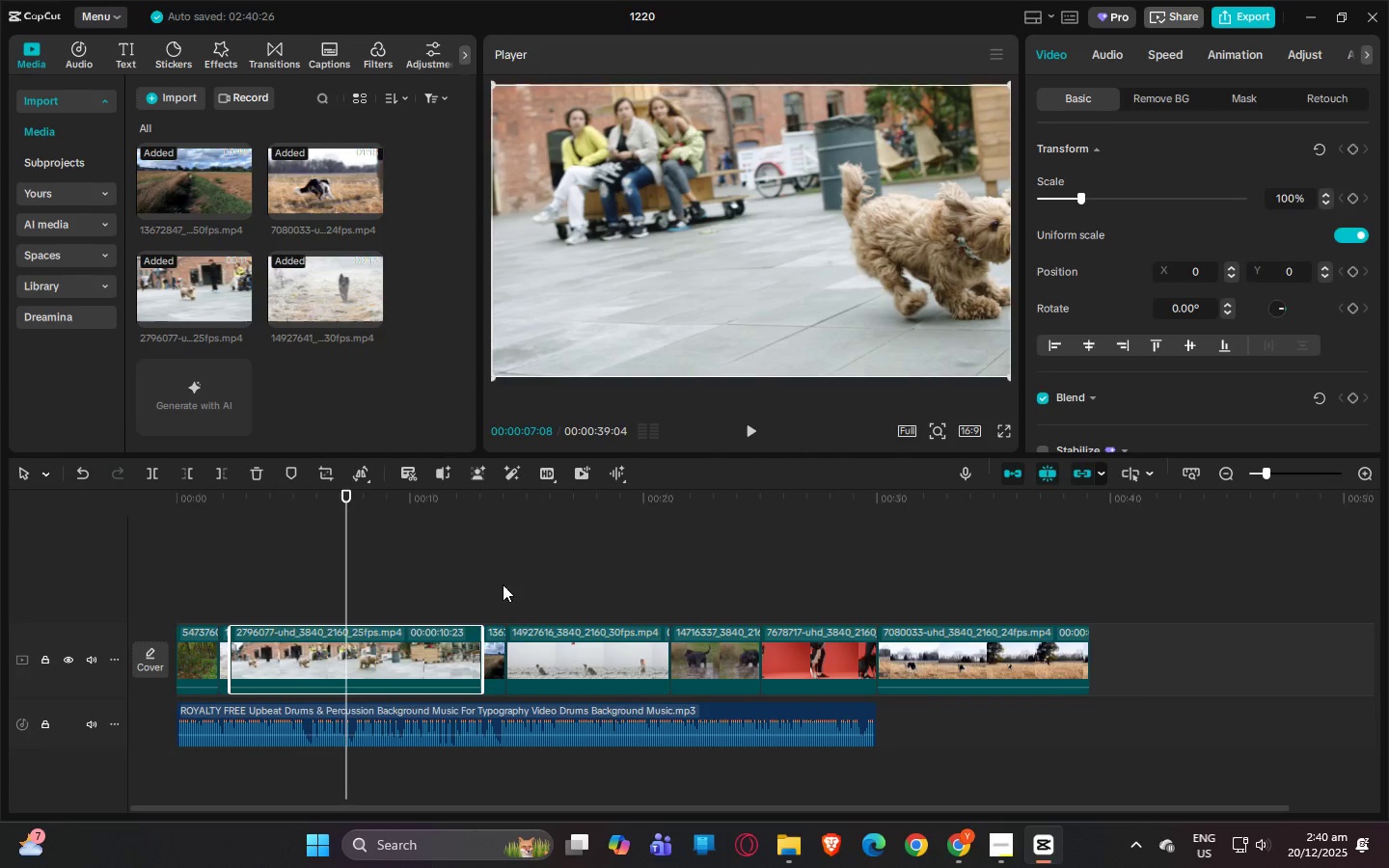 
key(Control+Z)
 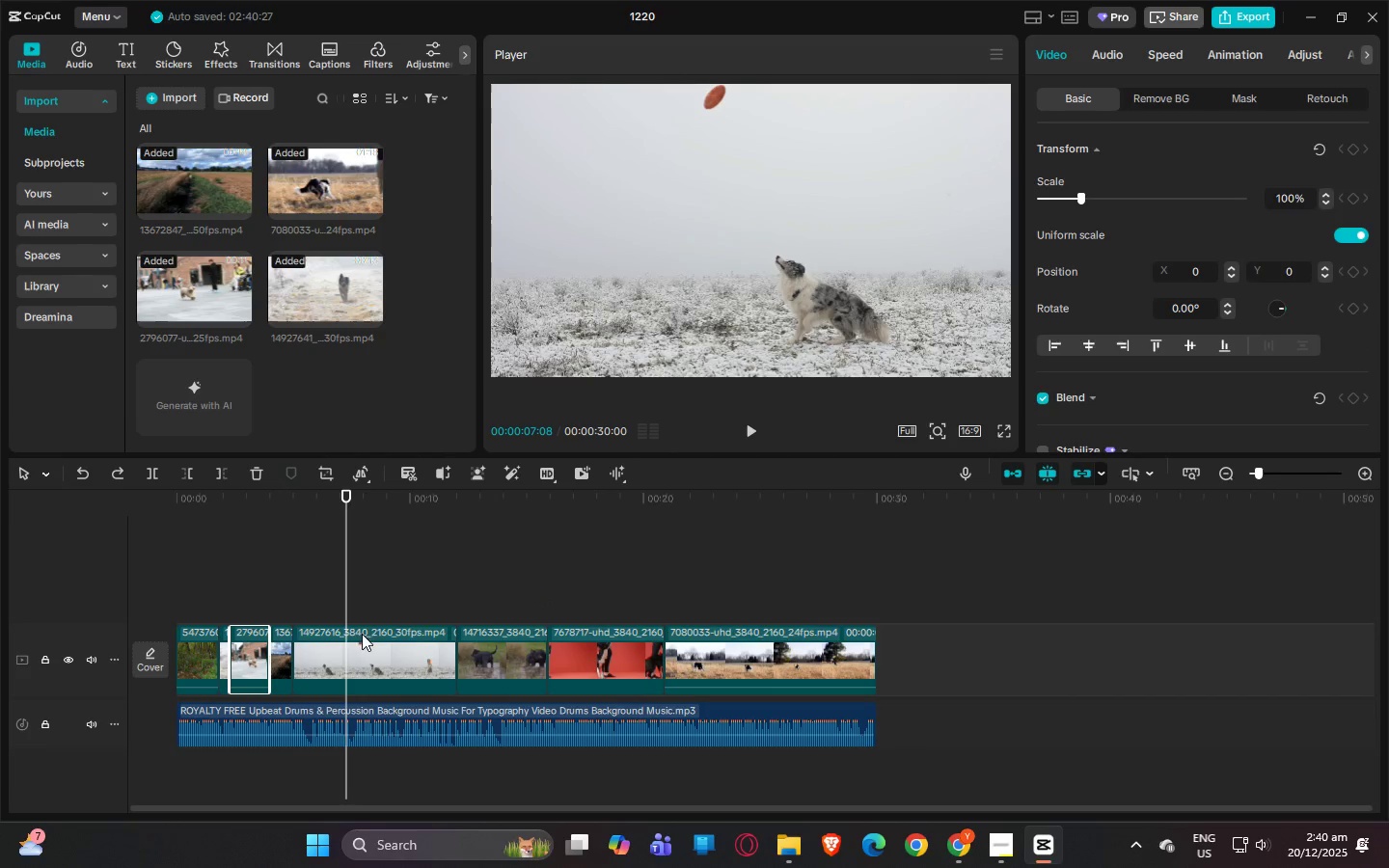 
left_click([355, 646])
 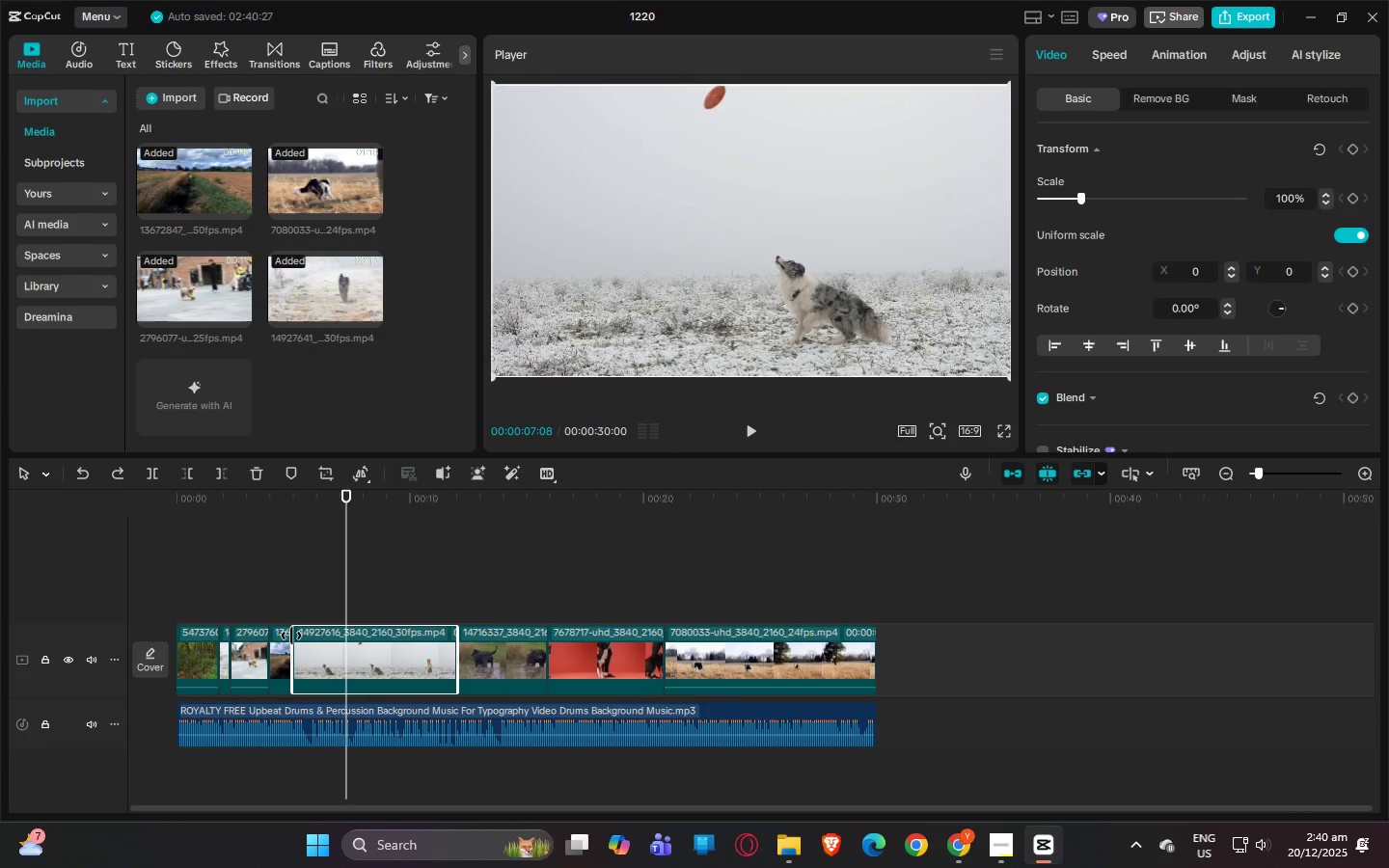 
left_click([284, 637])
 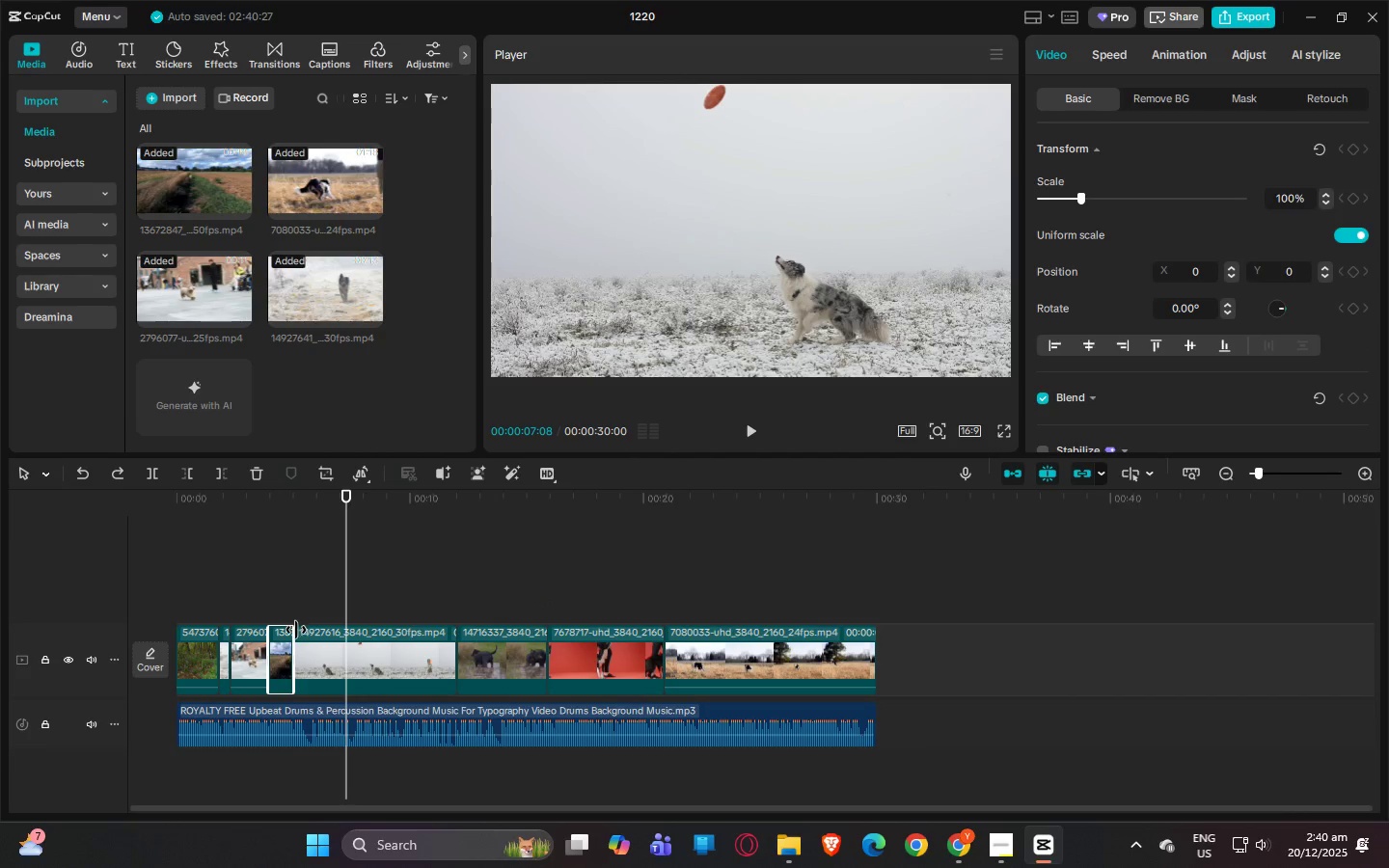 
left_click_drag(start_coordinate=[293, 631], to_coordinate=[884, 625])
 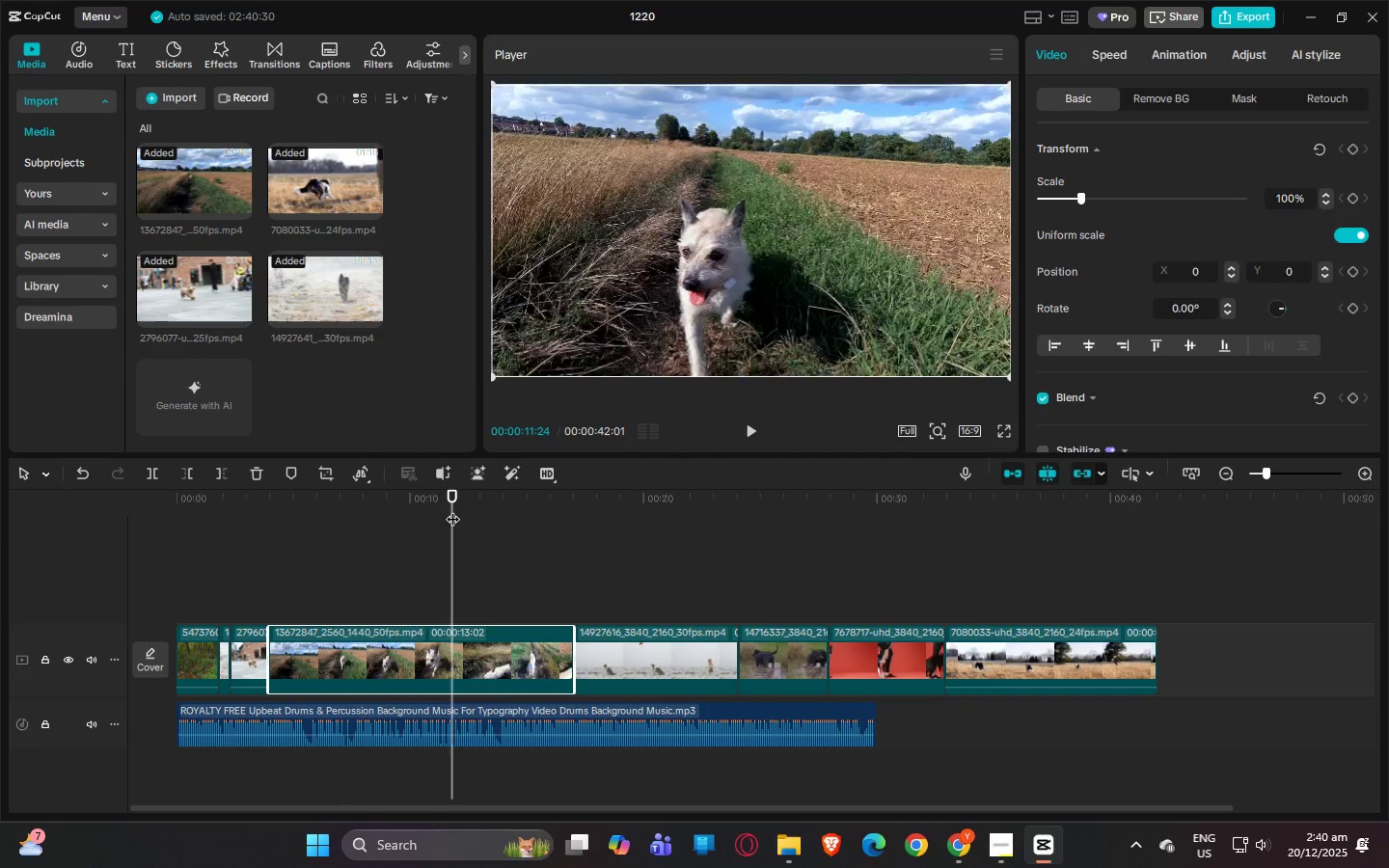 
key(Space)
 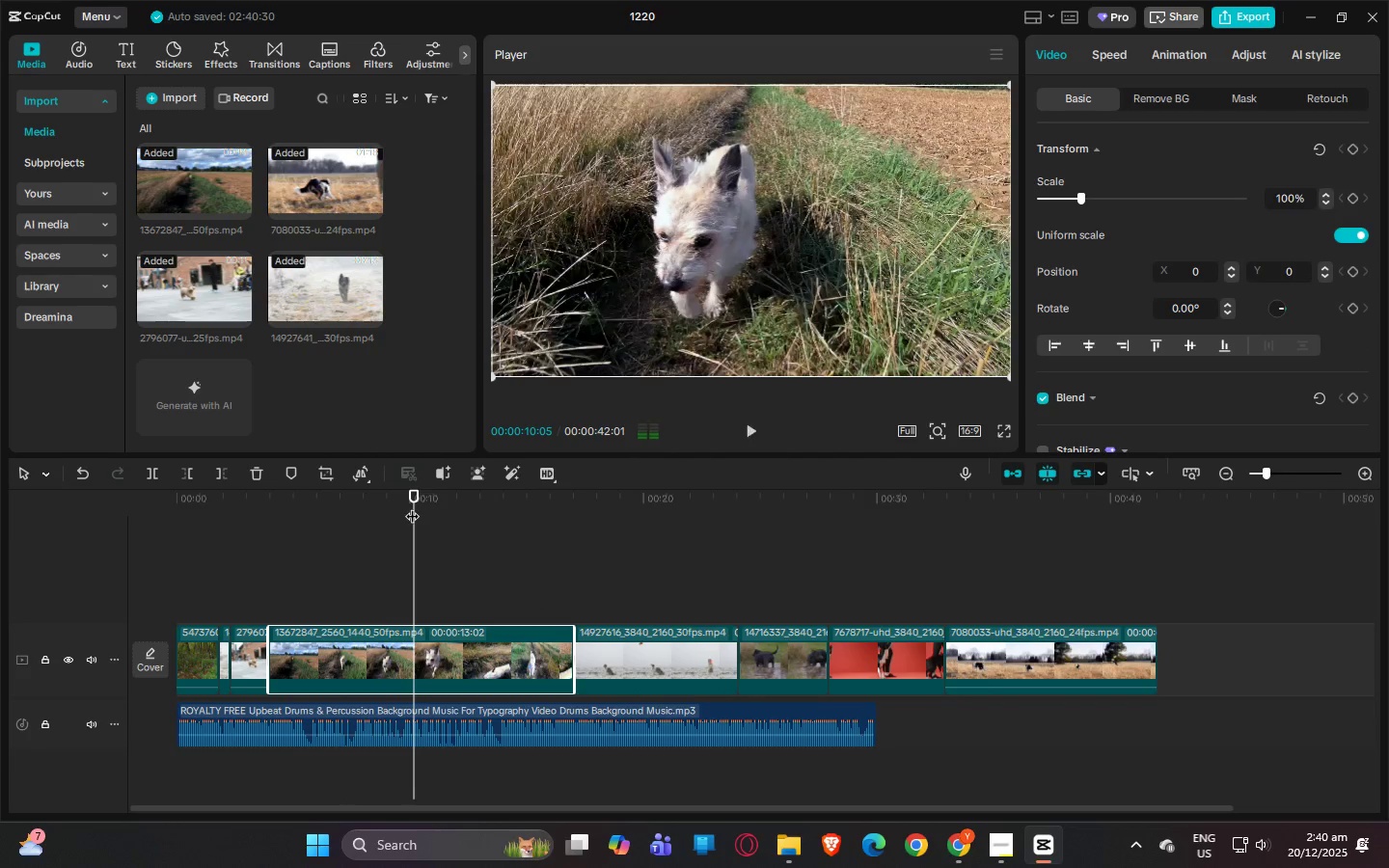 
double_click([357, 504])
 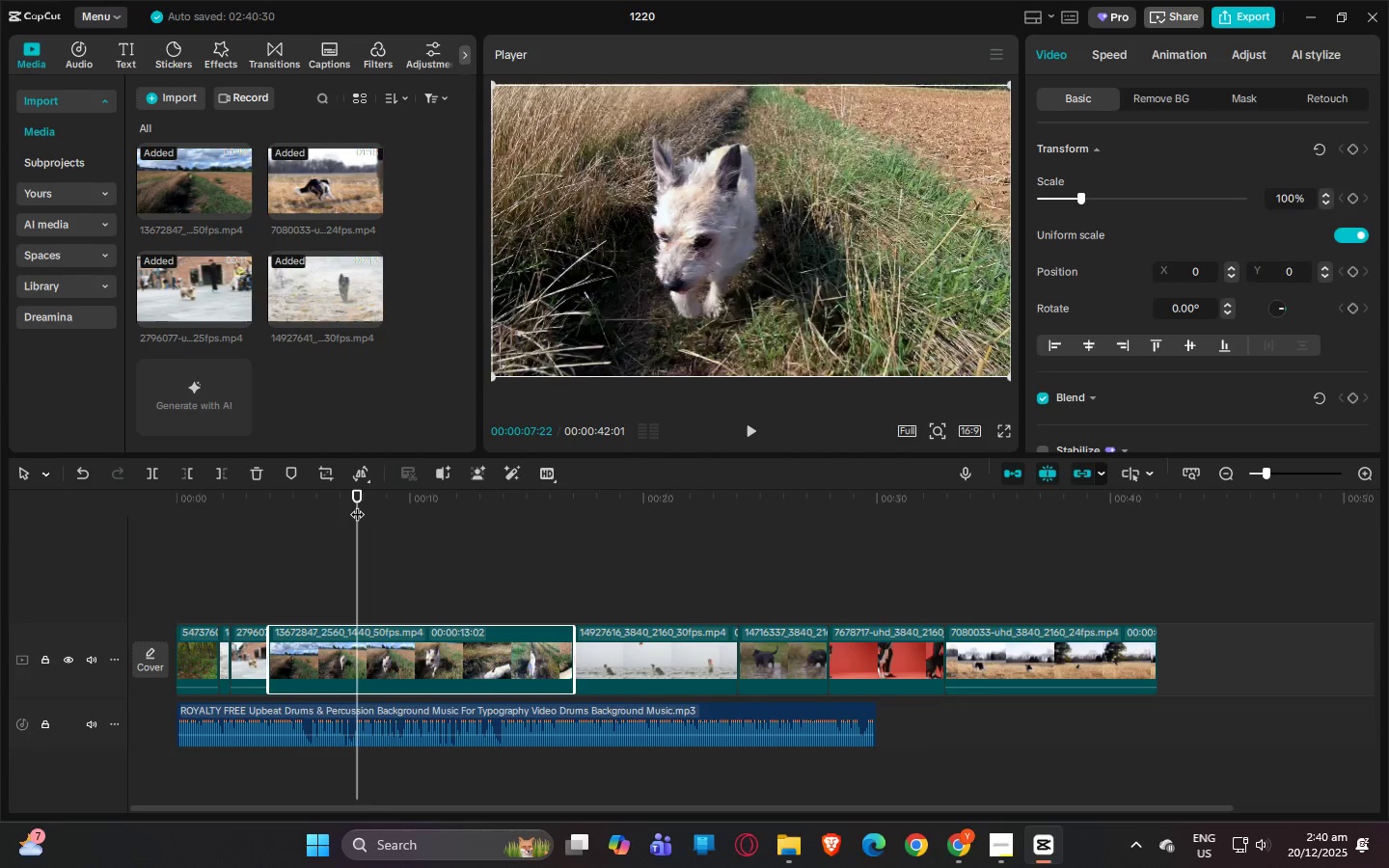 
key(Space)
 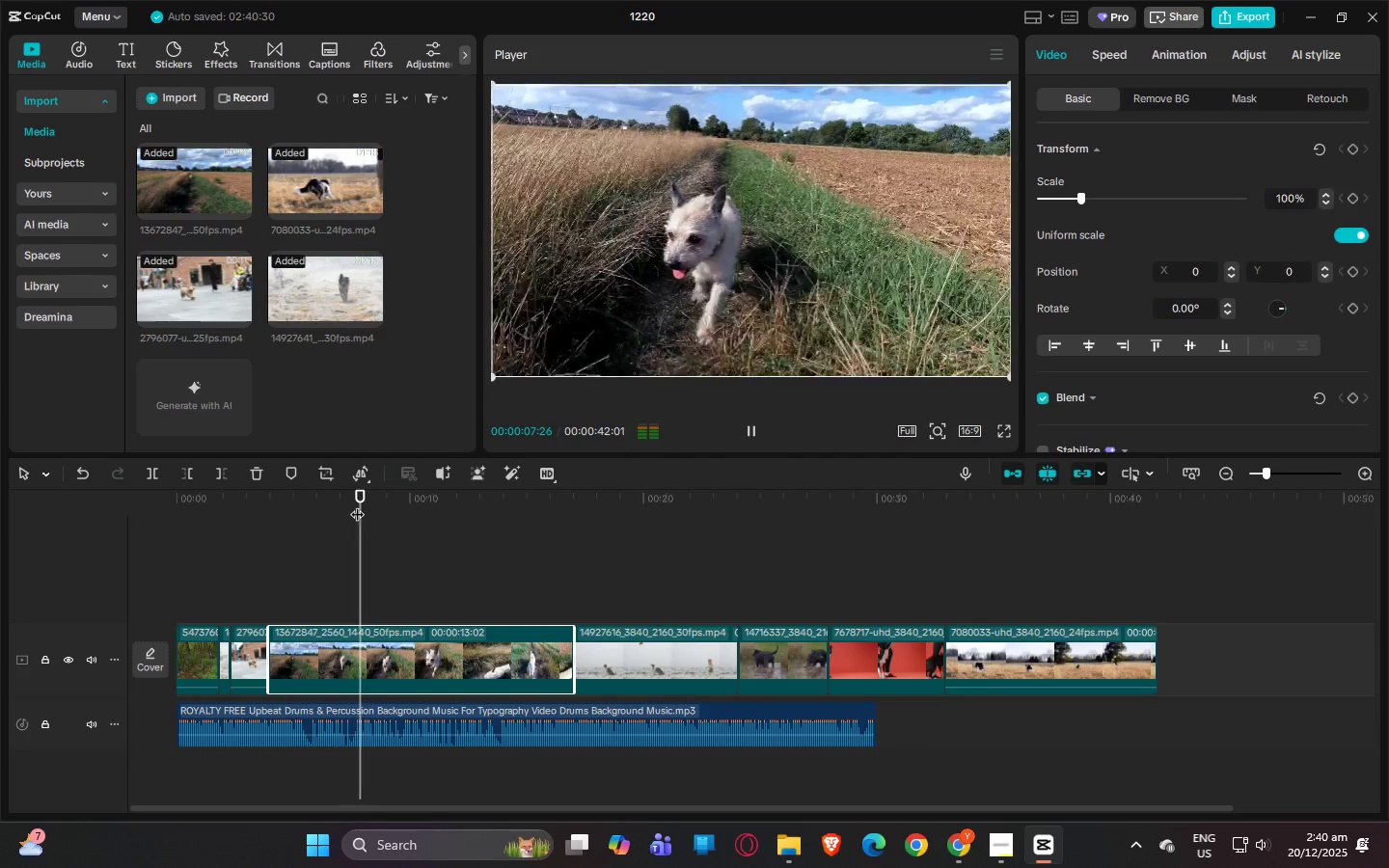 
key(Space)
 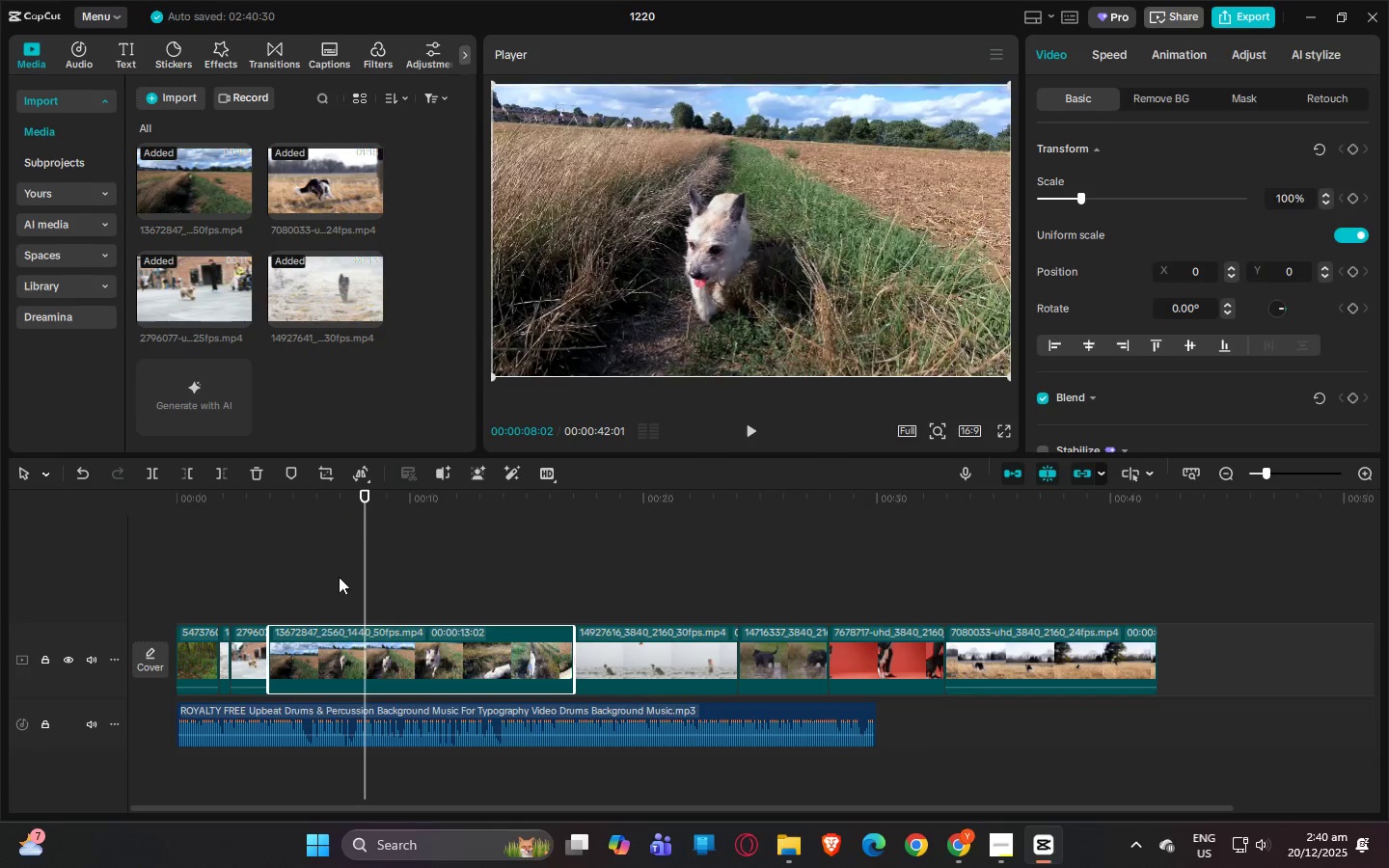 
key(Control+ControlLeft)
 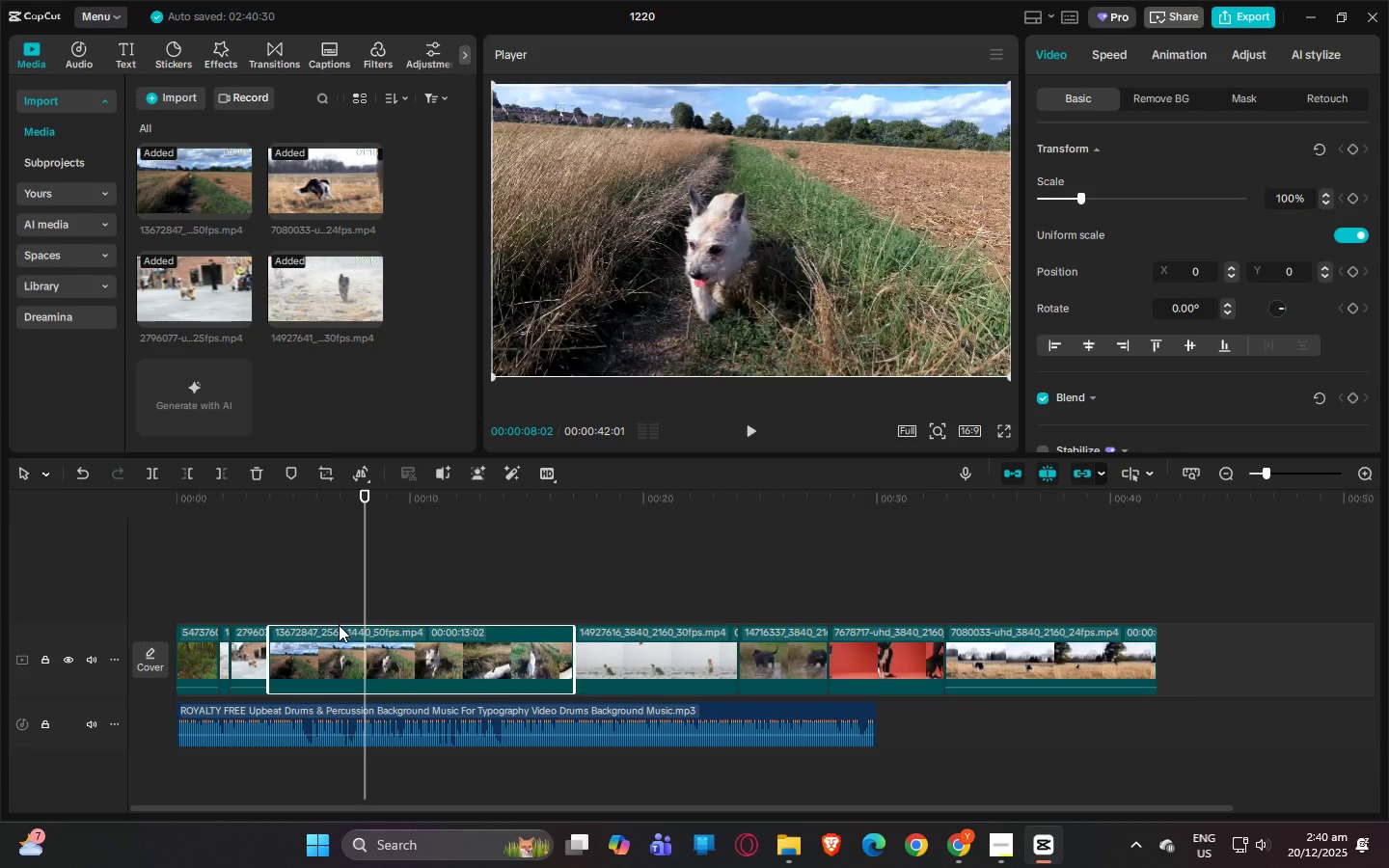 
key(Control+B)
 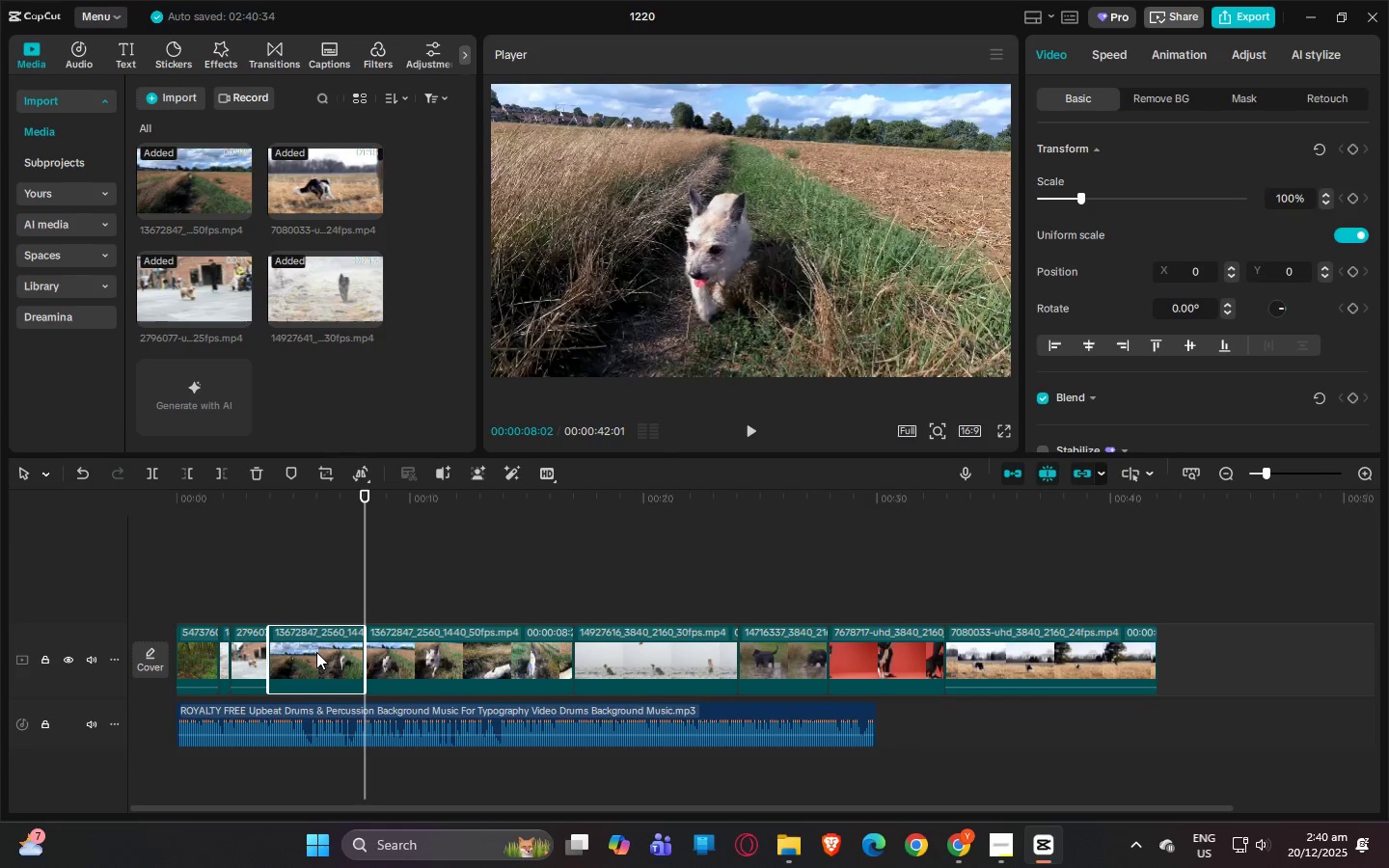 
key(Delete)
 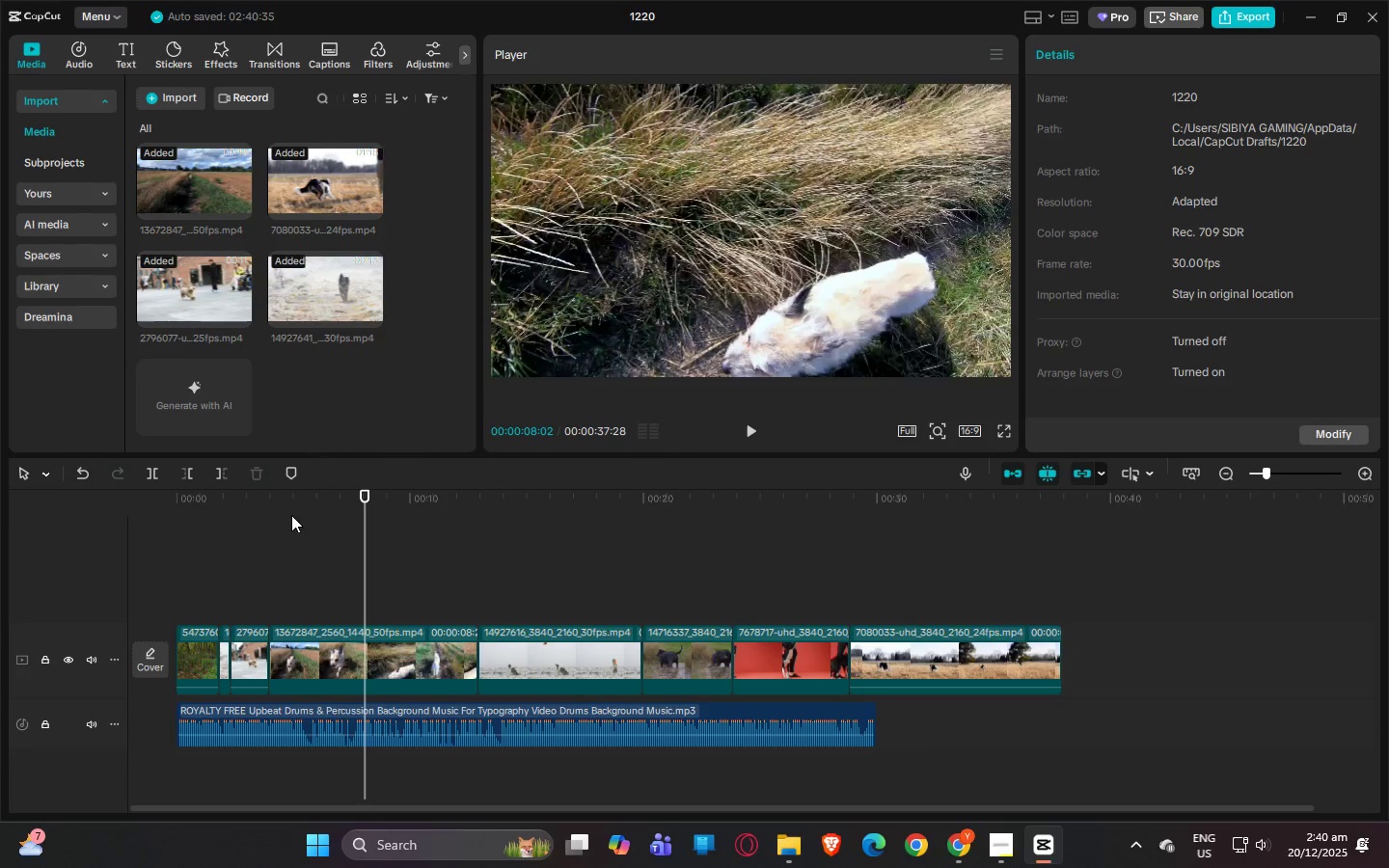 
left_click_drag(start_coordinate=[283, 499], to_coordinate=[290, 501])
 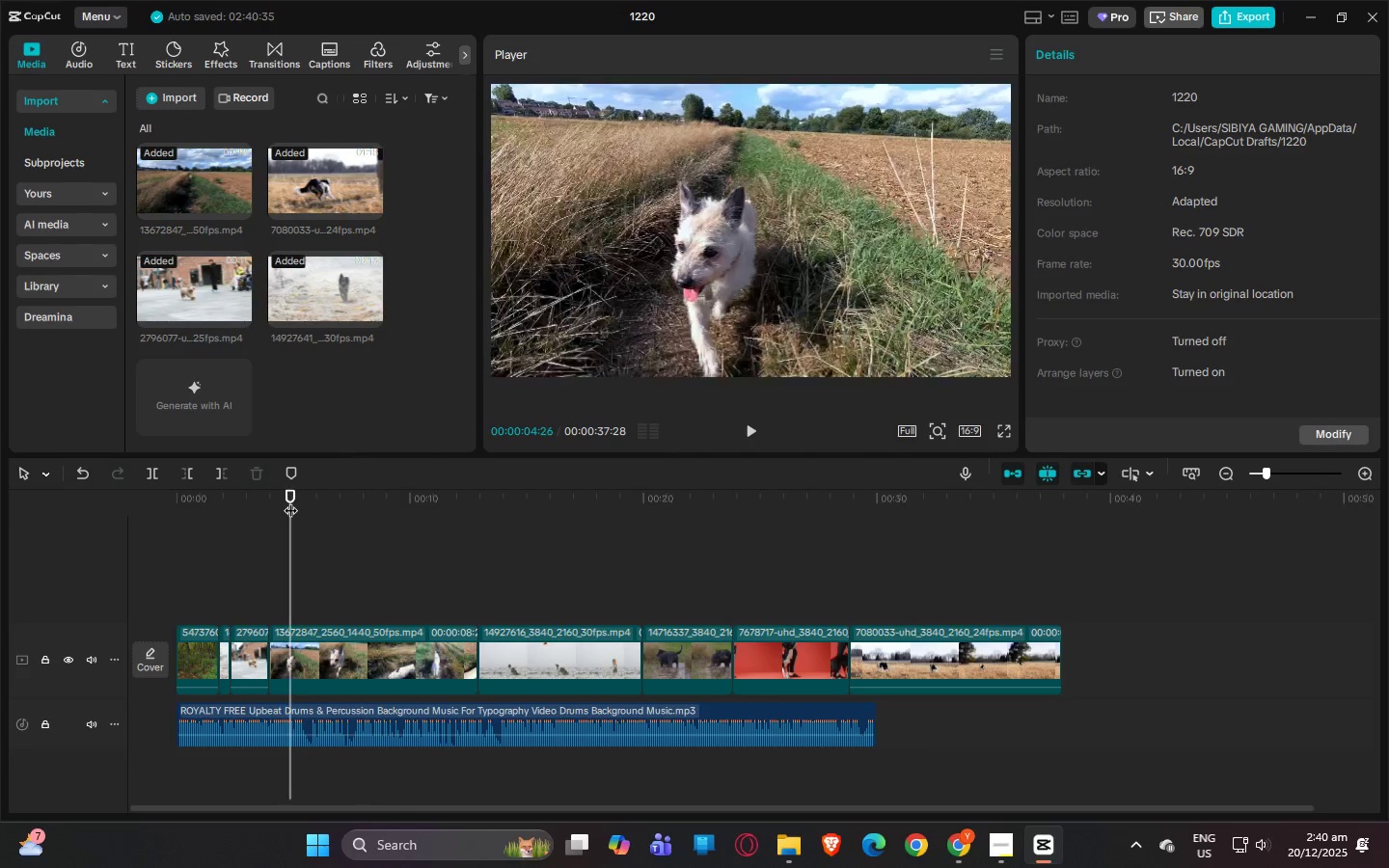 
key(Space)
 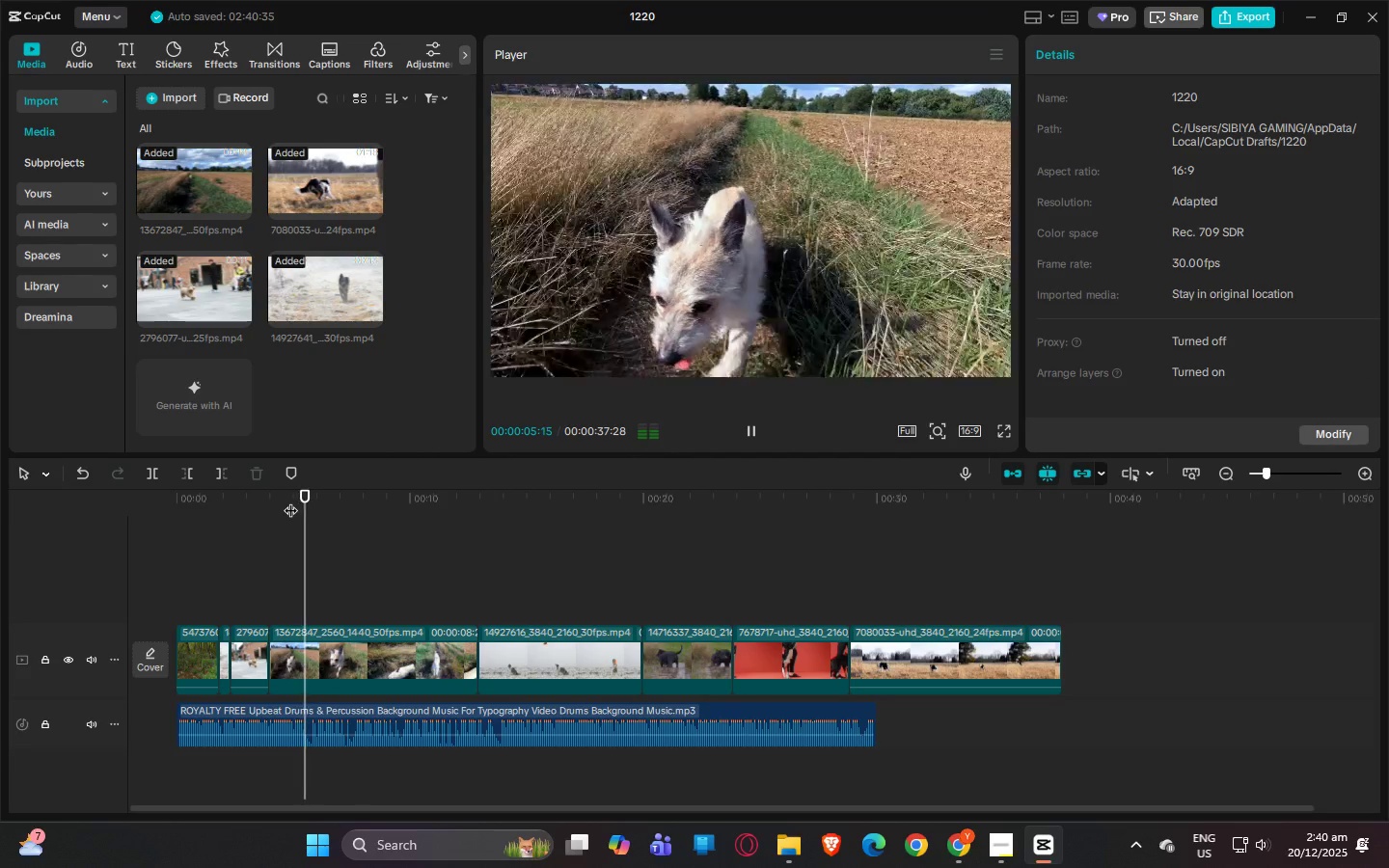 
key(Space)
 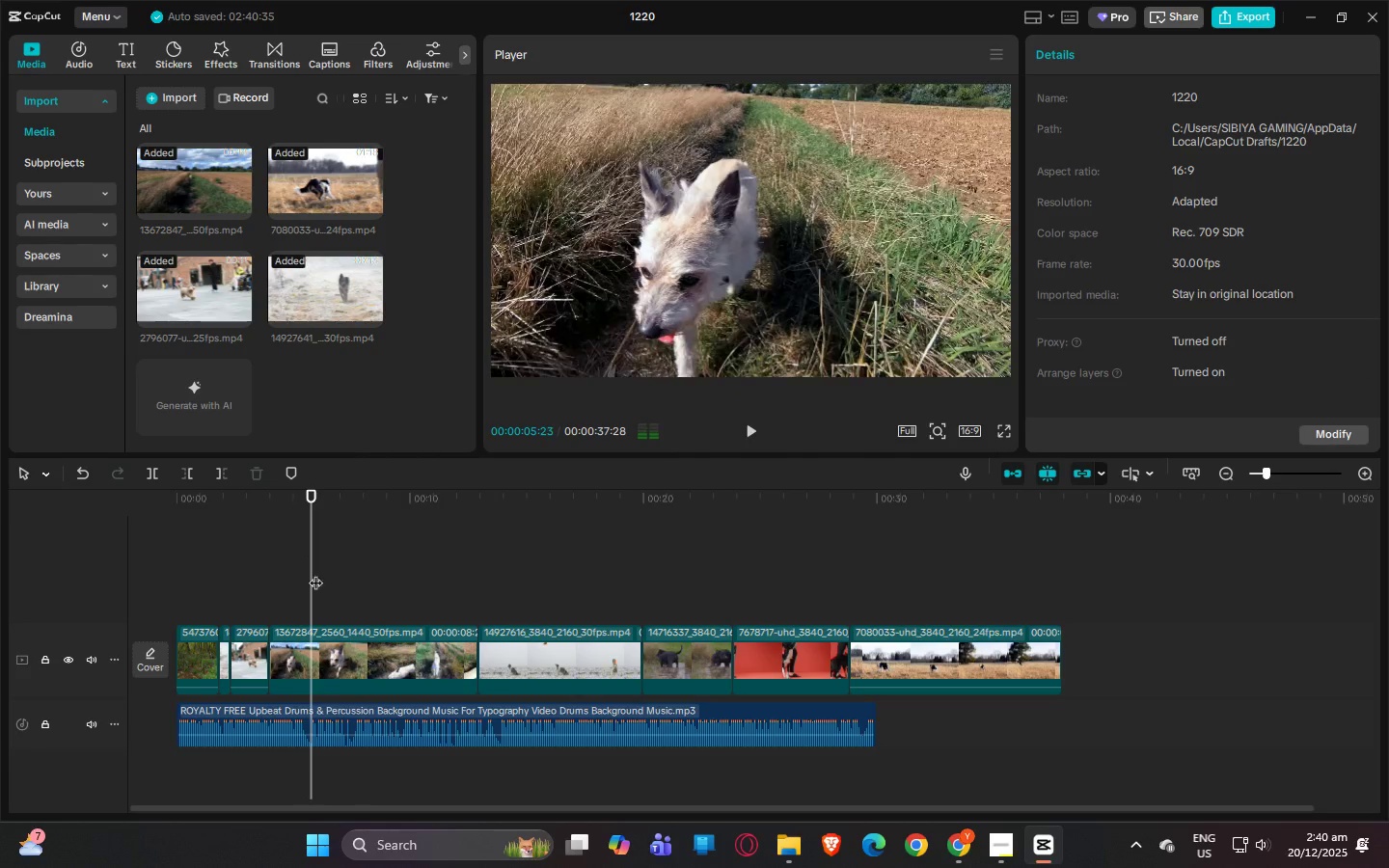 
key(Control+ControlLeft)
 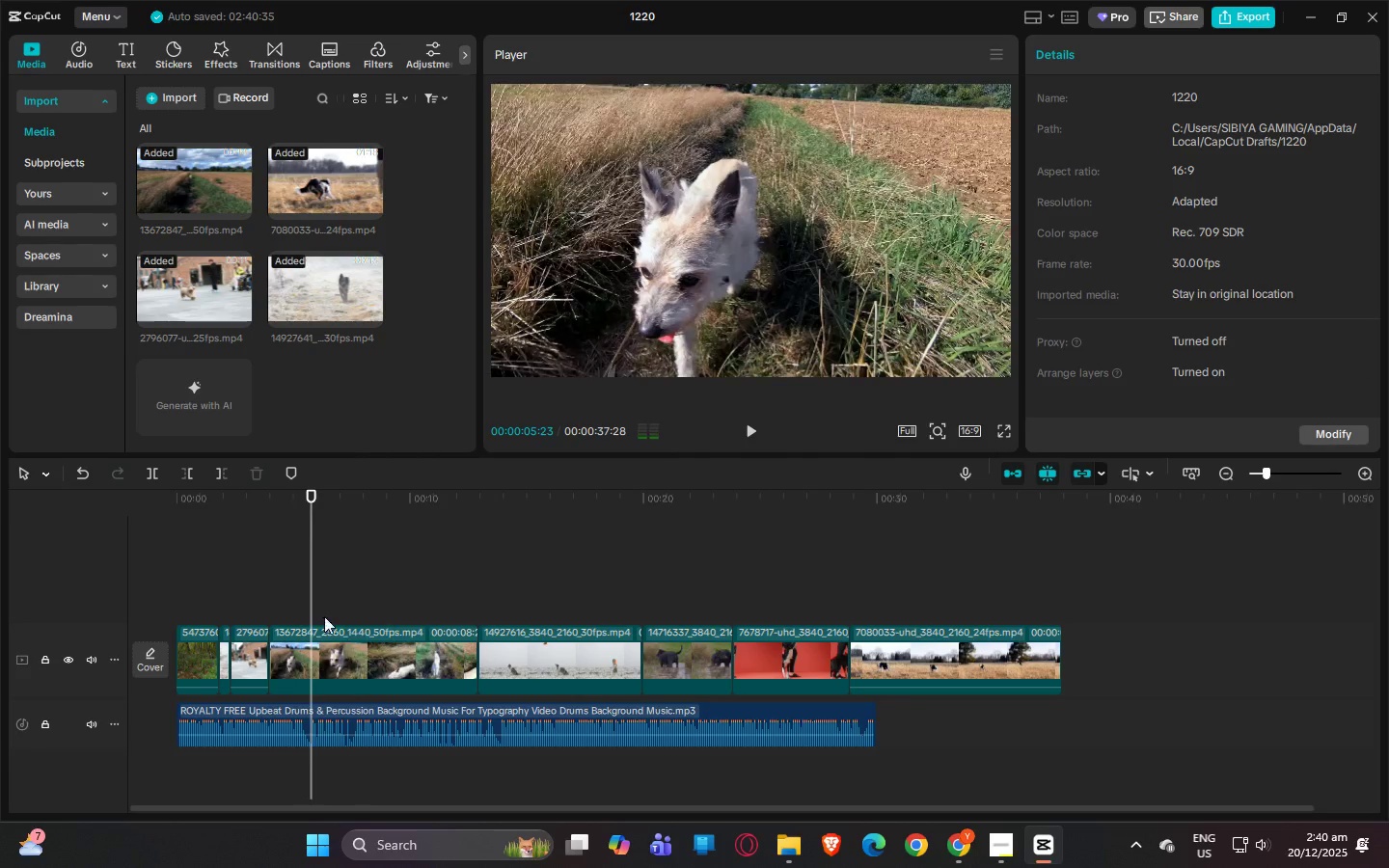 
key(Control+B)
 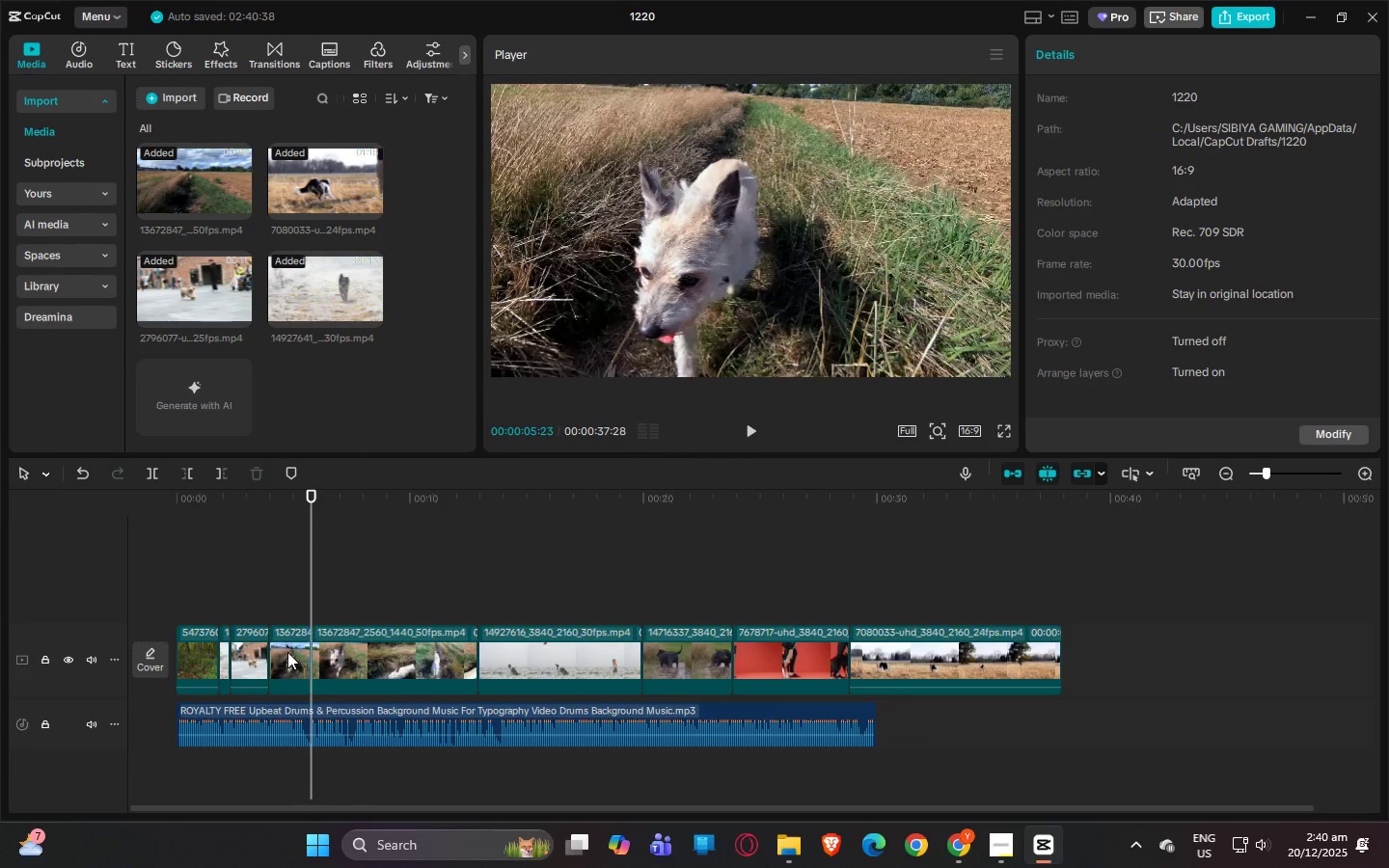 
left_click([286, 652])
 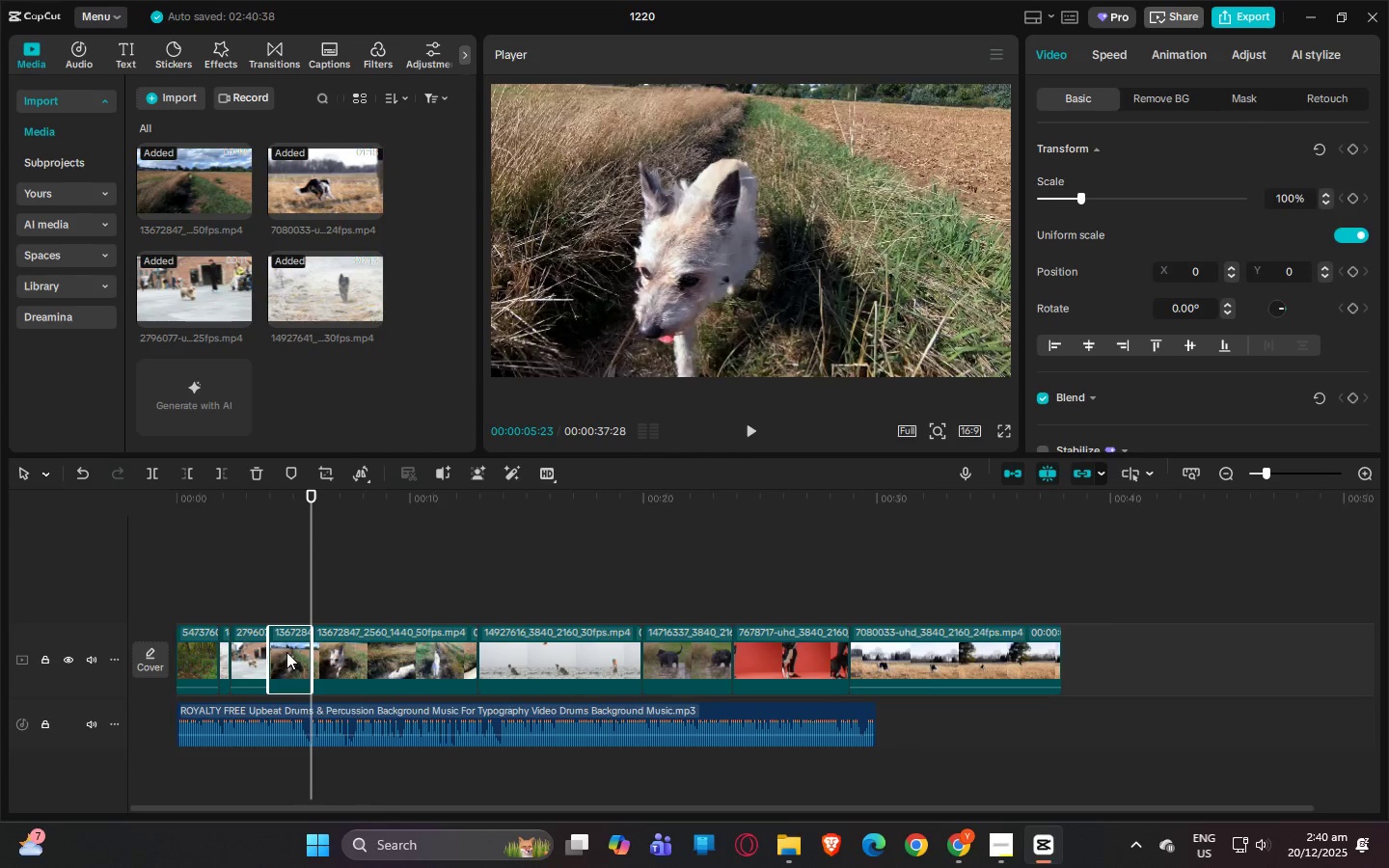 
key(Delete)
 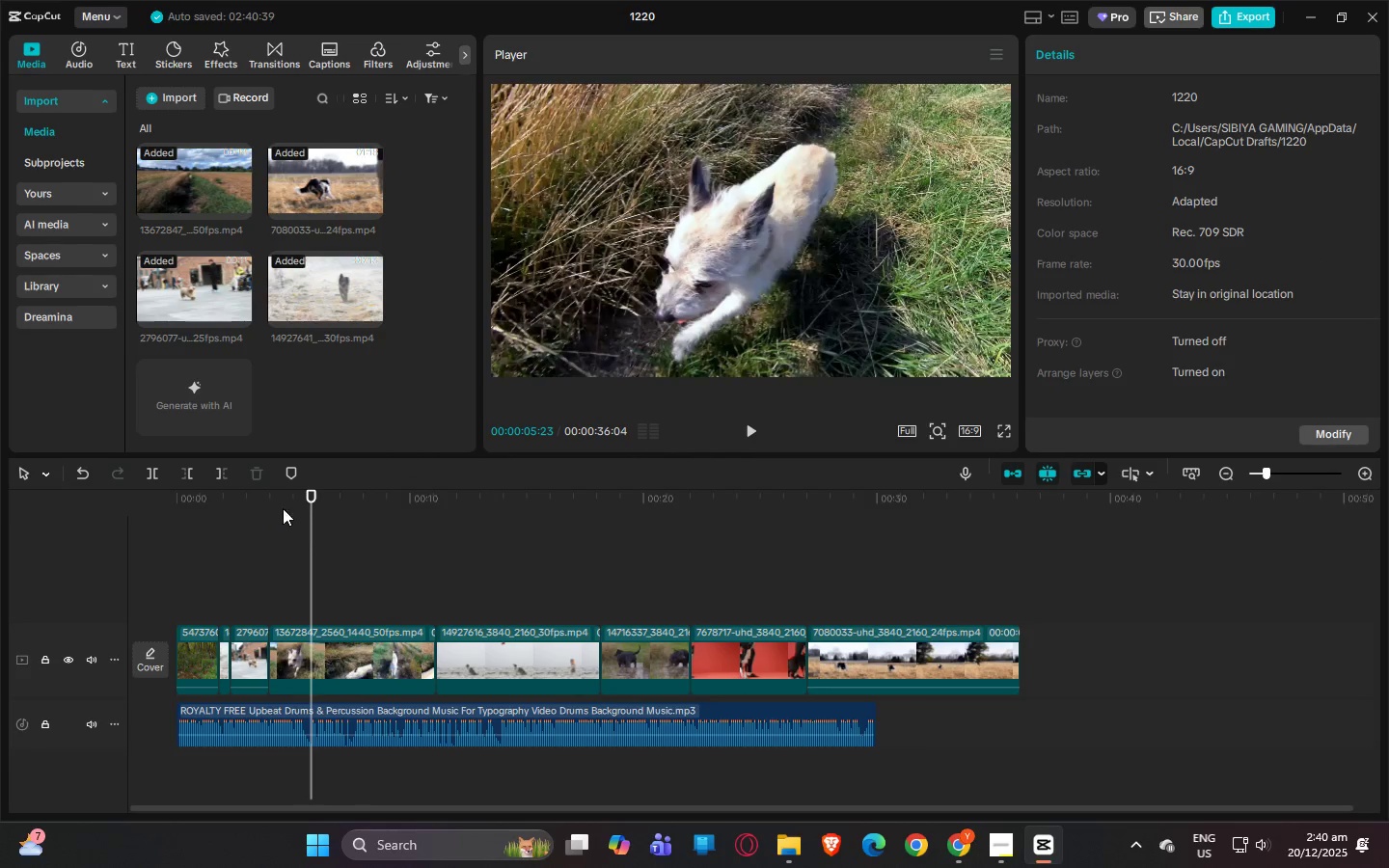 
left_click_drag(start_coordinate=[283, 502], to_coordinate=[293, 506])
 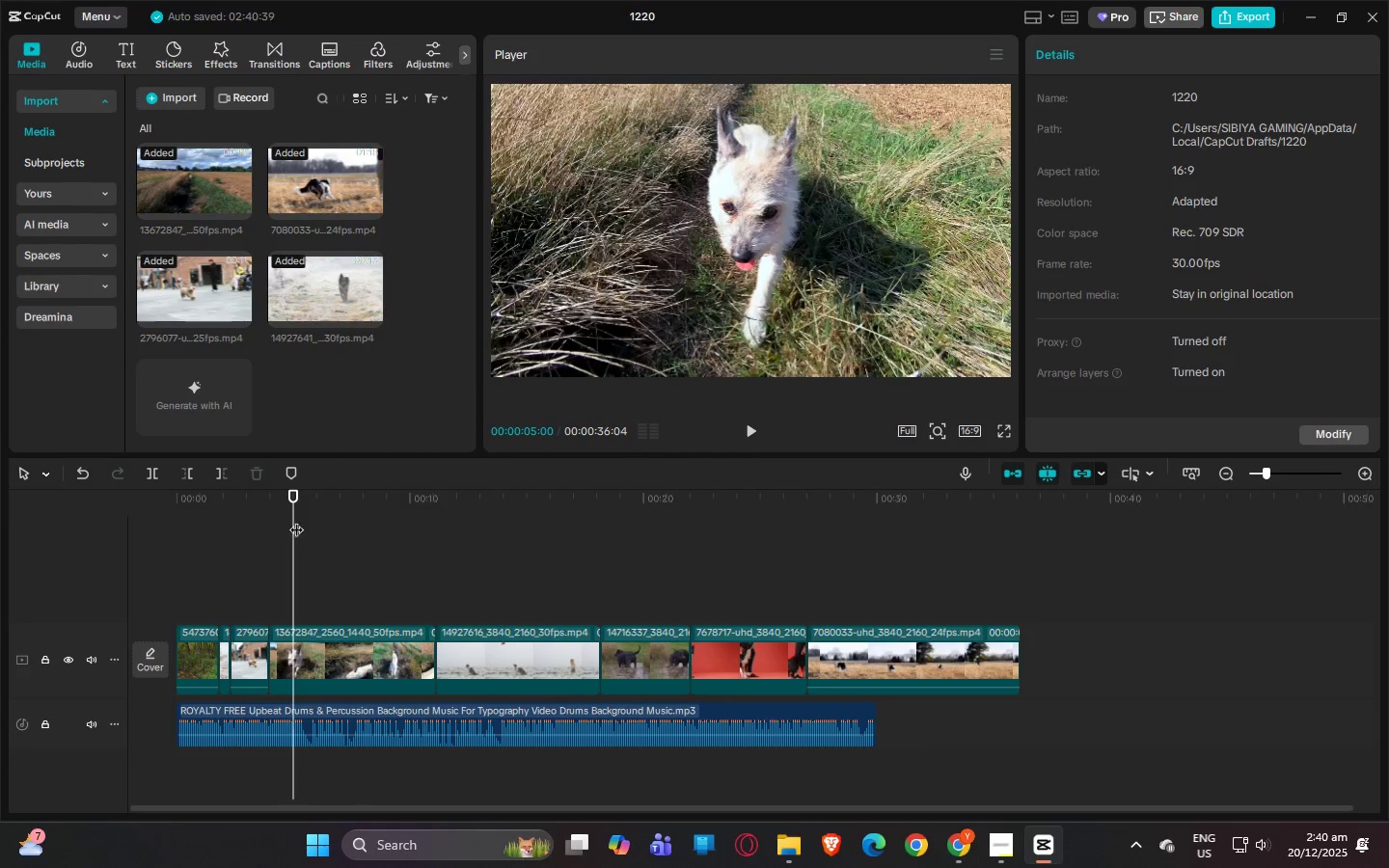 
key(Control+B)
 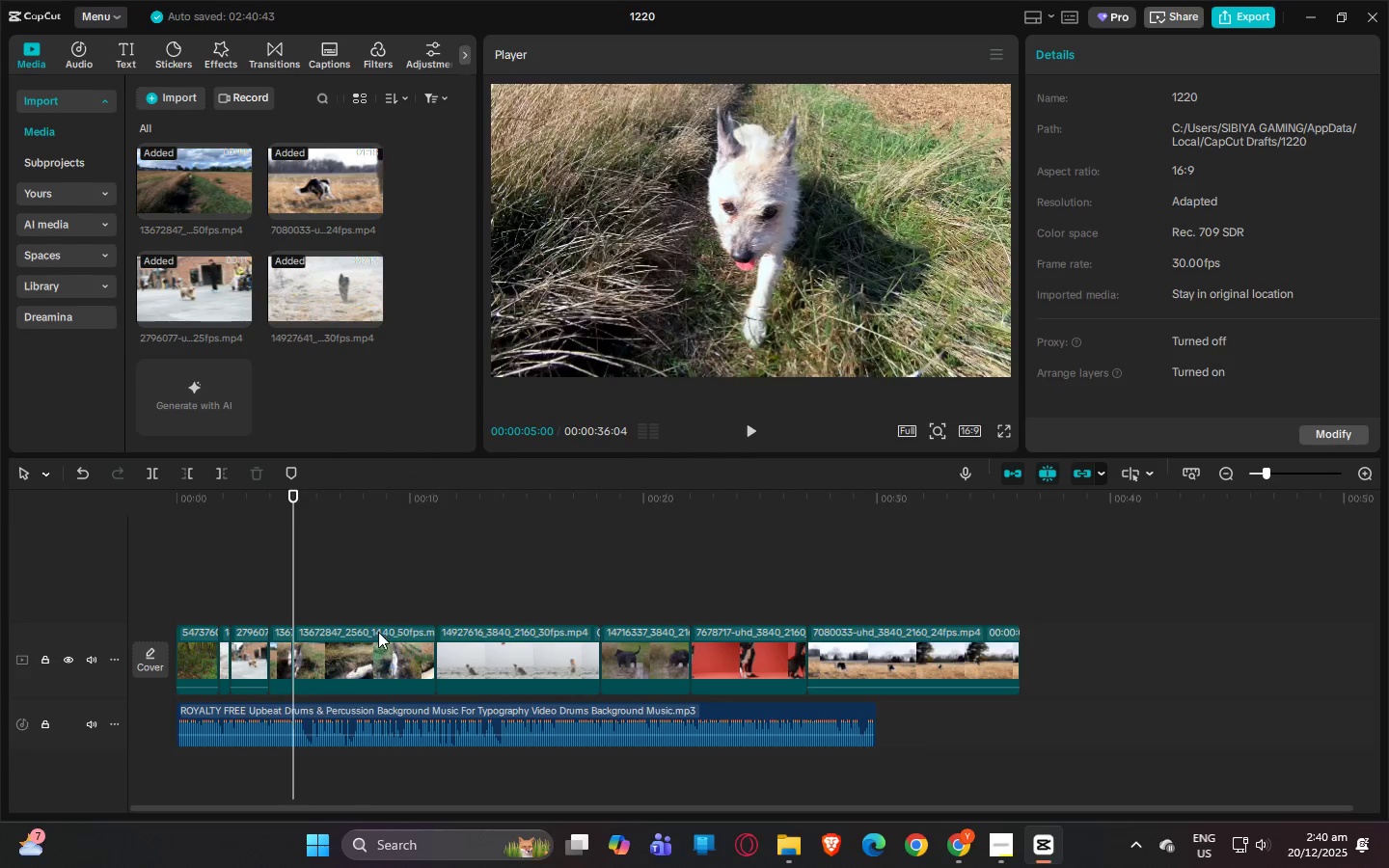 
left_click([378, 644])
 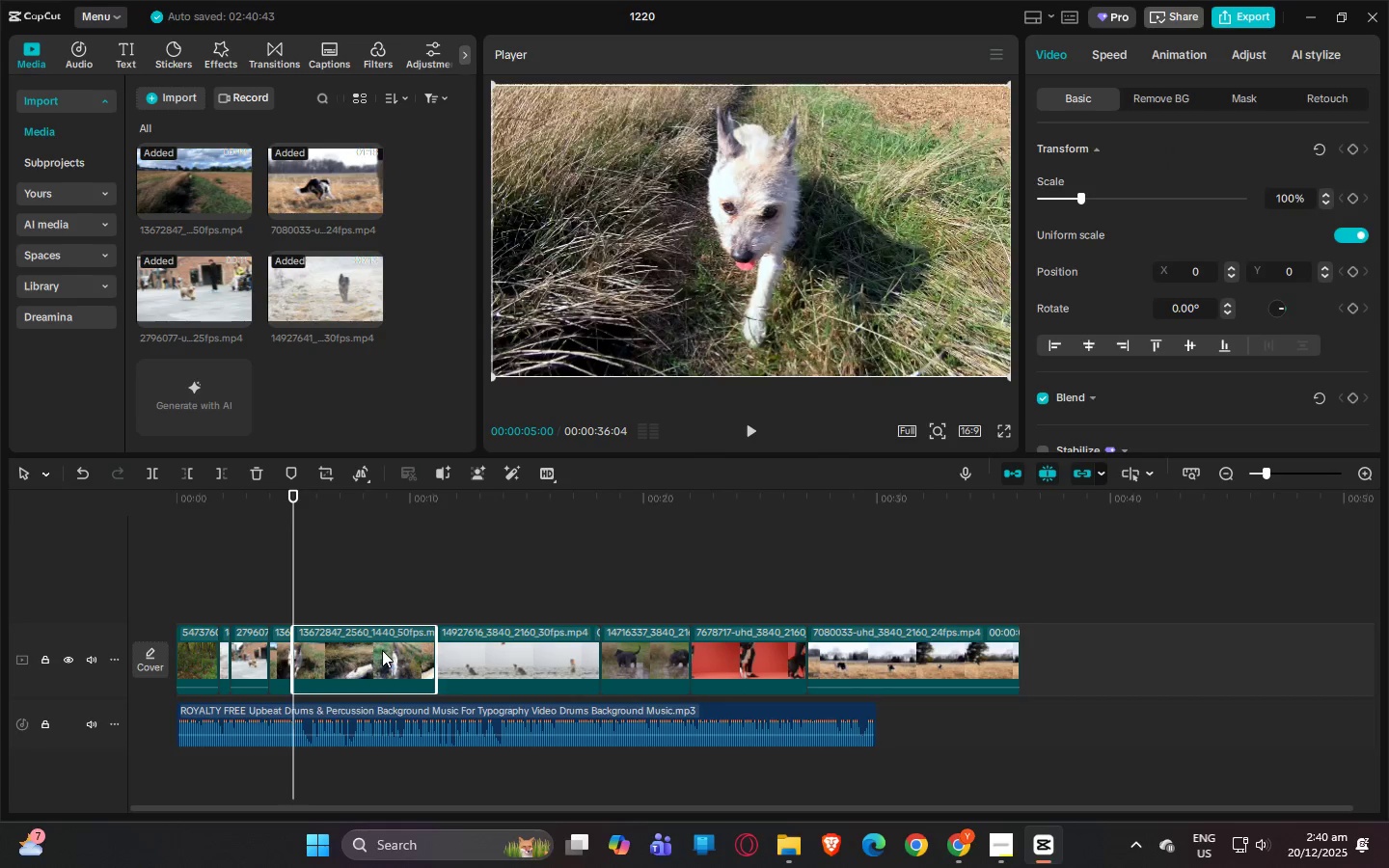 
key(Delete)
 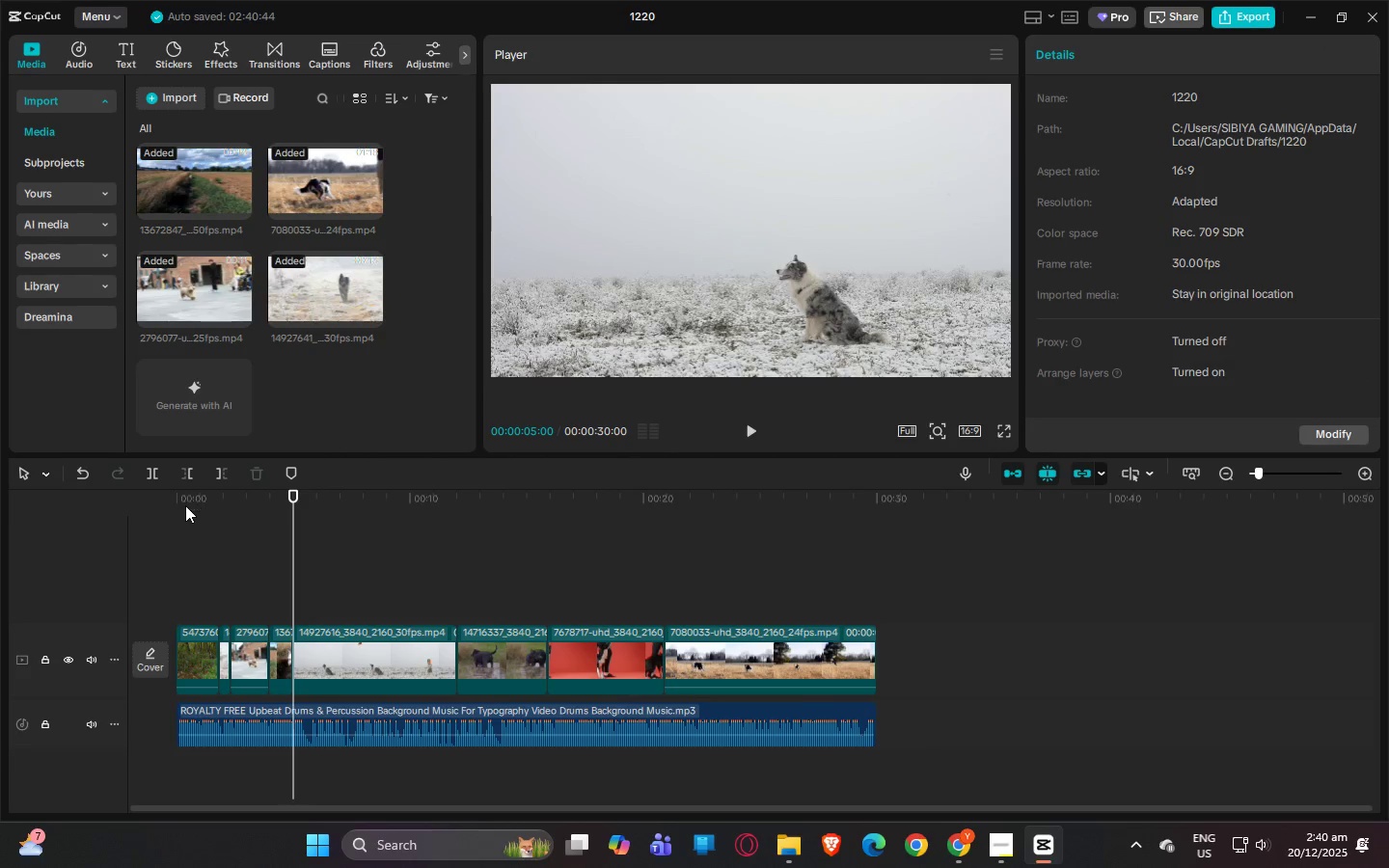 
left_click_drag(start_coordinate=[183, 505], to_coordinate=[109, 501])
 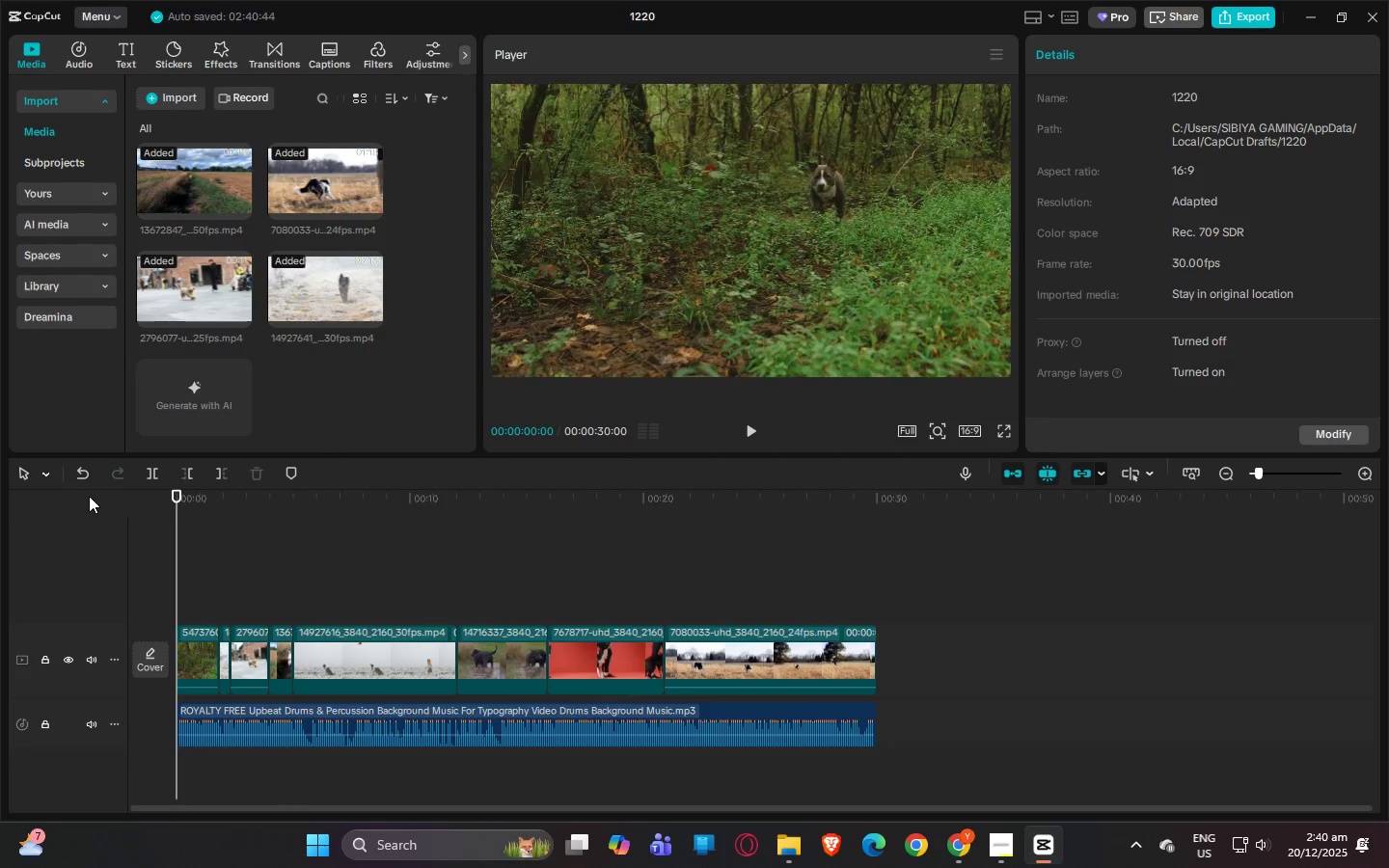 
key(Space)
 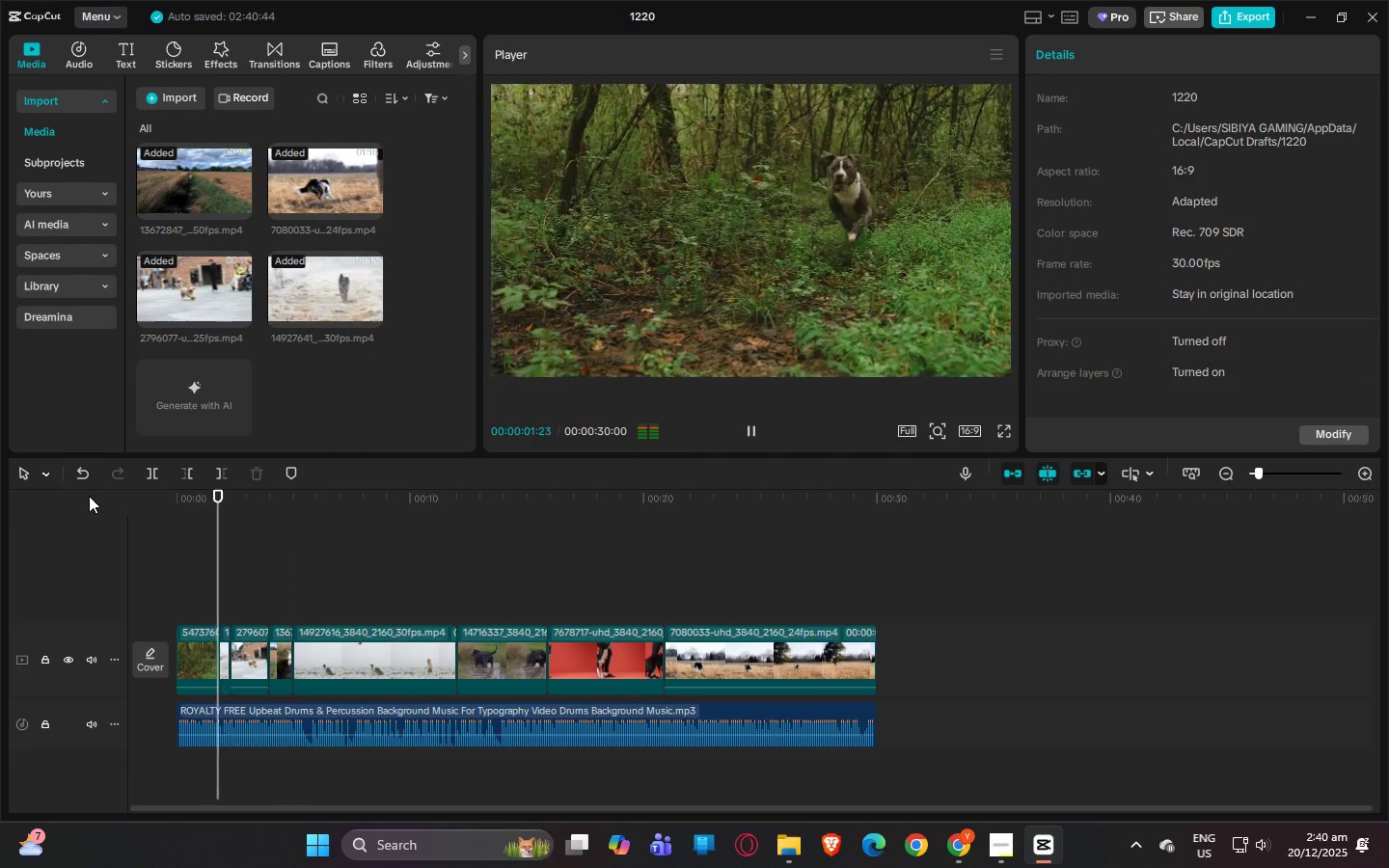 
key(Space)
 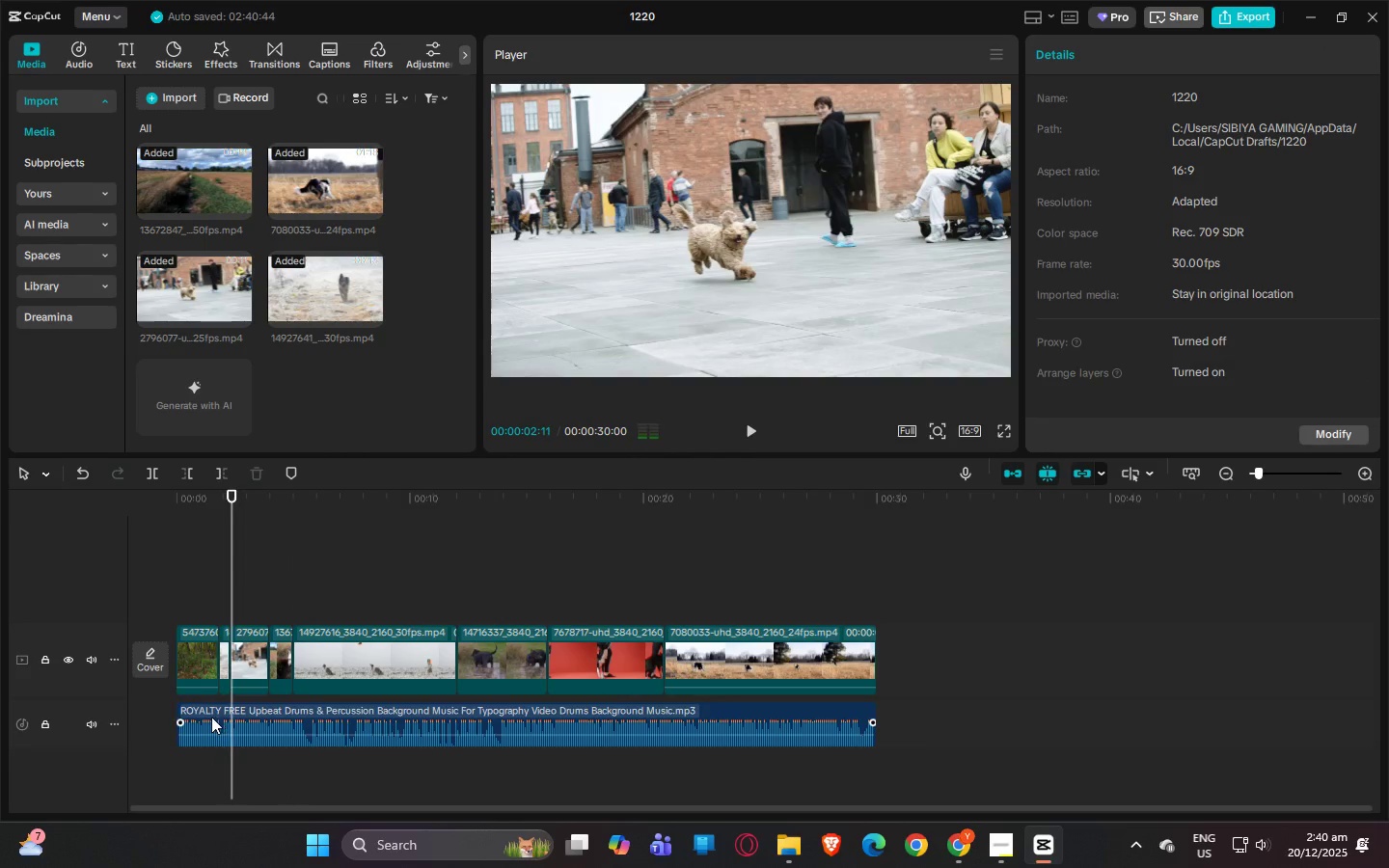 
left_click([211, 717])
 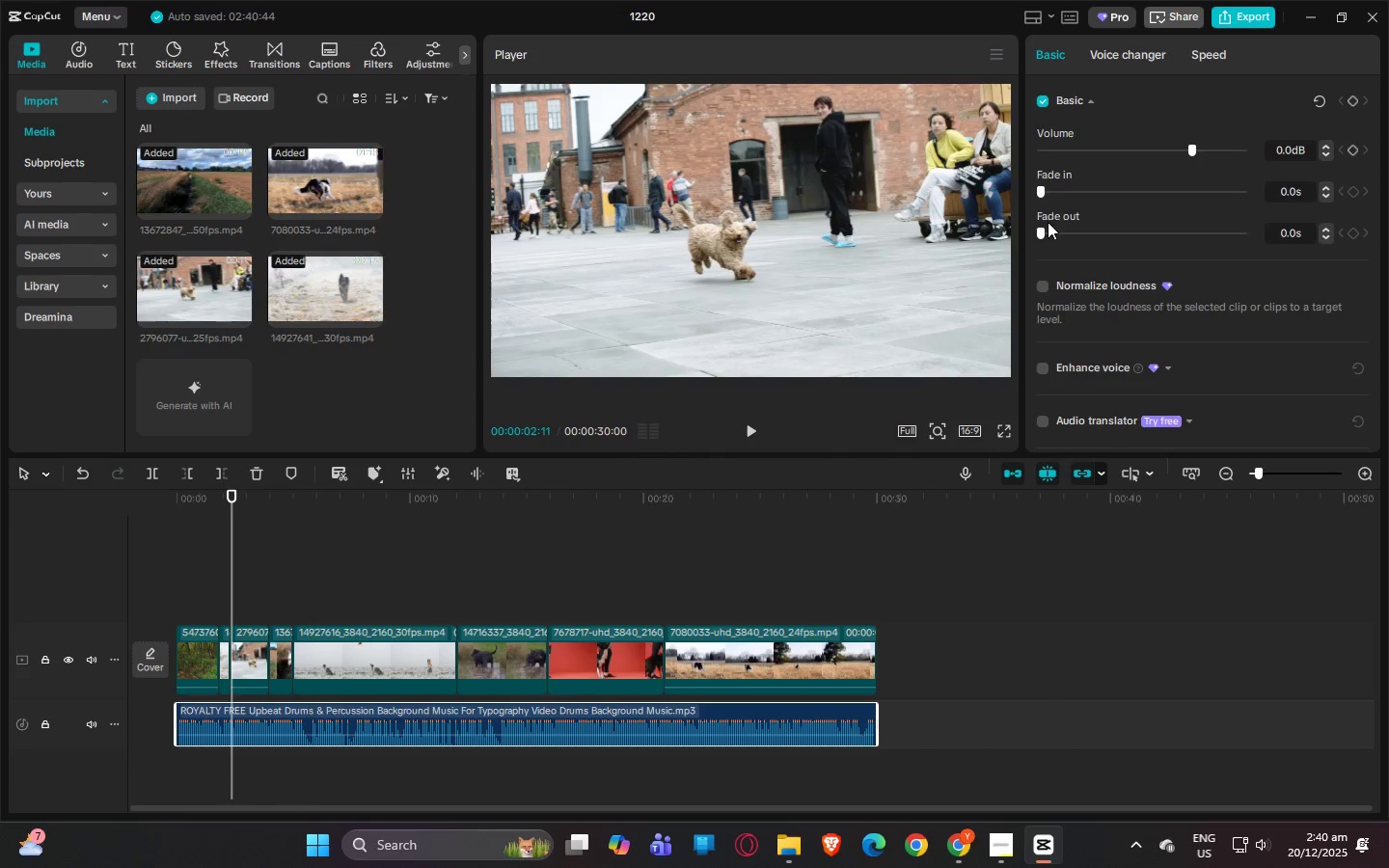 
left_click_drag(start_coordinate=[1042, 188], to_coordinate=[1117, 198])
 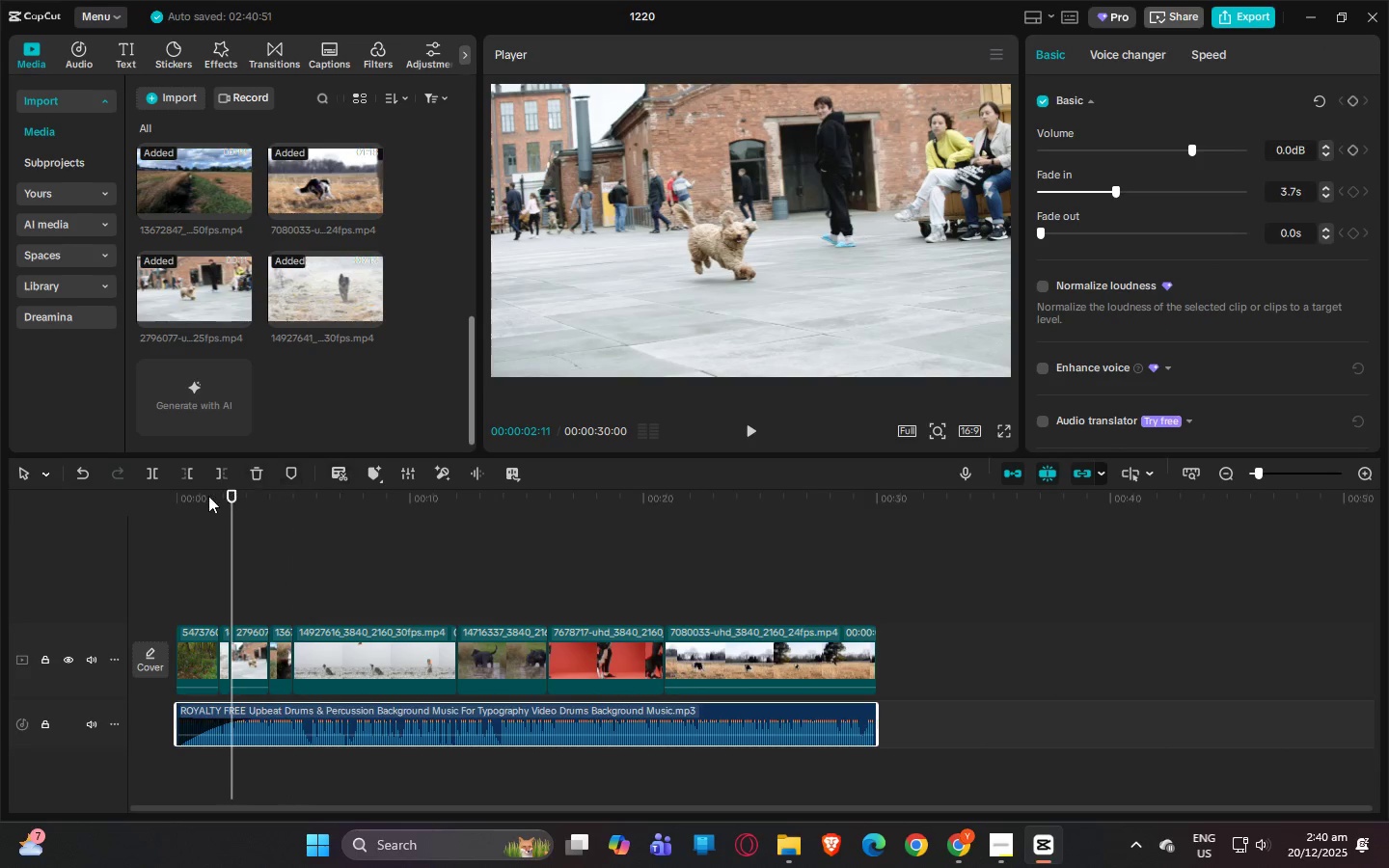 
left_click_drag(start_coordinate=[201, 497], to_coordinate=[145, 501])
 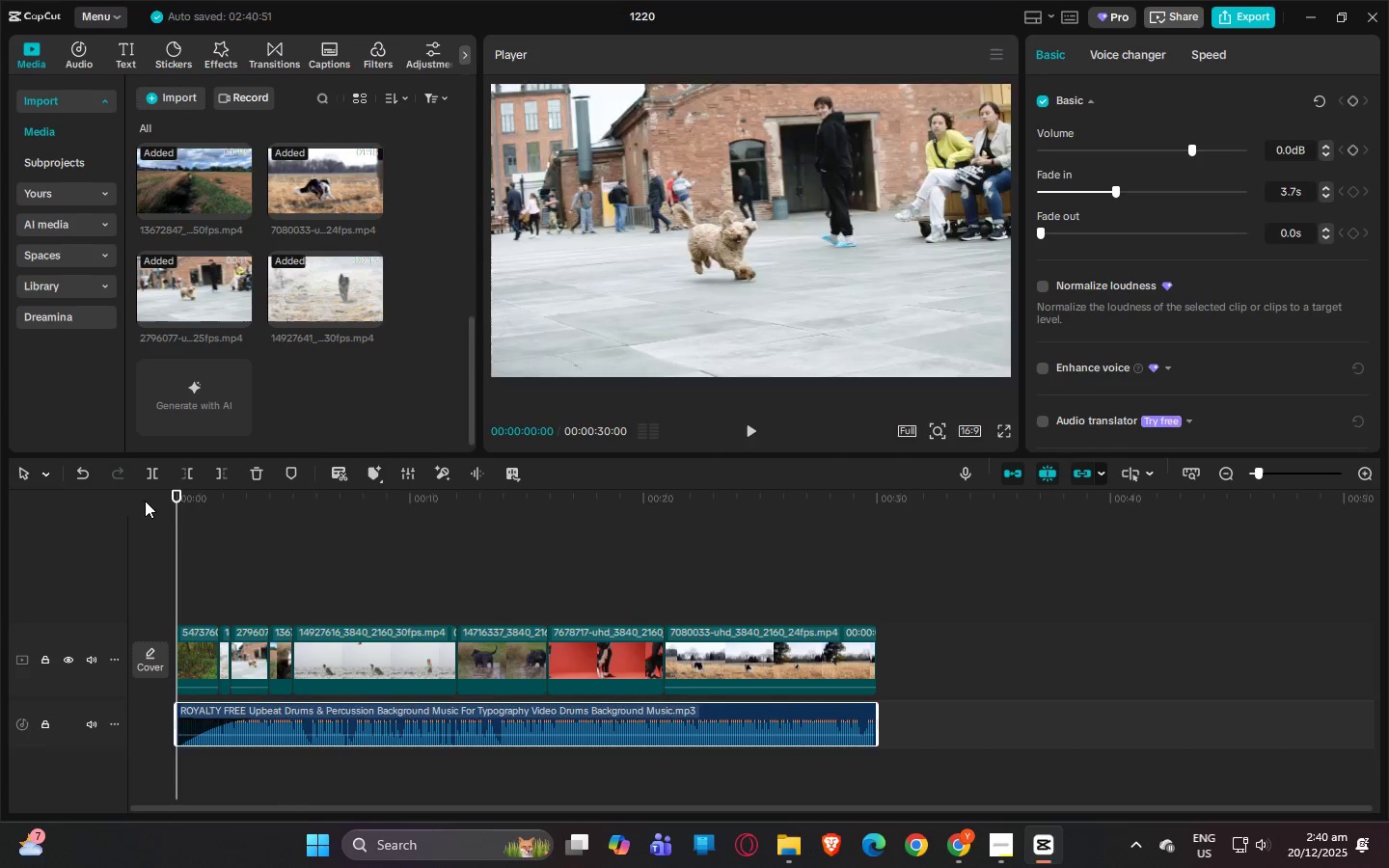 
key(Space)
 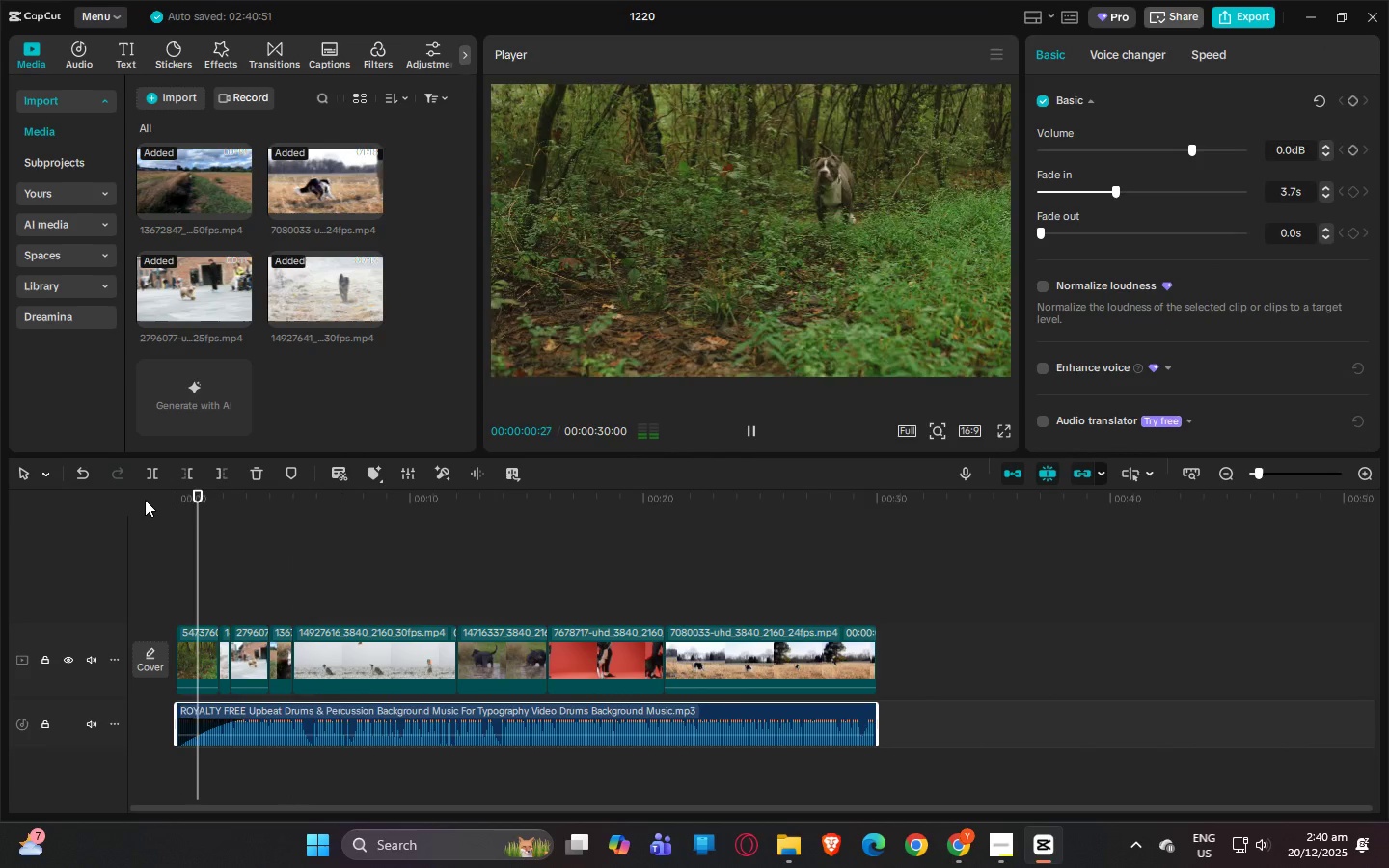 
key(Space)
 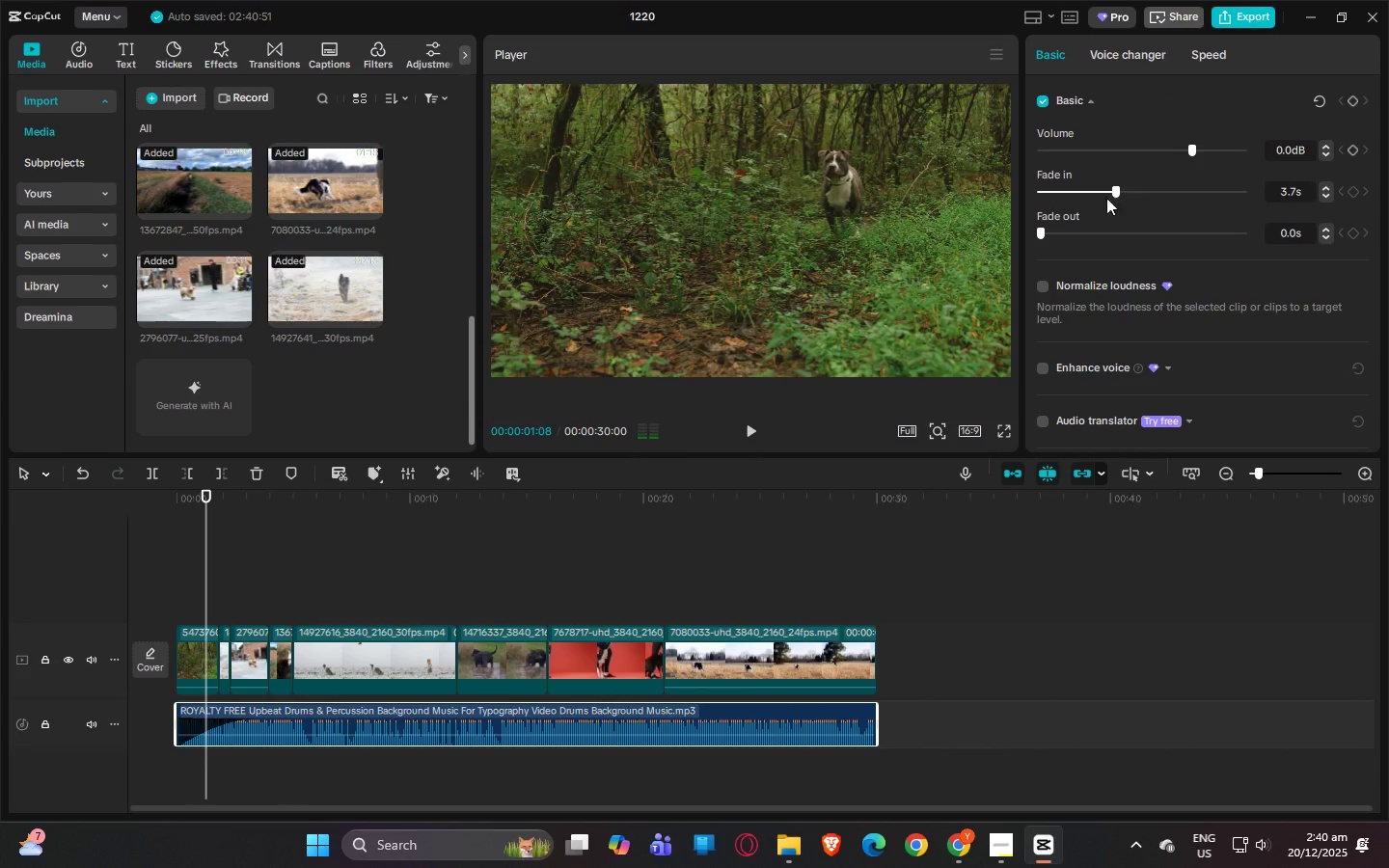 
left_click_drag(start_coordinate=[1101, 191], to_coordinate=[1076, 199])
 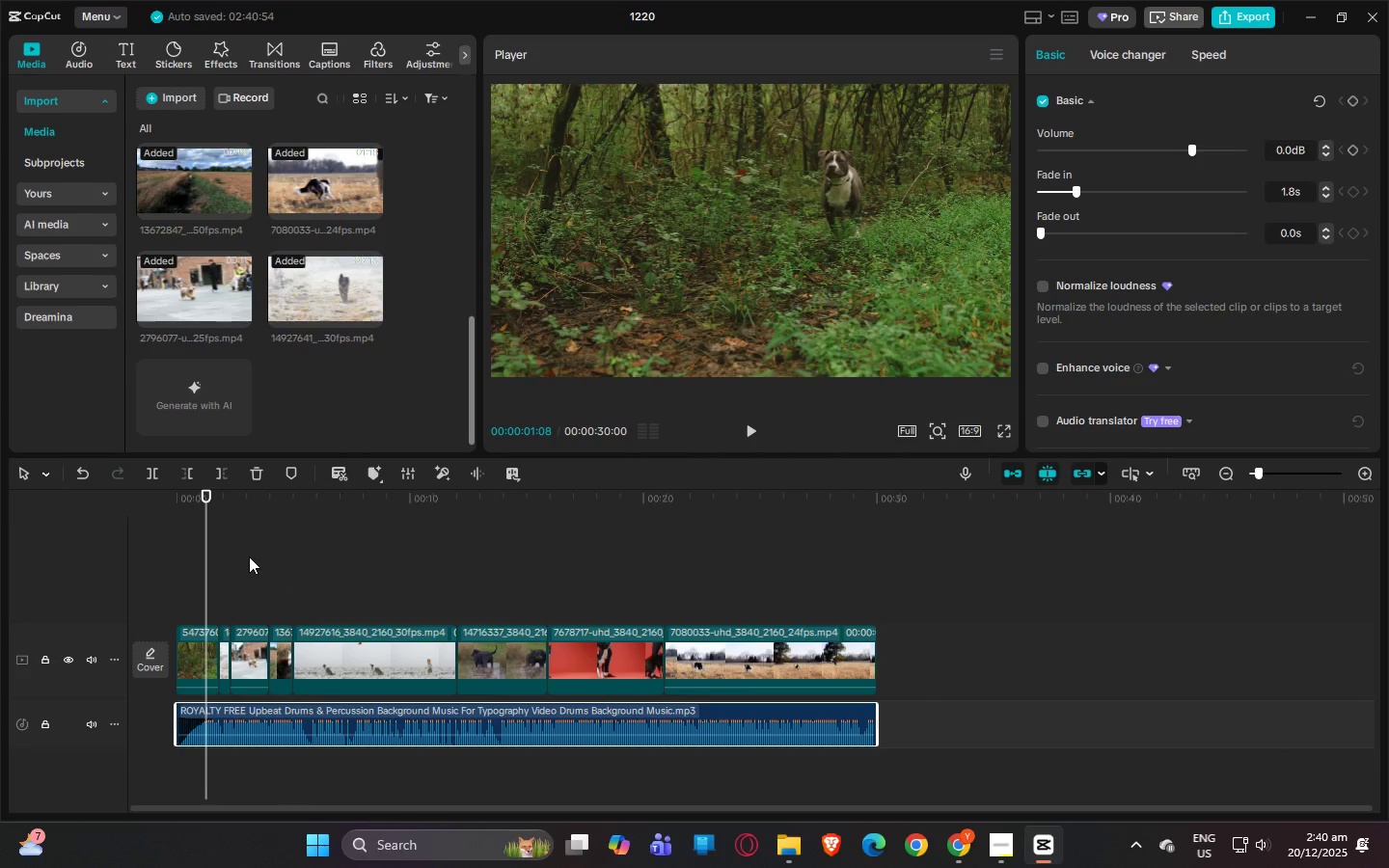 
left_click_drag(start_coordinate=[231, 524], to_coordinate=[131, 517])
 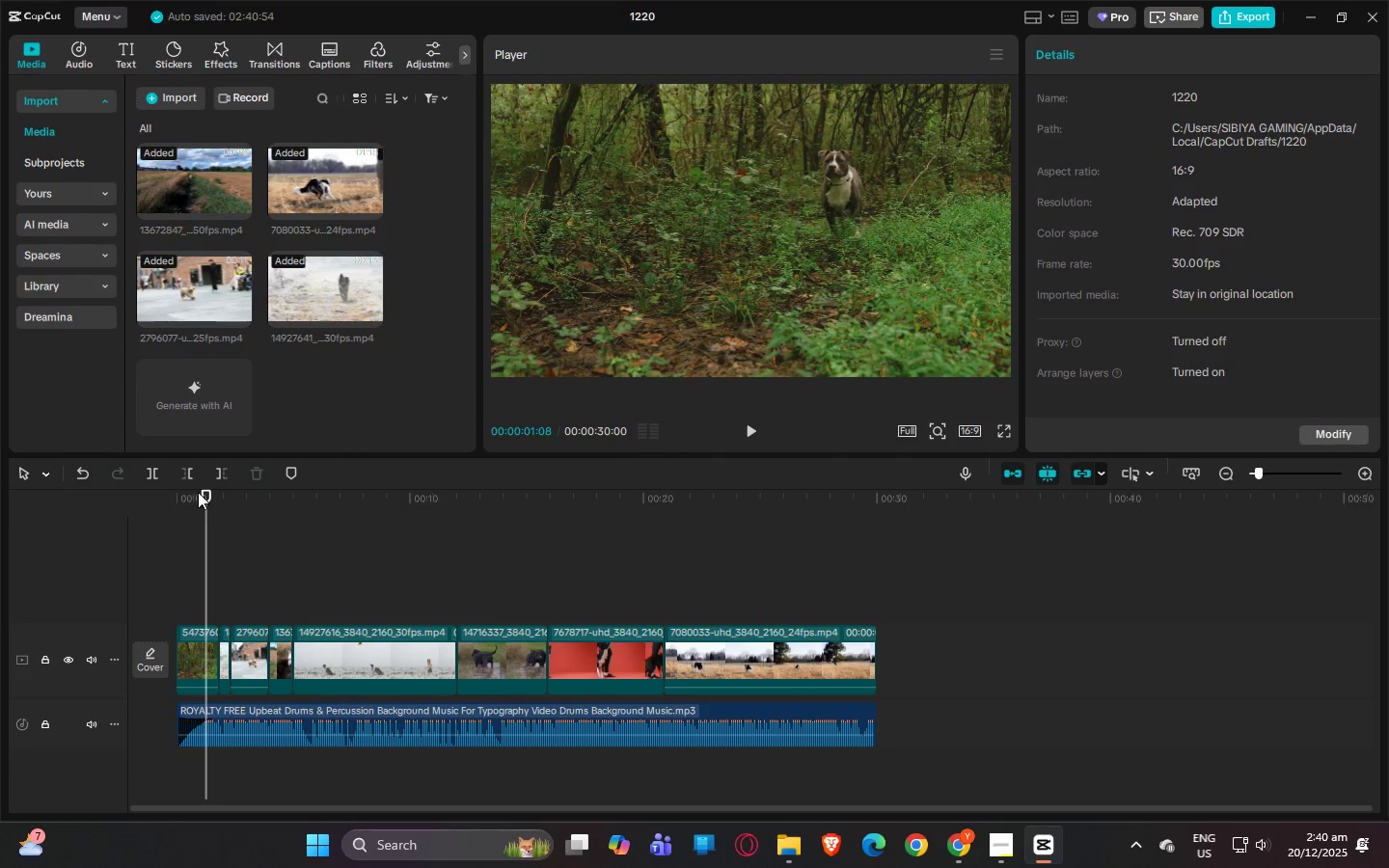 
left_click_drag(start_coordinate=[197, 492], to_coordinate=[138, 502])
 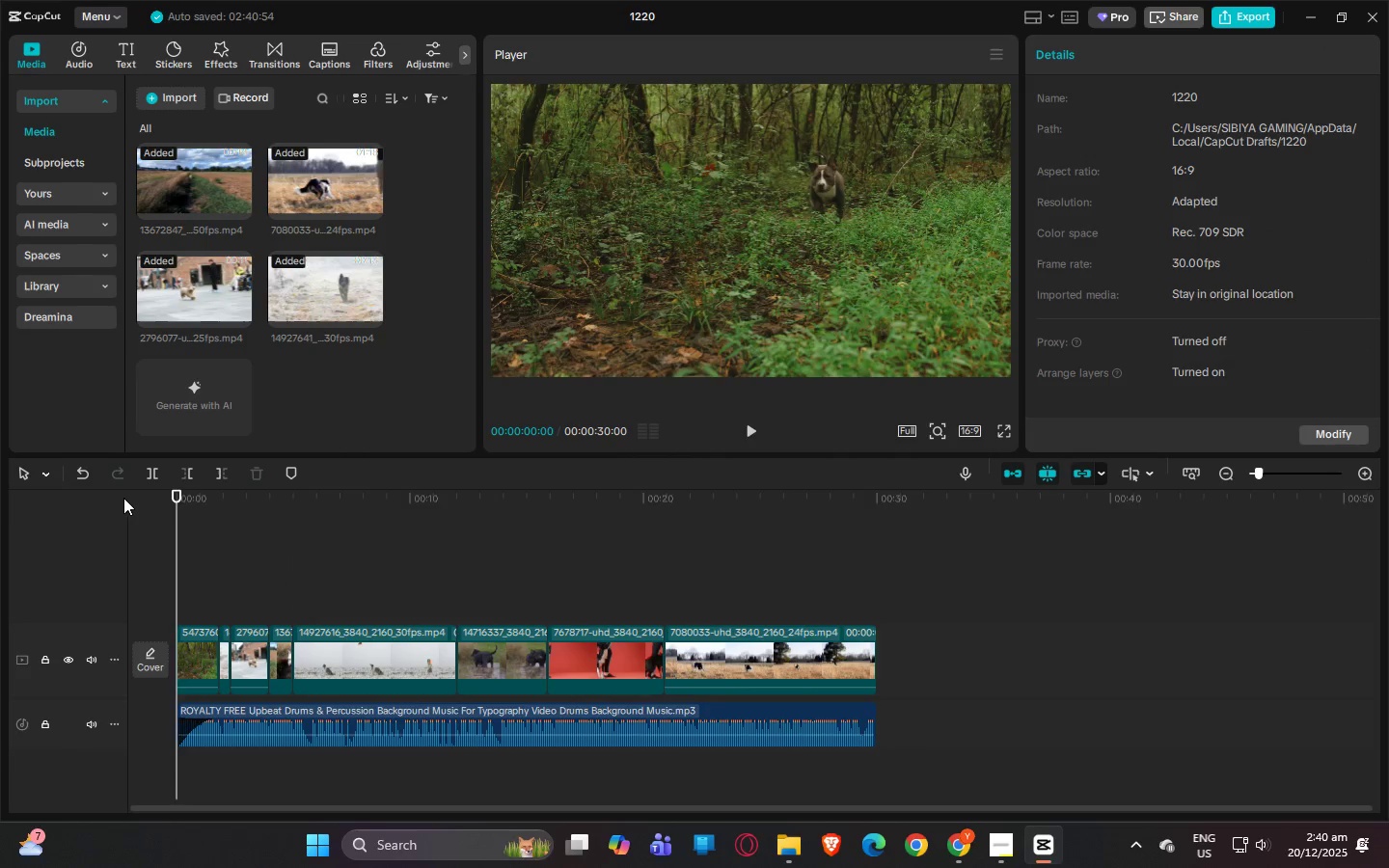 
key(Space)
 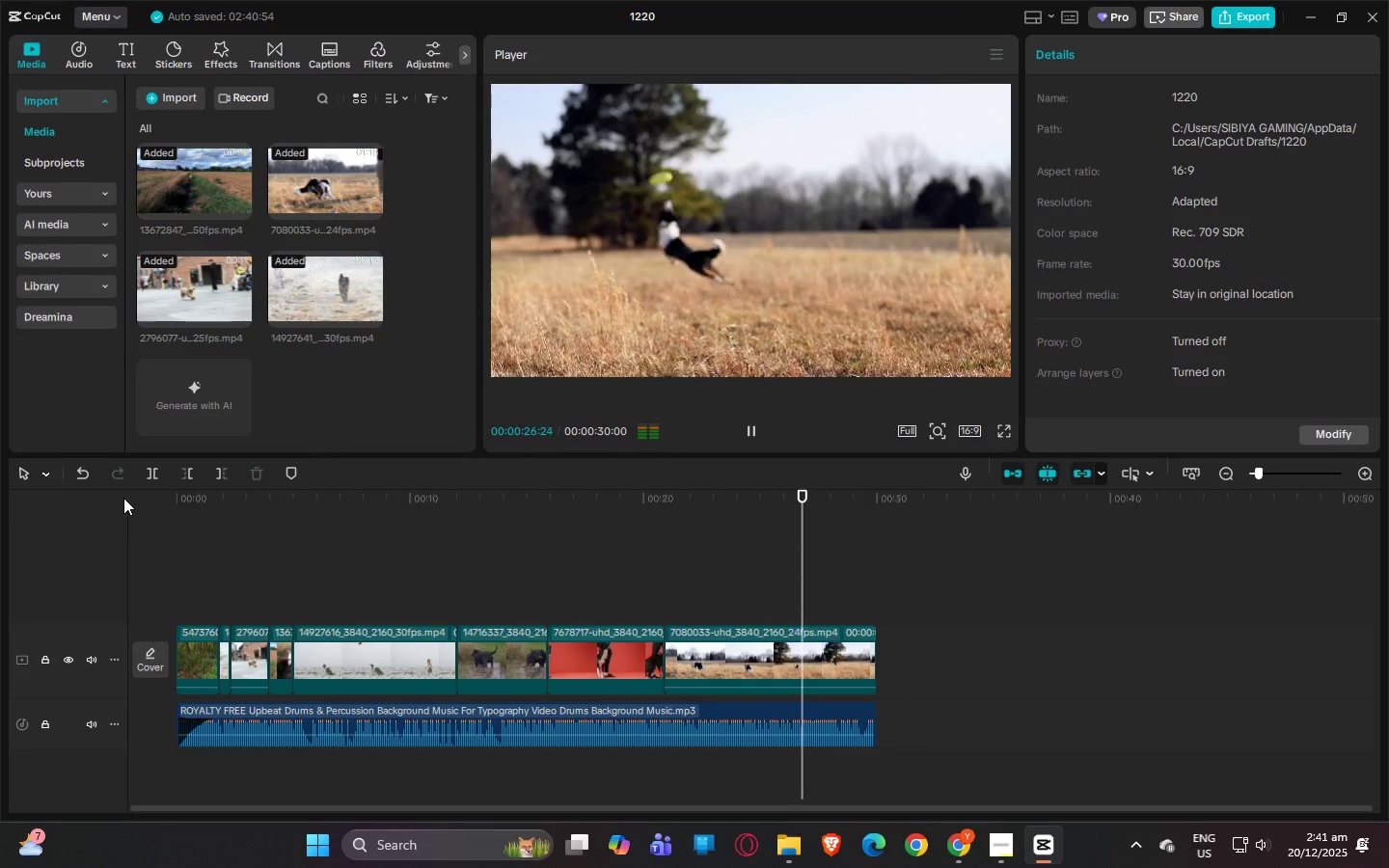 
wait(31.78)
 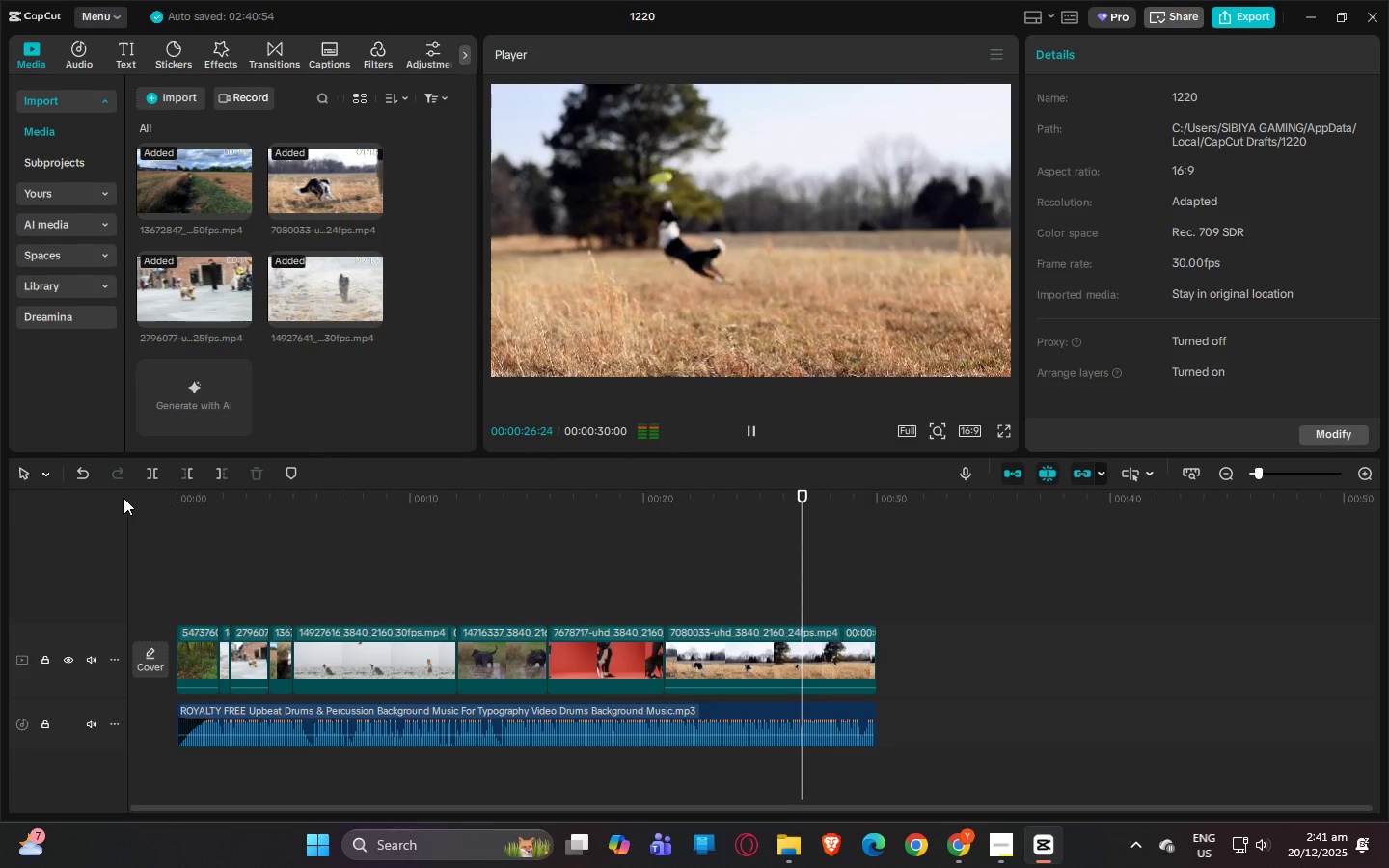 
left_click_drag(start_coordinate=[182, 492], to_coordinate=[112, 488])
 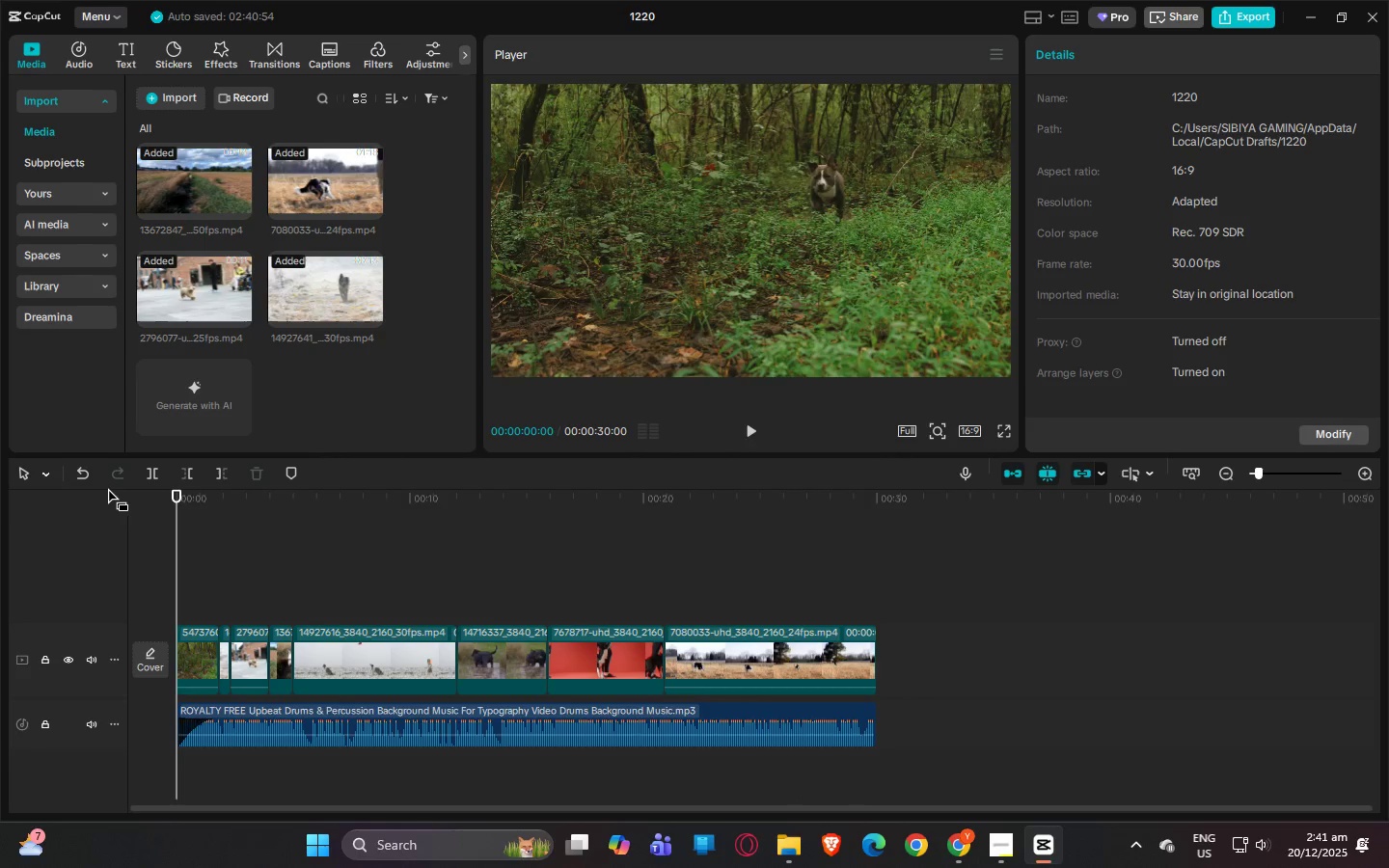 
key(Space)
 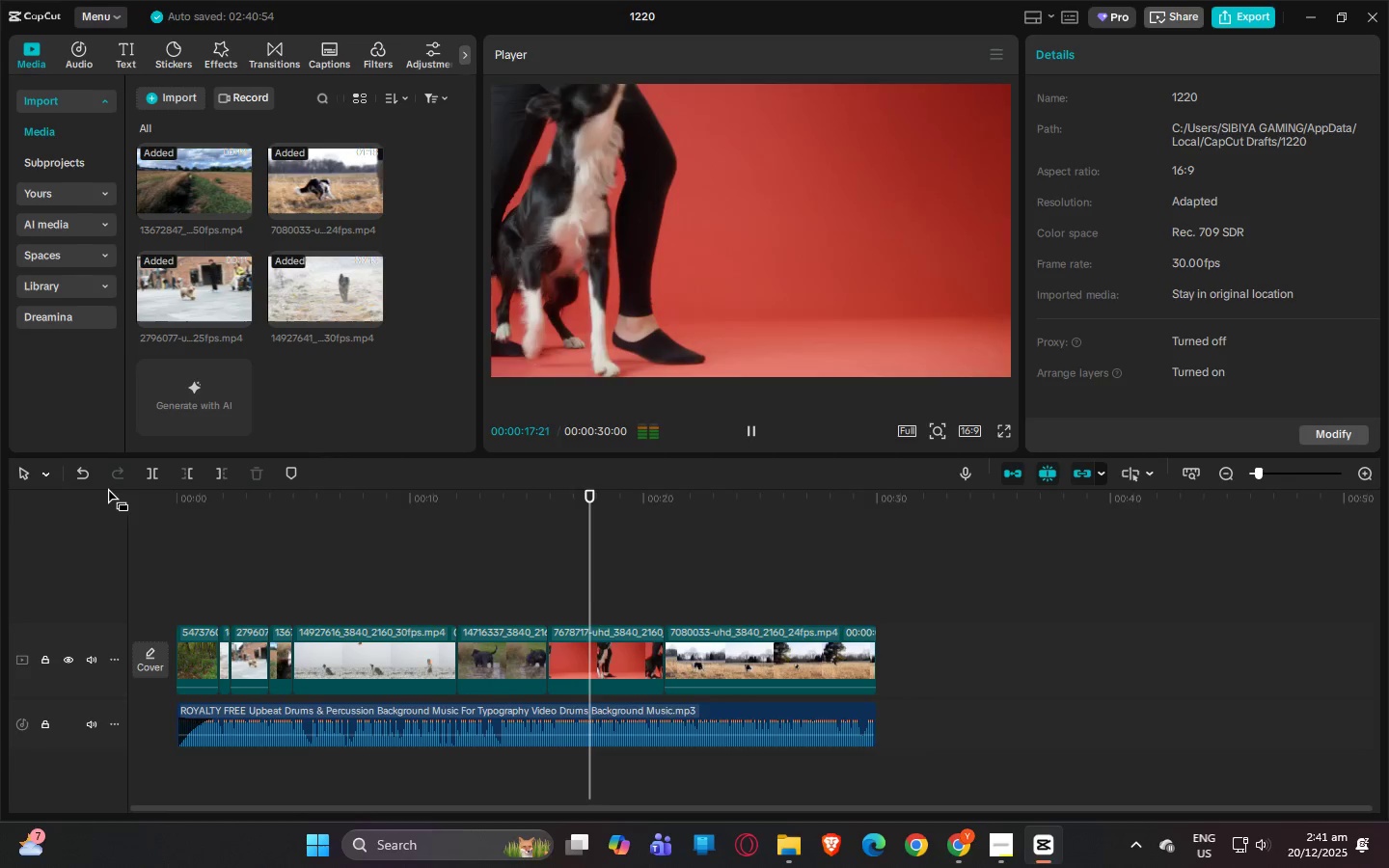 
wait(22.77)
 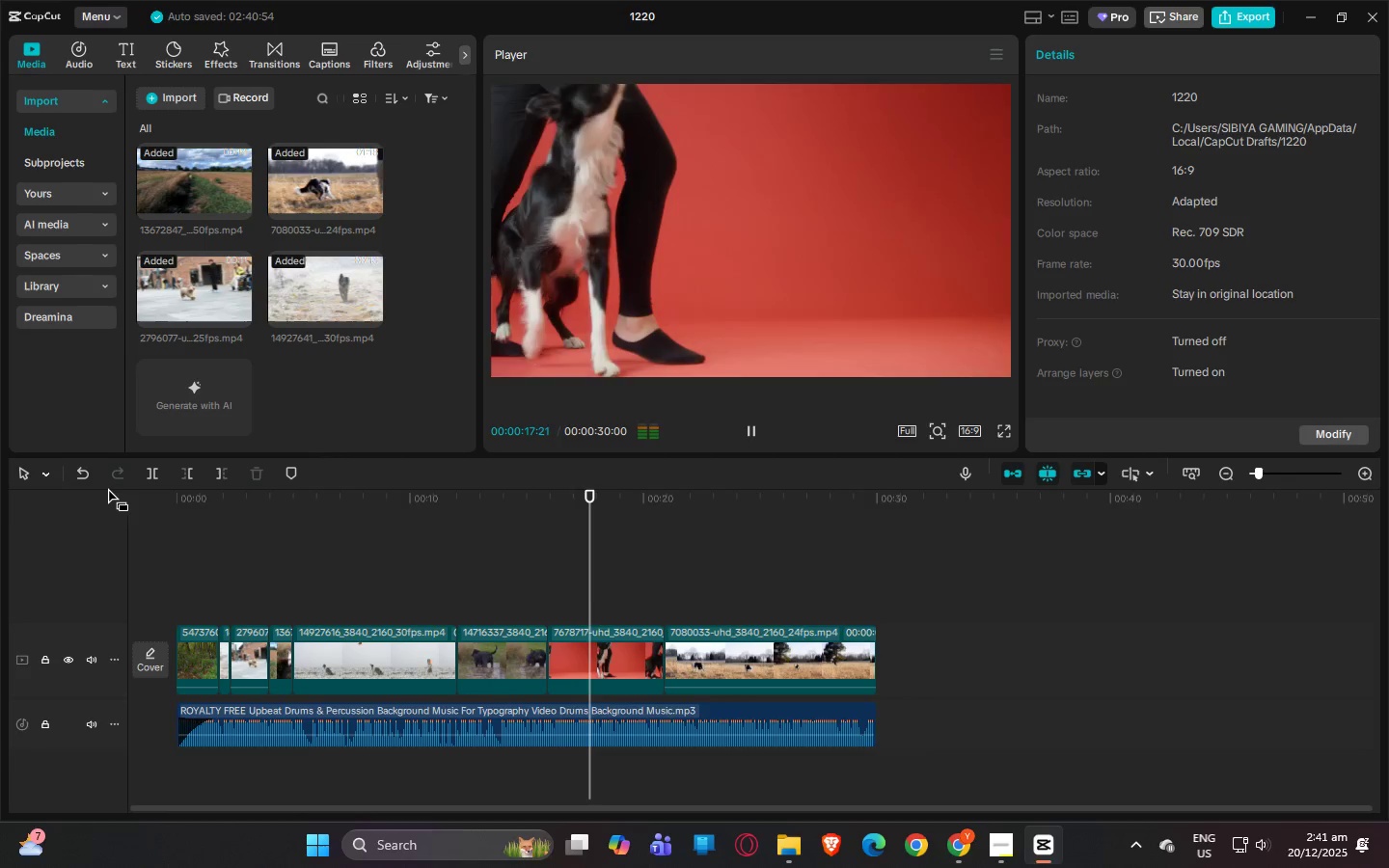 
key(Alt+AltLeft)
 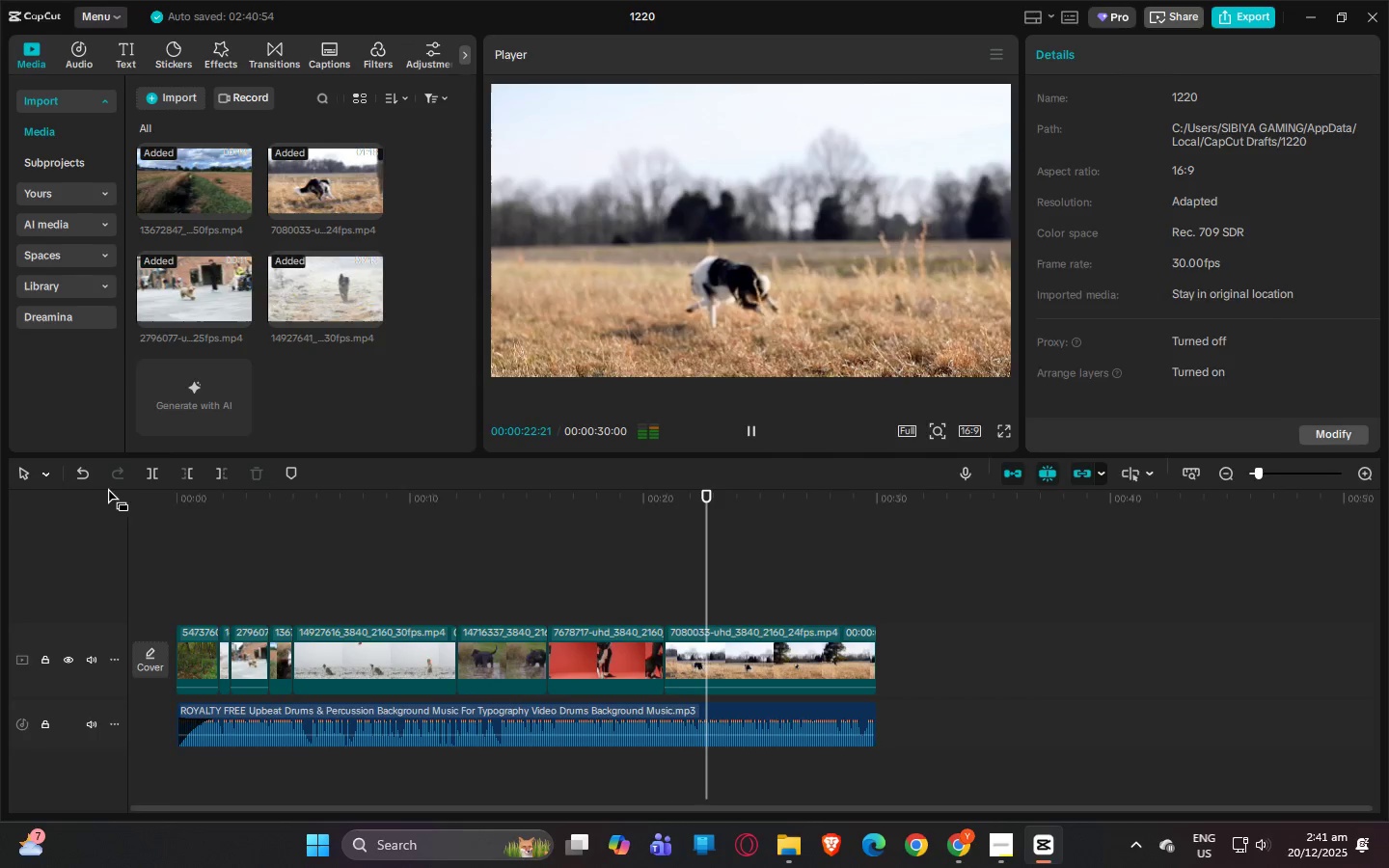 
key(Alt+Tab)
 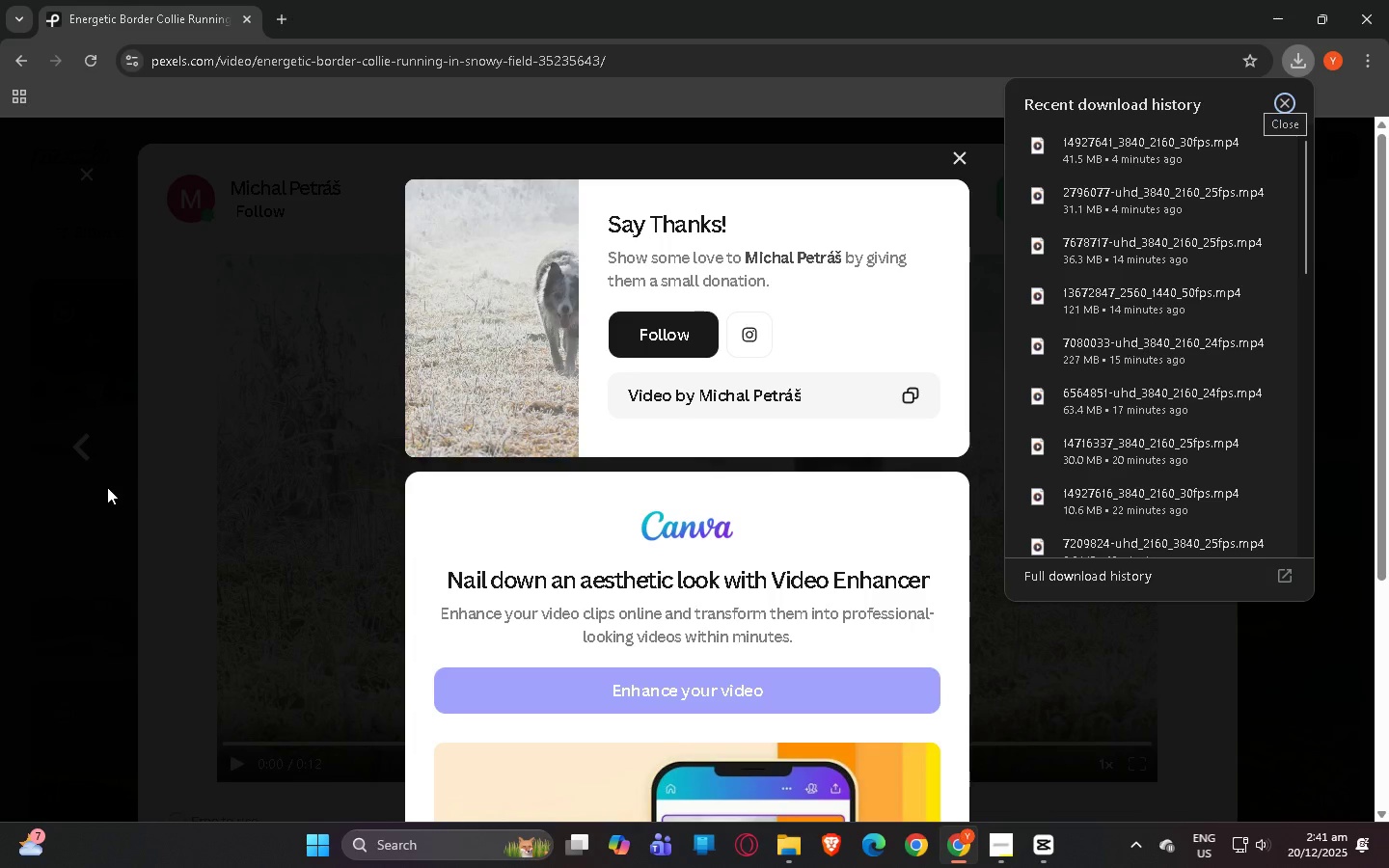 
key(Alt+Tab)
 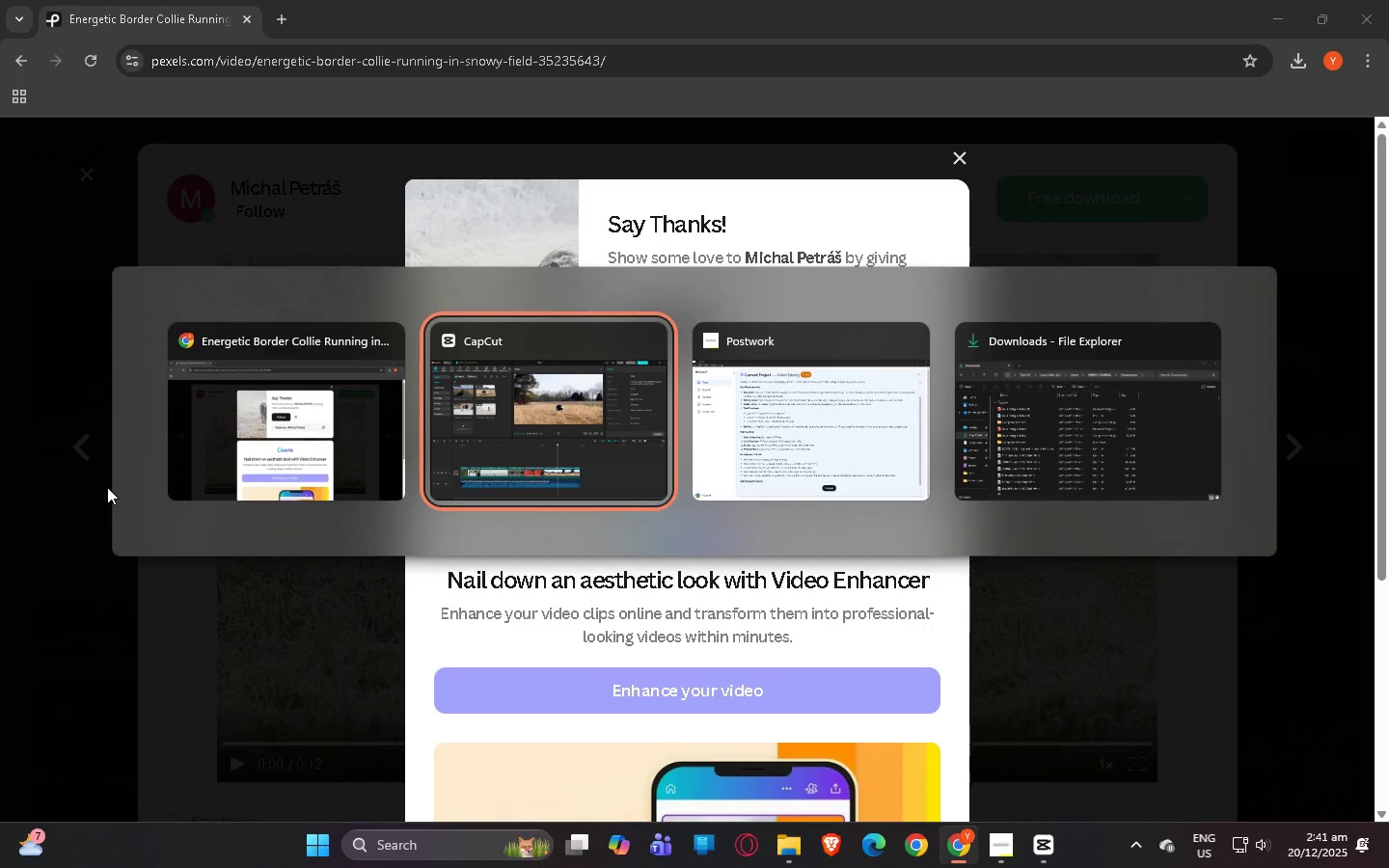 
key(Alt+Tab)